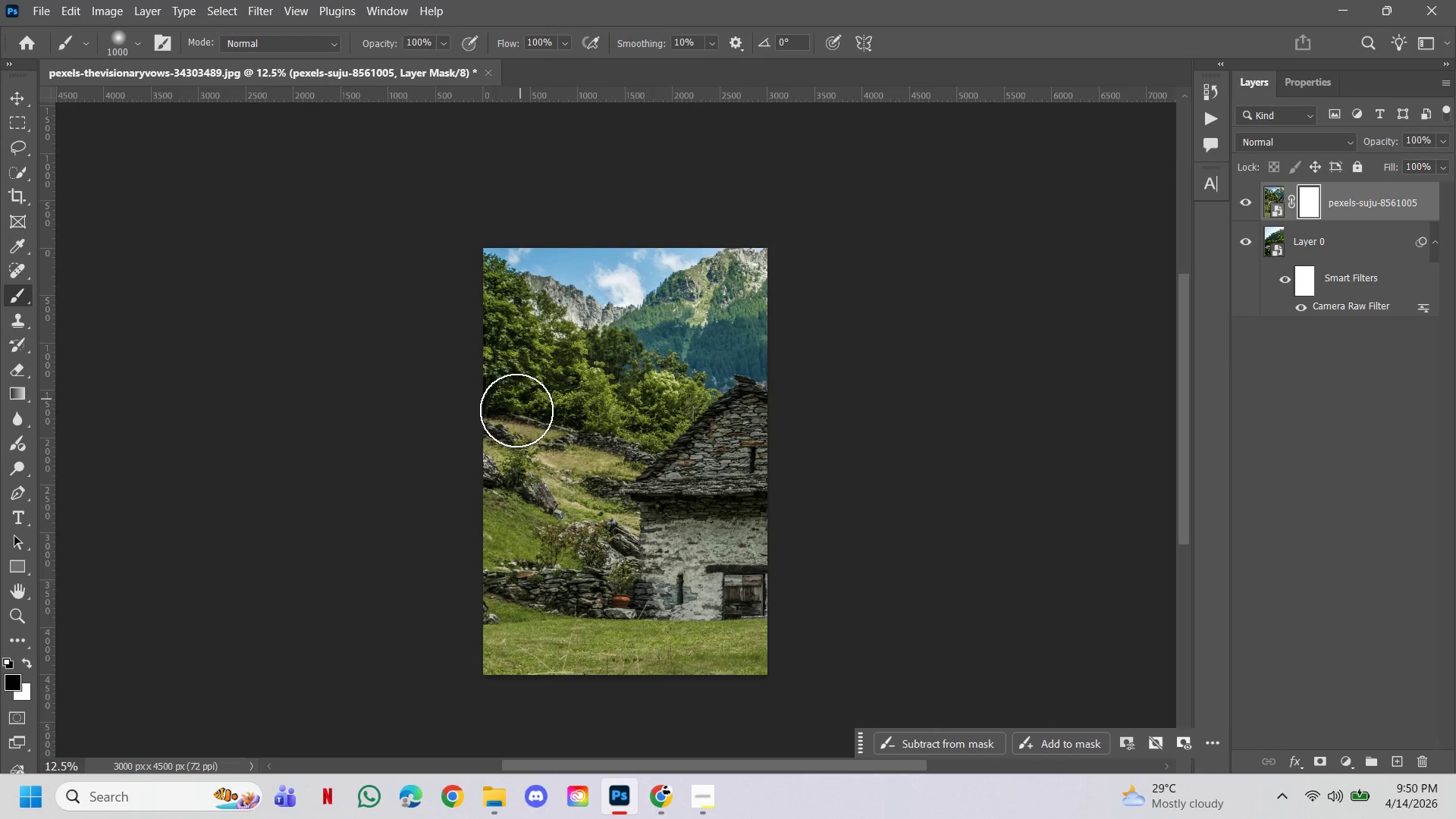 
key(BracketRight)
 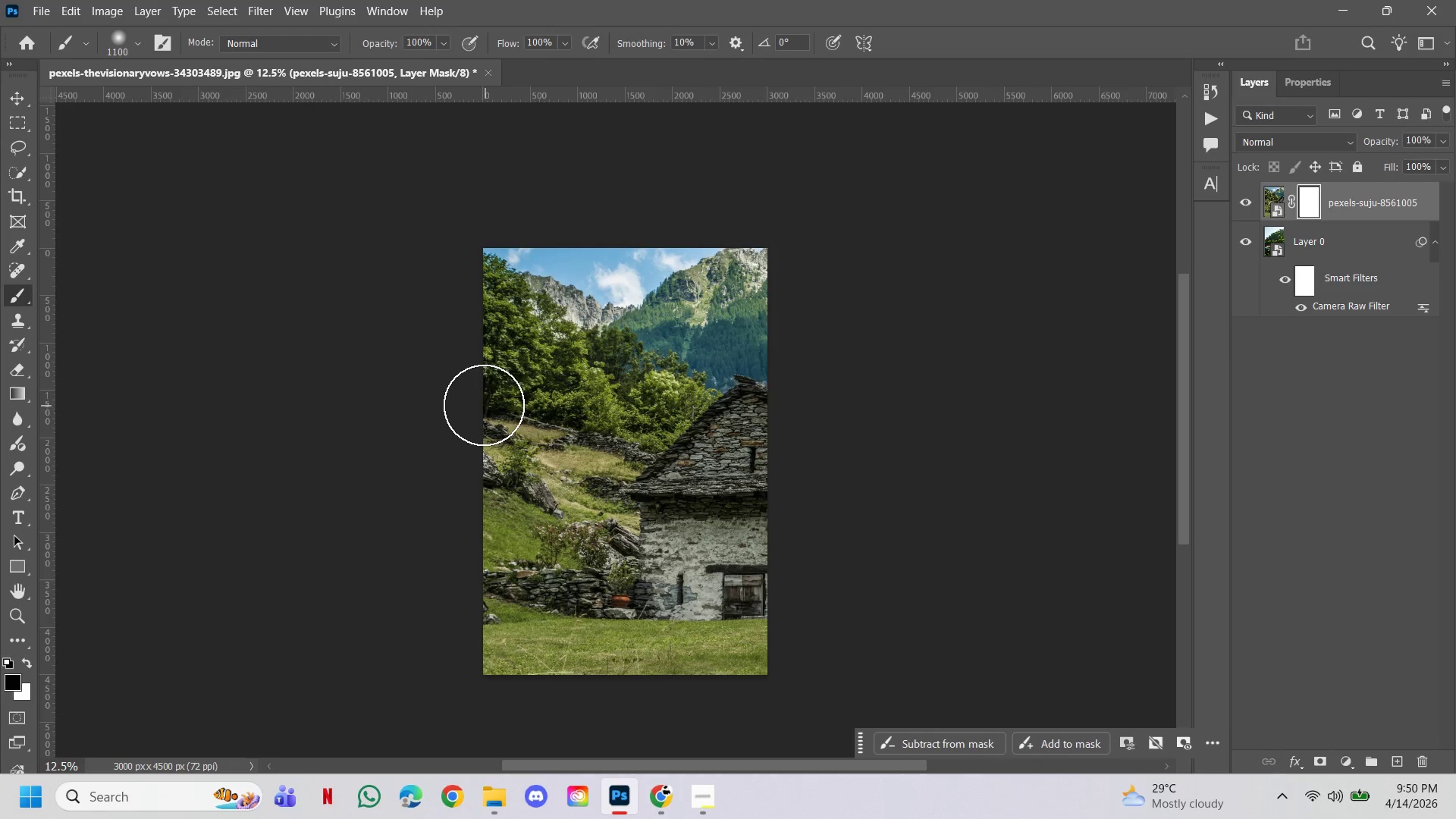 
left_click_drag(start_coordinate=[484, 405], to_coordinate=[799, 343])
 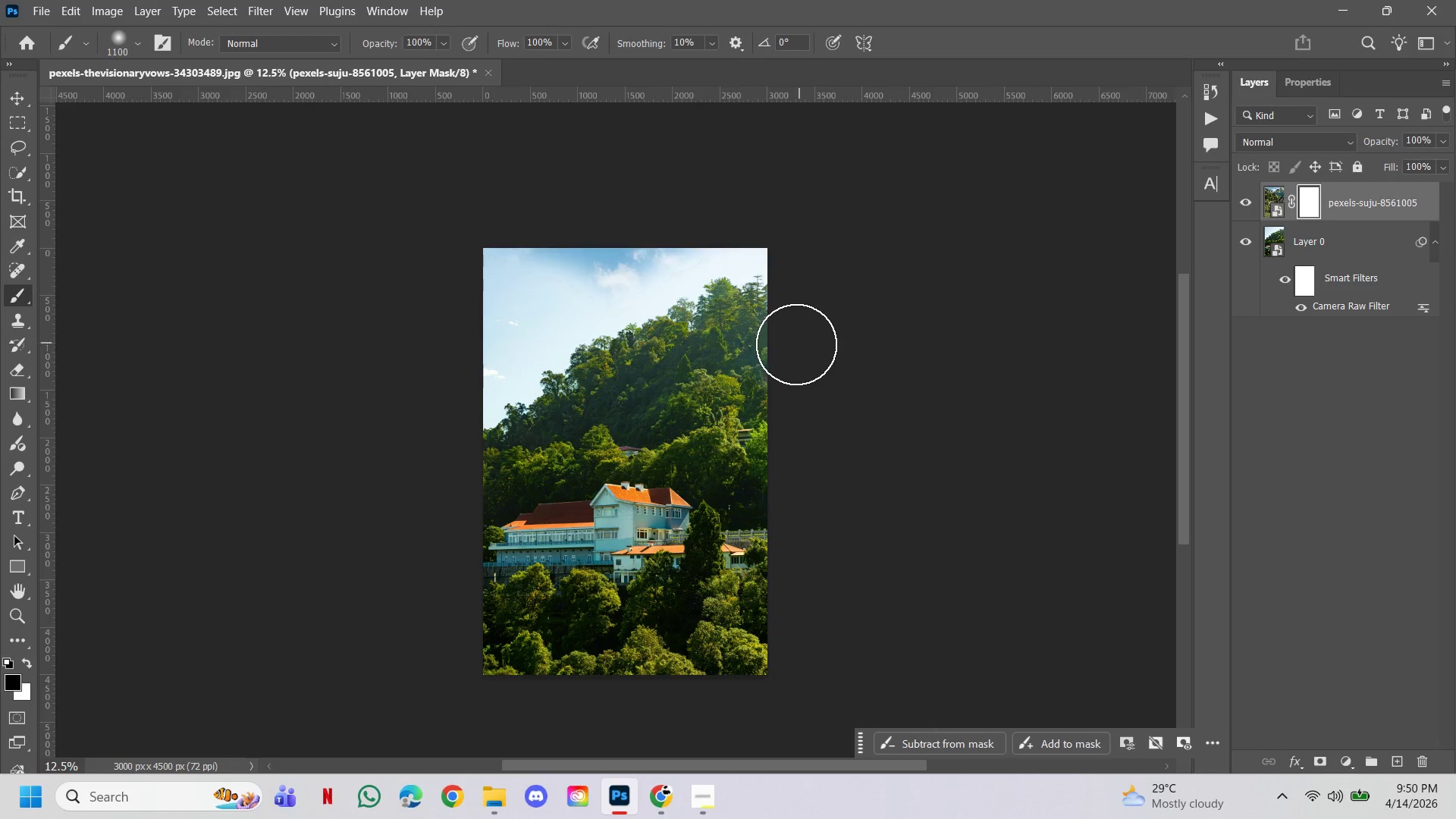 
left_click_drag(start_coordinate=[799, 343], to_coordinate=[785, 414])
 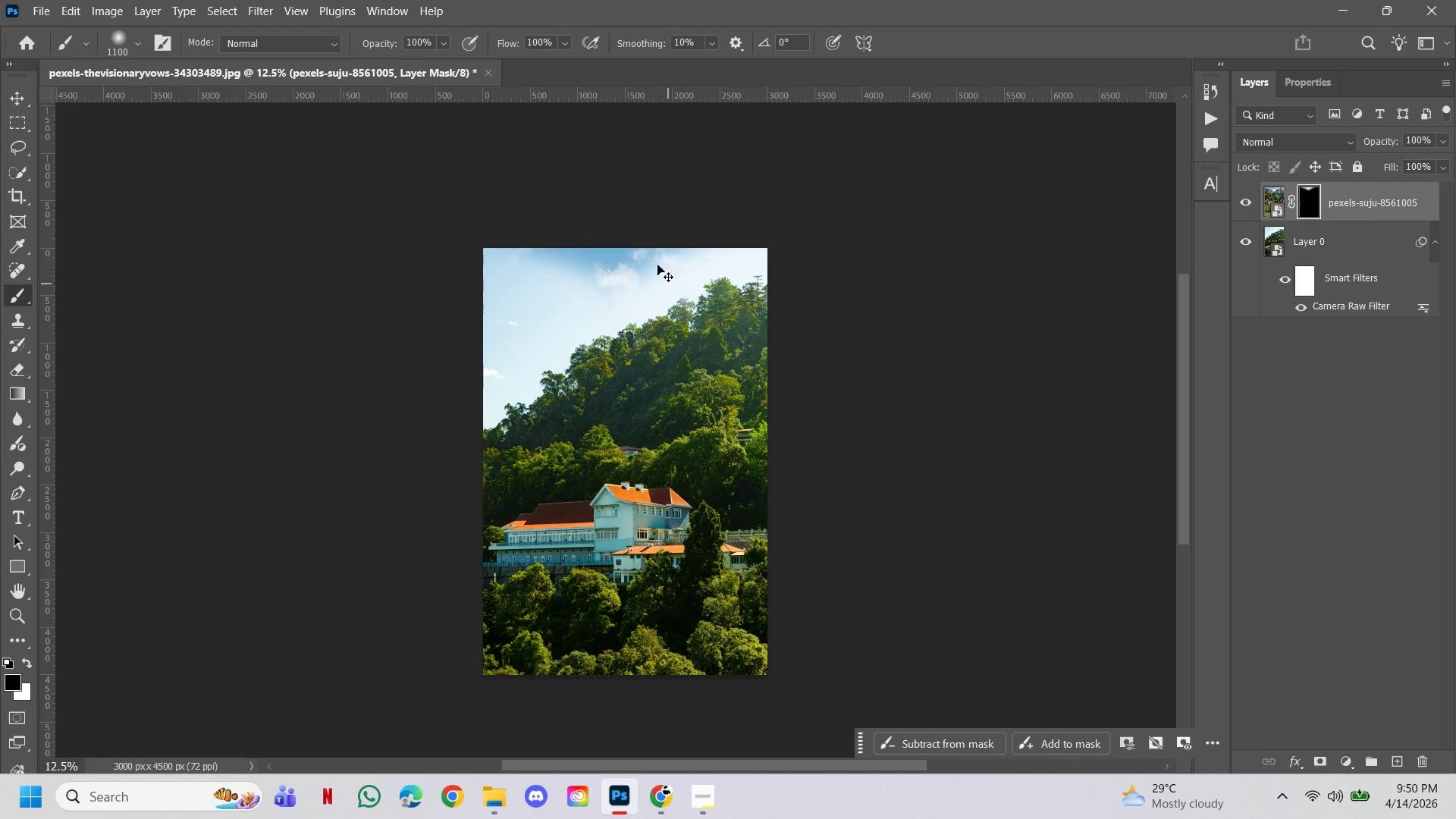 
hold_key(key=Space, duration=0.55)
 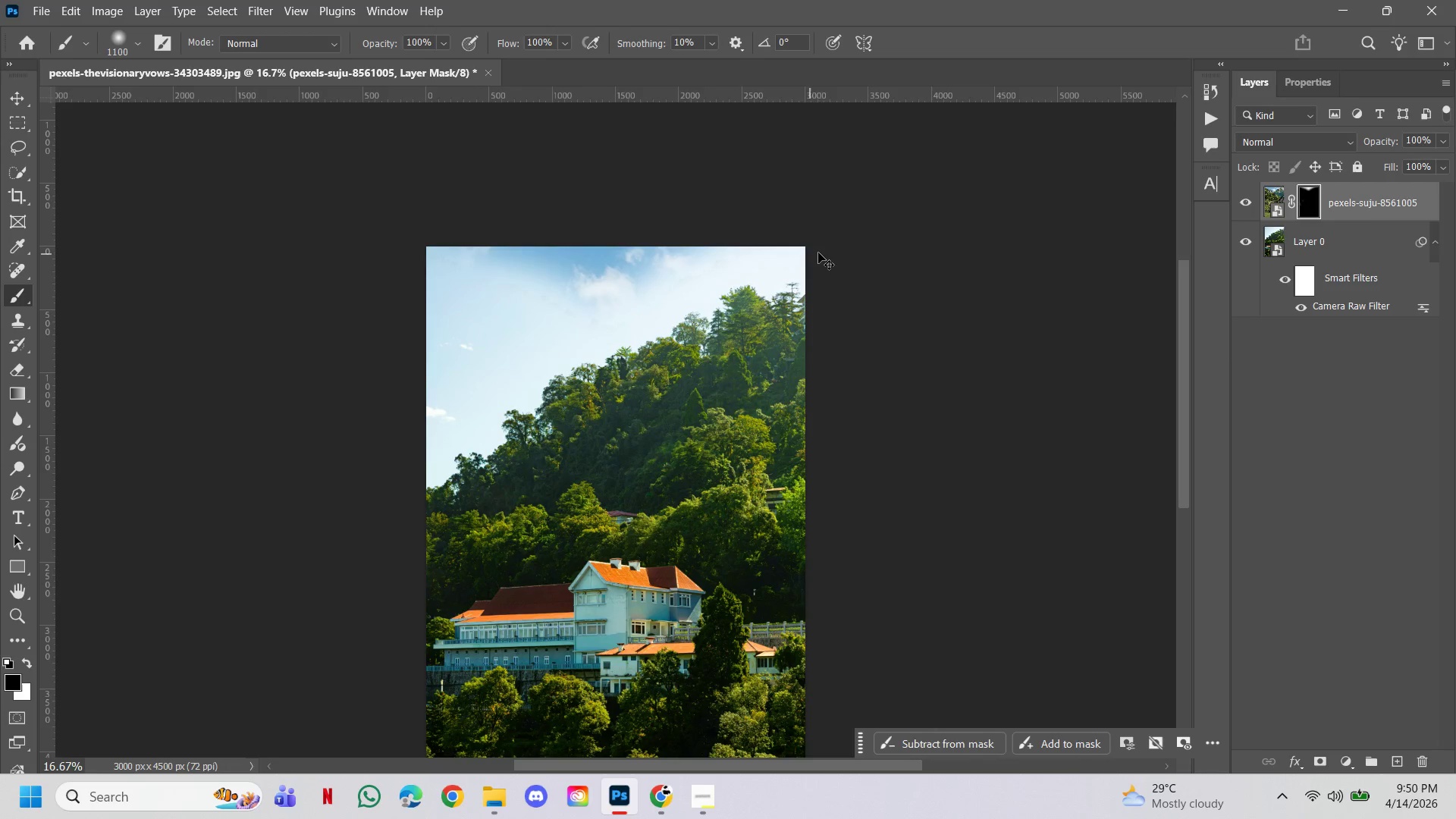 
left_click([654, 253])
 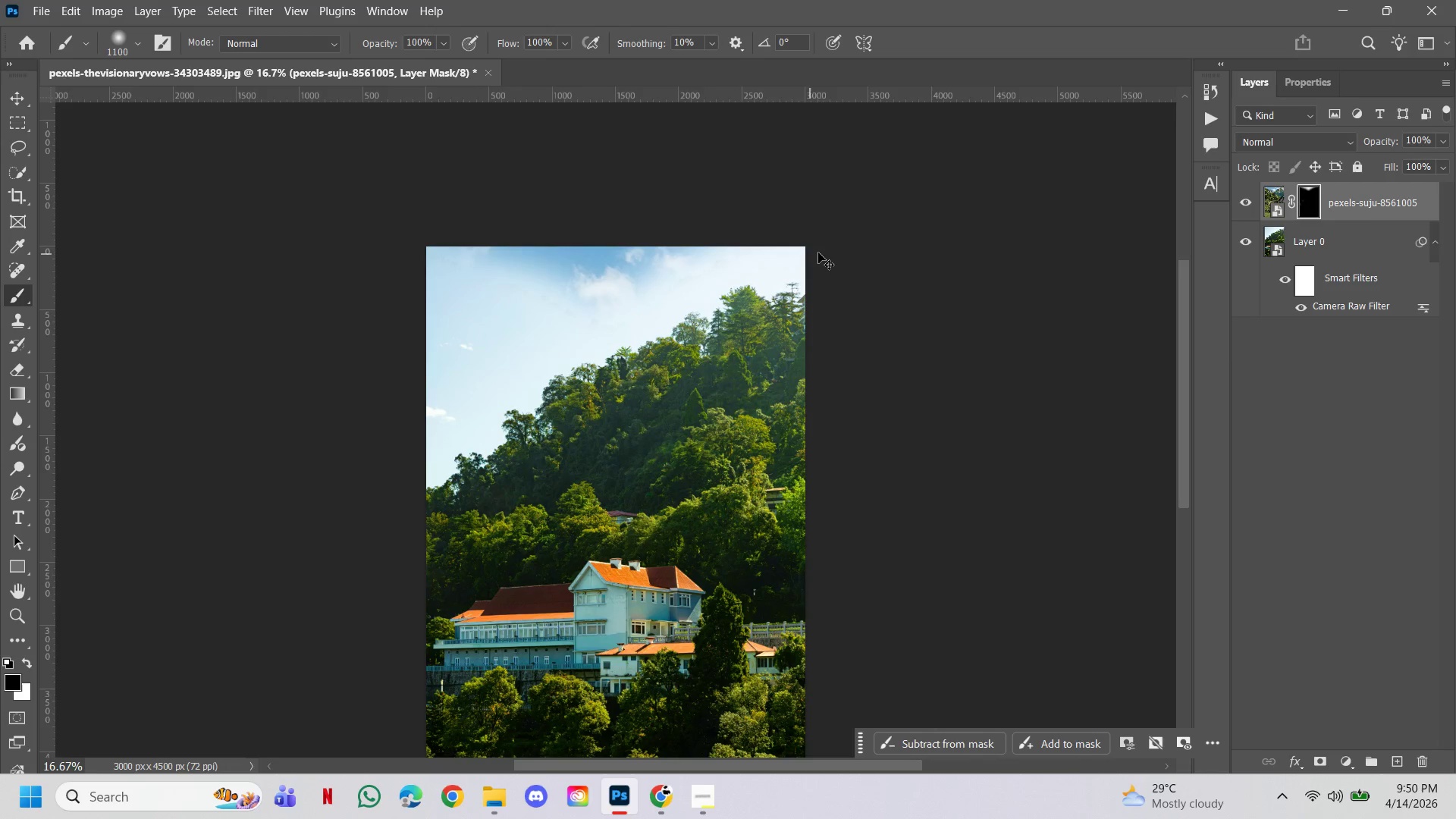 
key(Control+T)
 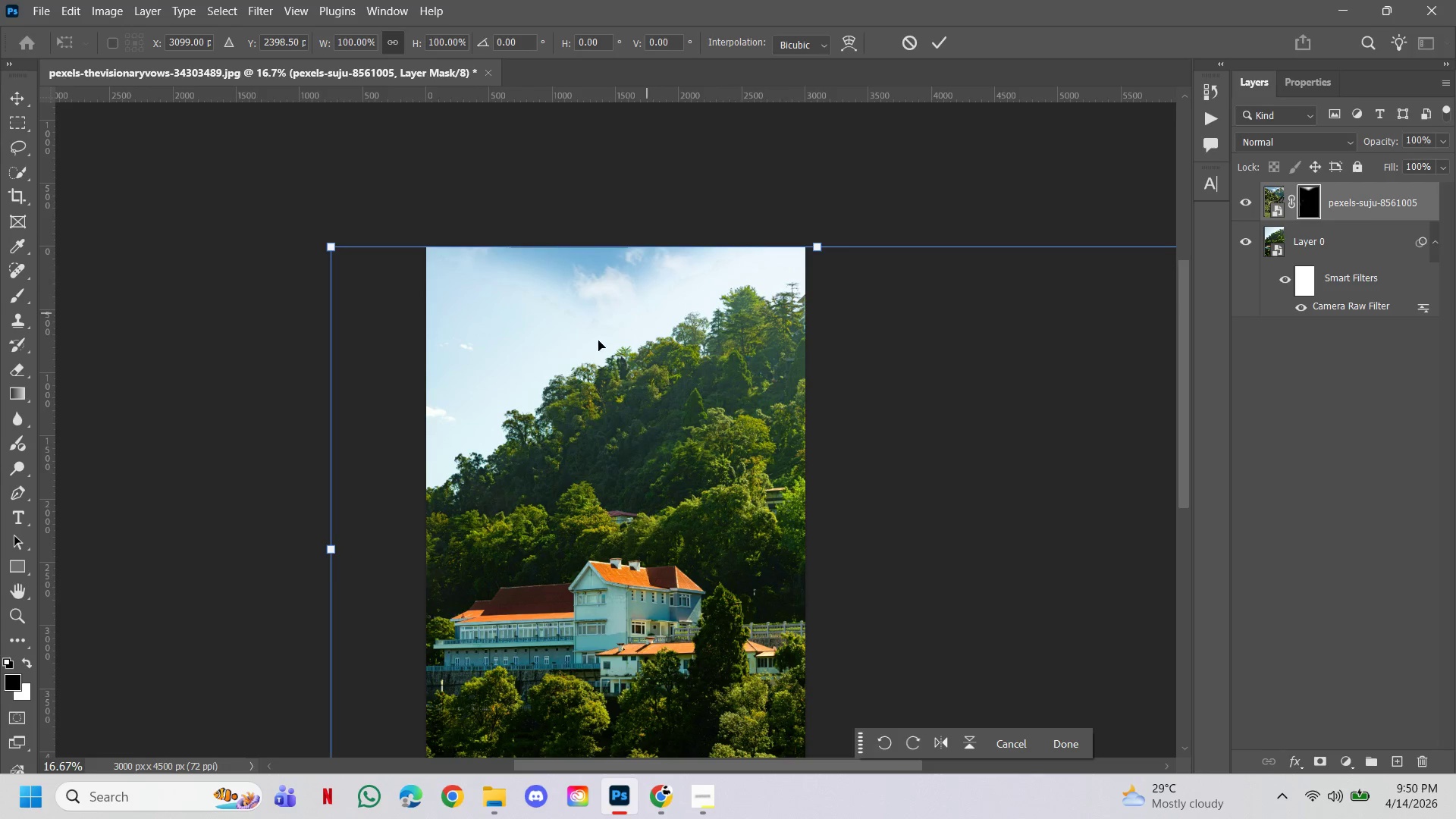 
hold_key(key=AltLeft, duration=0.8)
 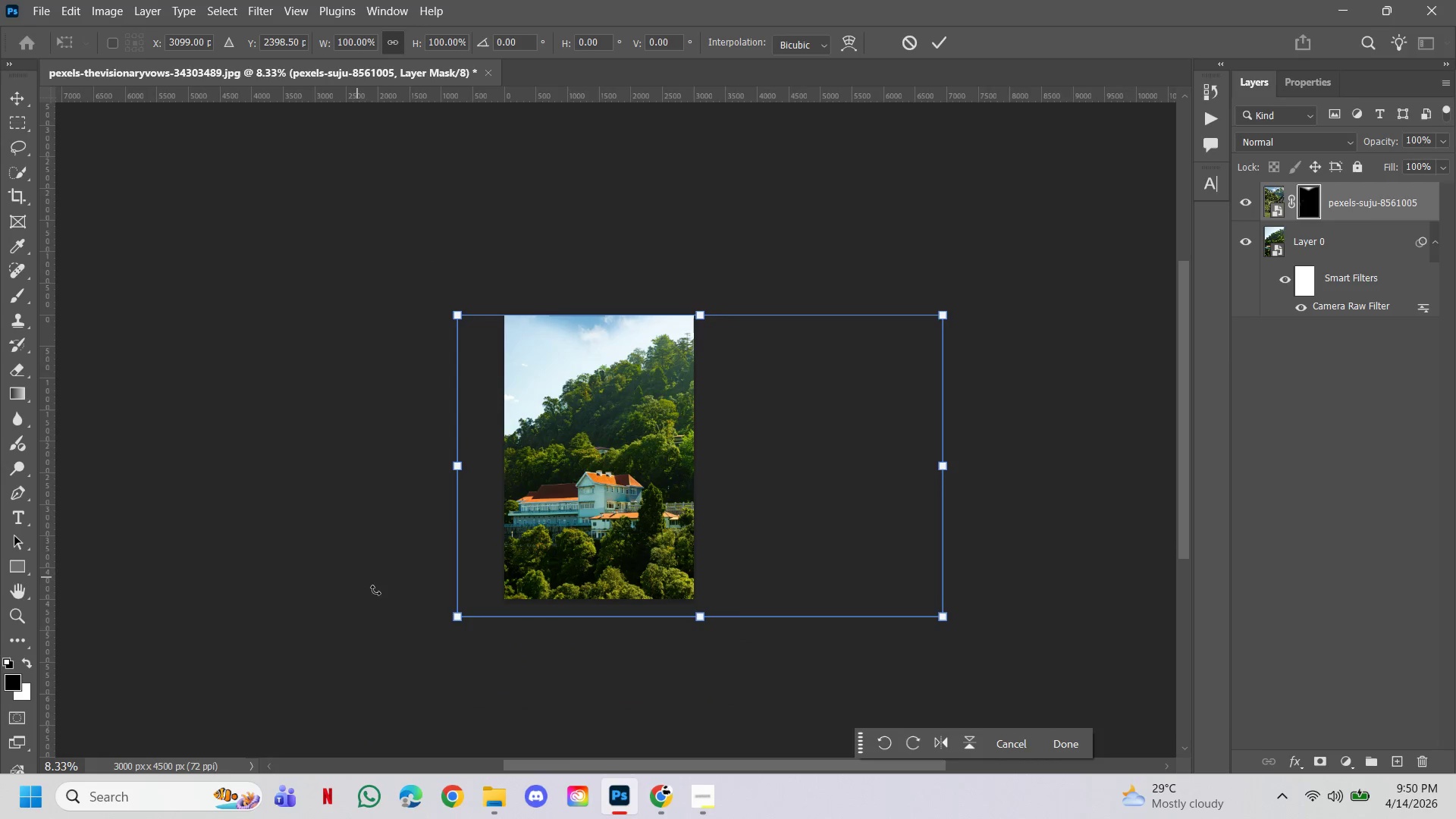 
hold_key(key=Space, duration=0.75)
 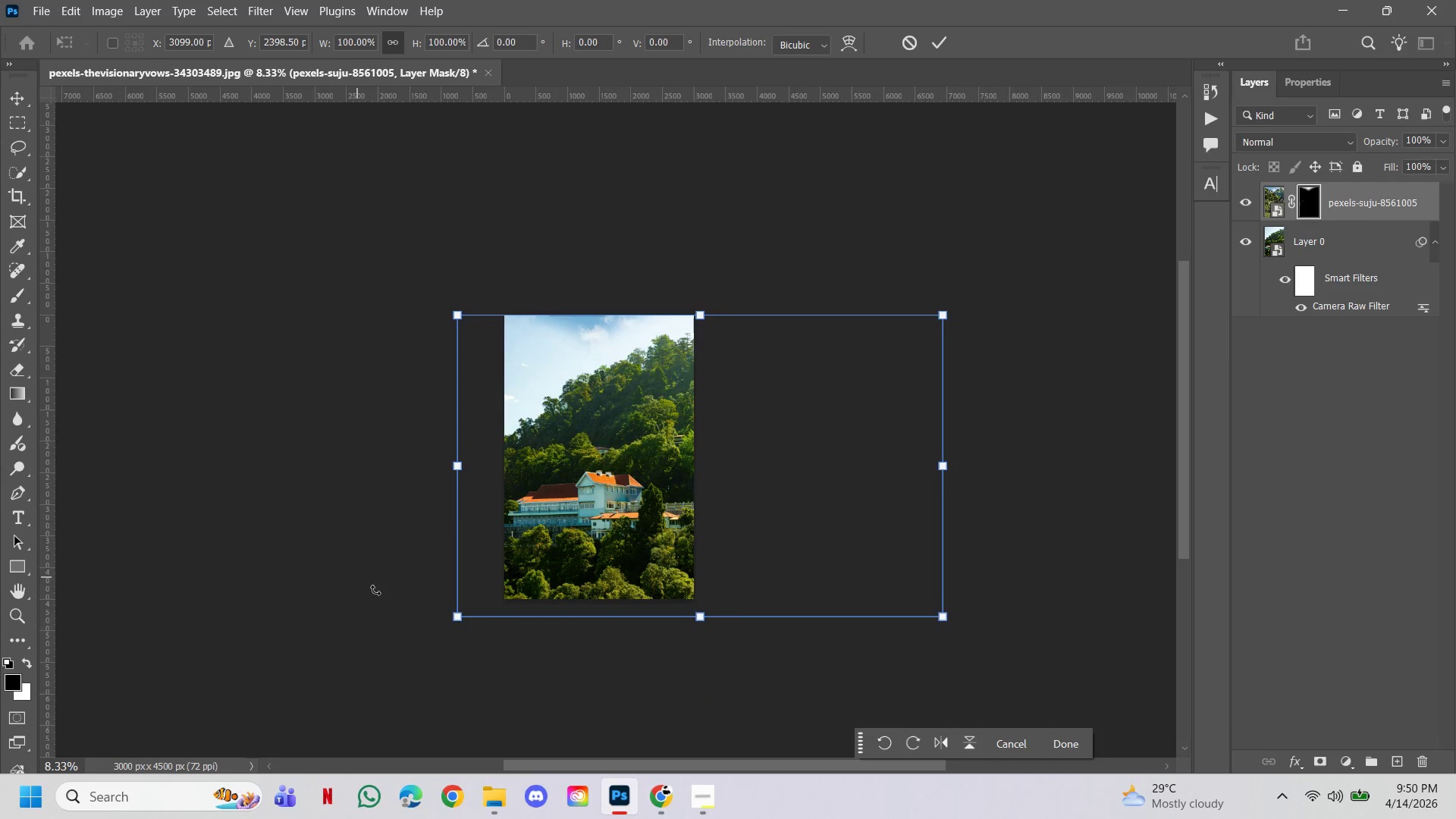 
double_click([585, 385])
 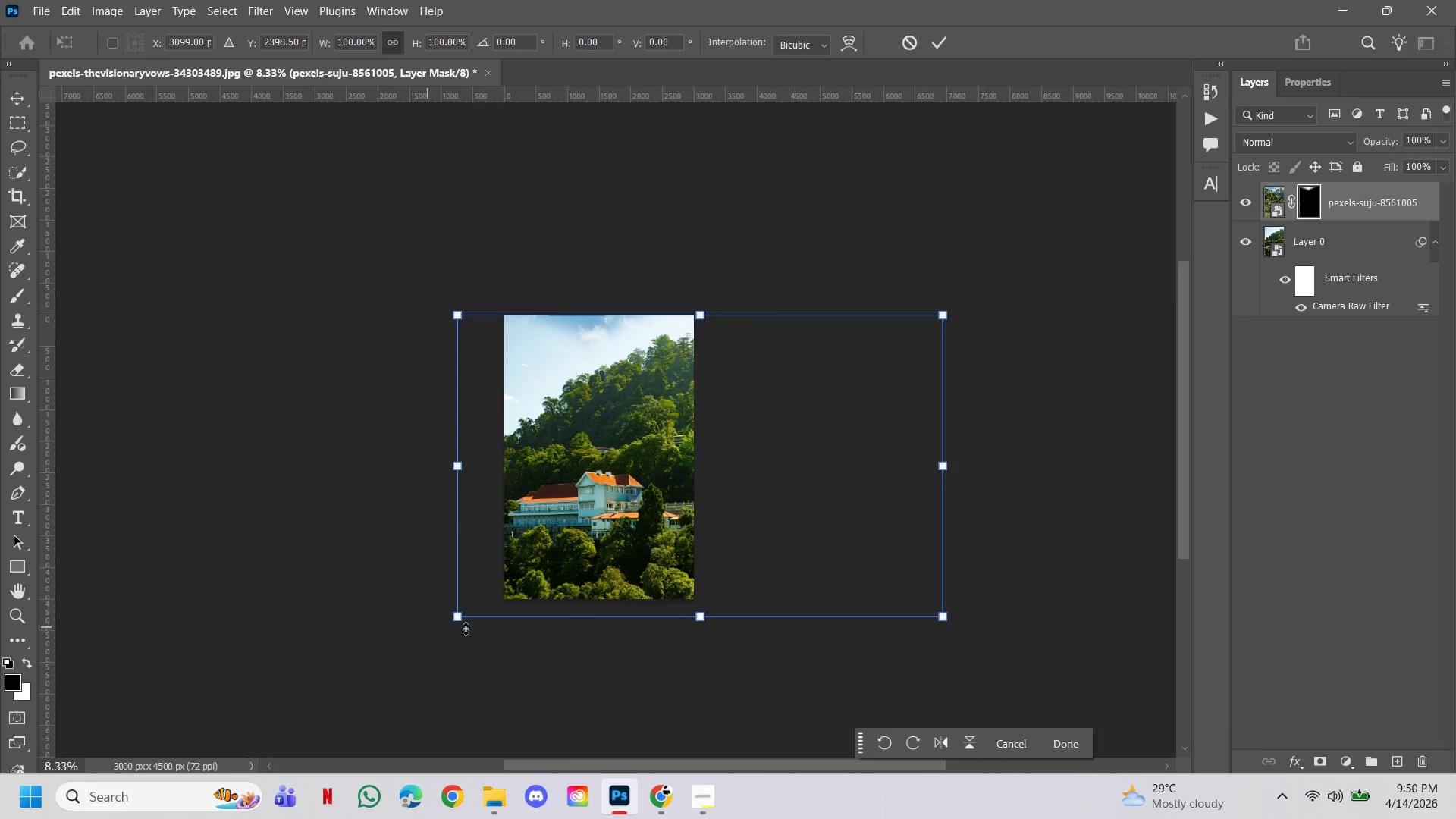 
left_click_drag(start_coordinate=[461, 625], to_coordinate=[268, 706])
 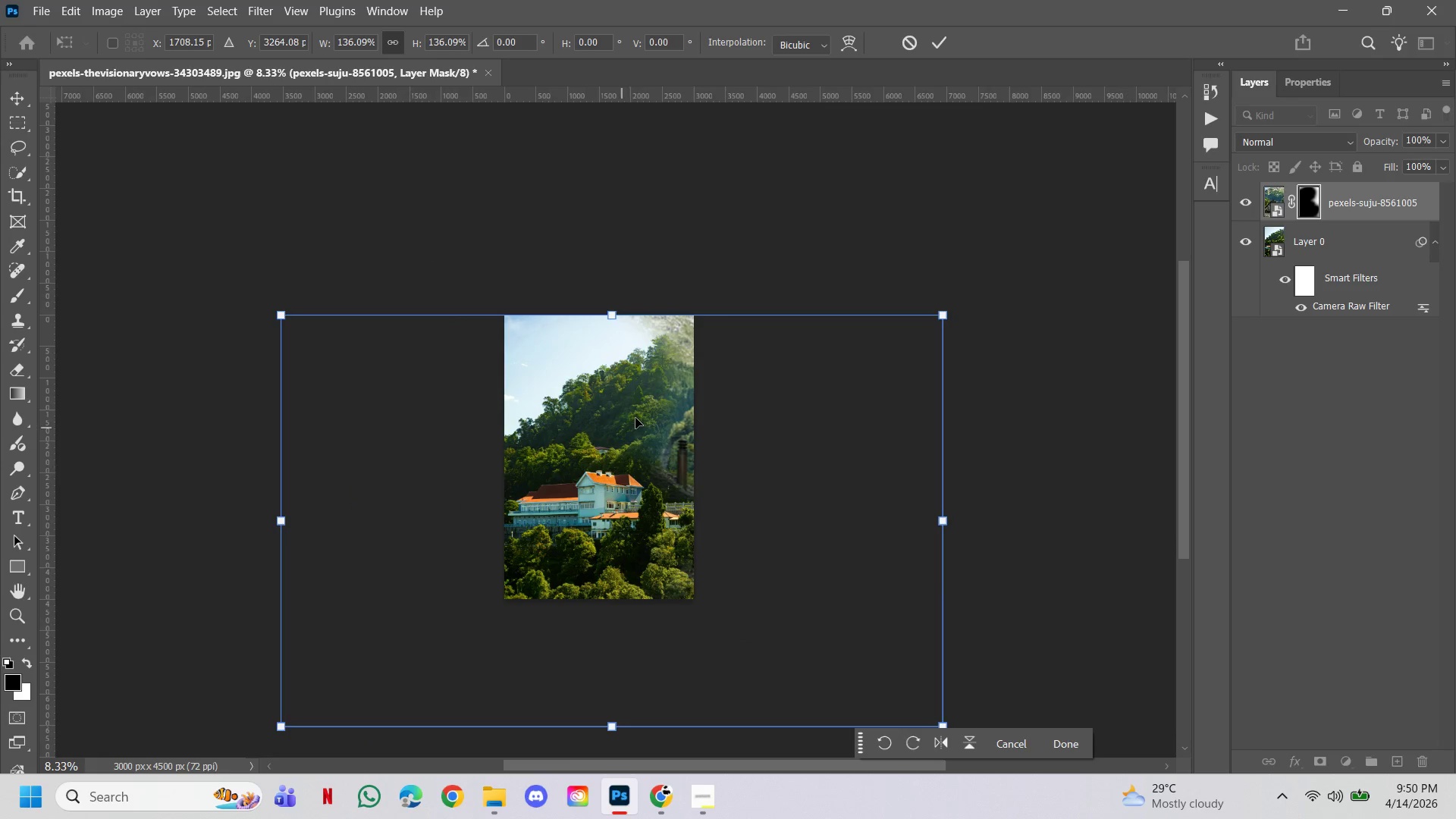 
left_click_drag(start_coordinate=[636, 417], to_coordinate=[747, 416])
 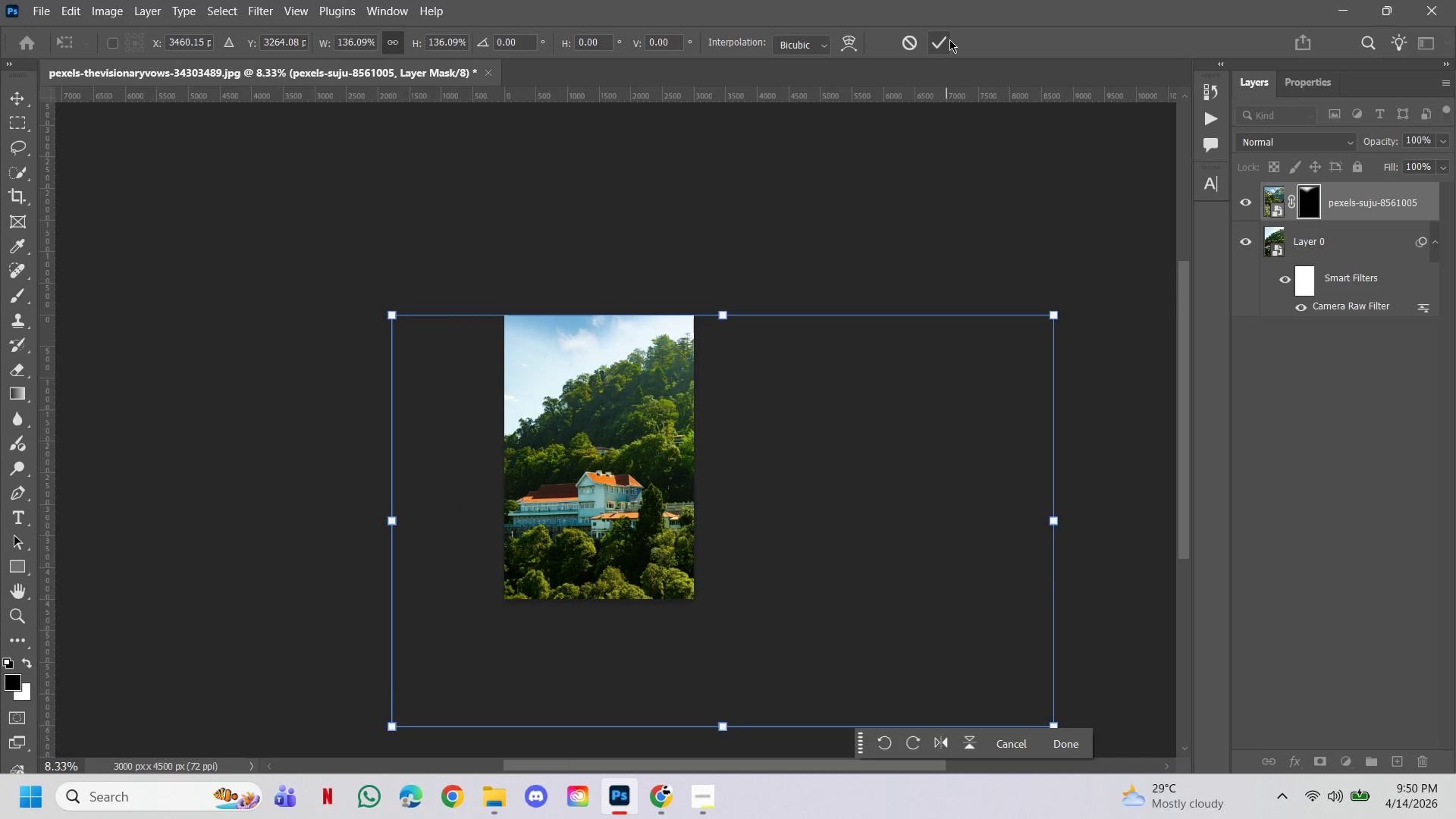 
left_click([940, 42])
 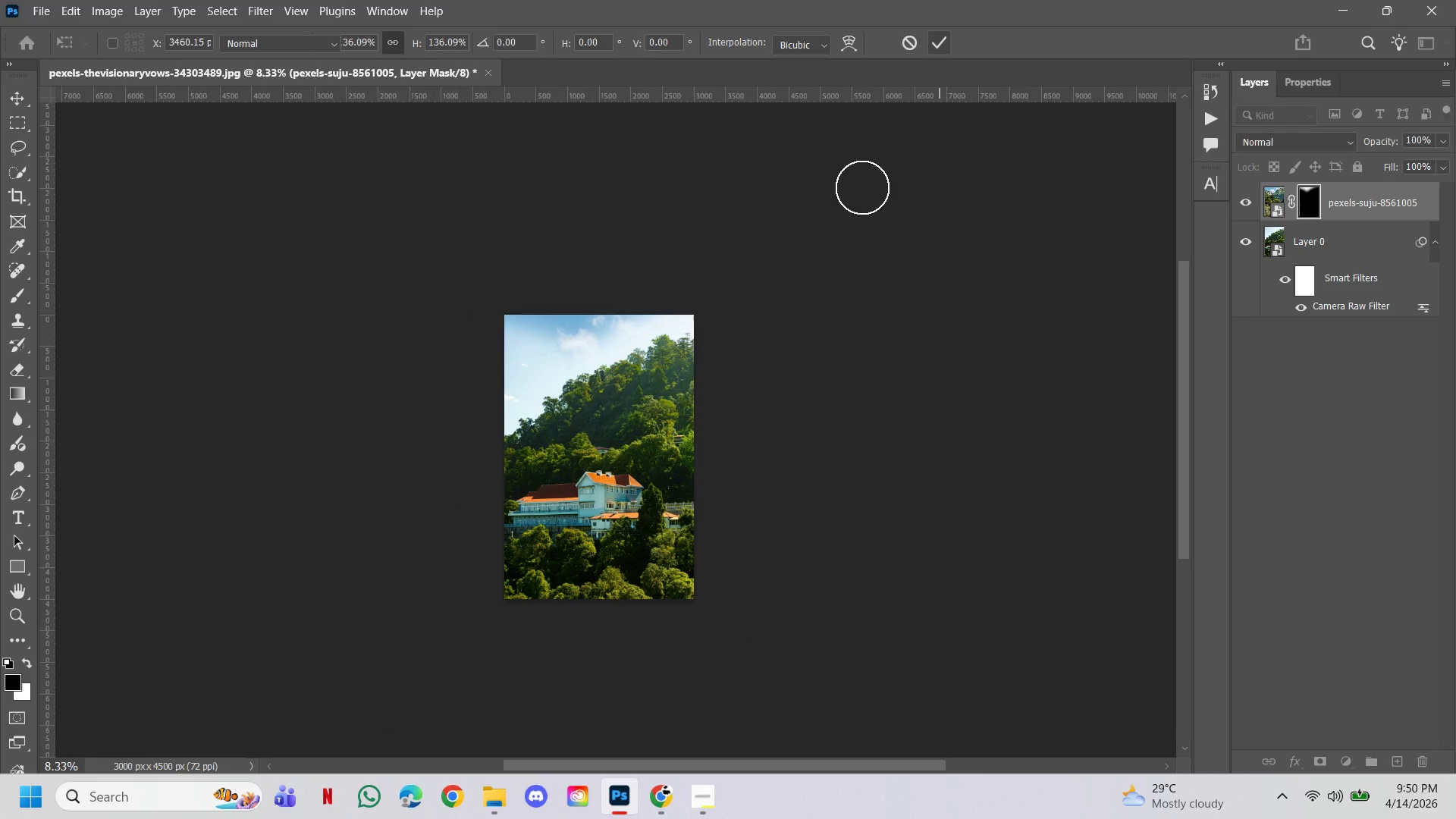 
hold_key(key=ControlLeft, duration=1.38)
 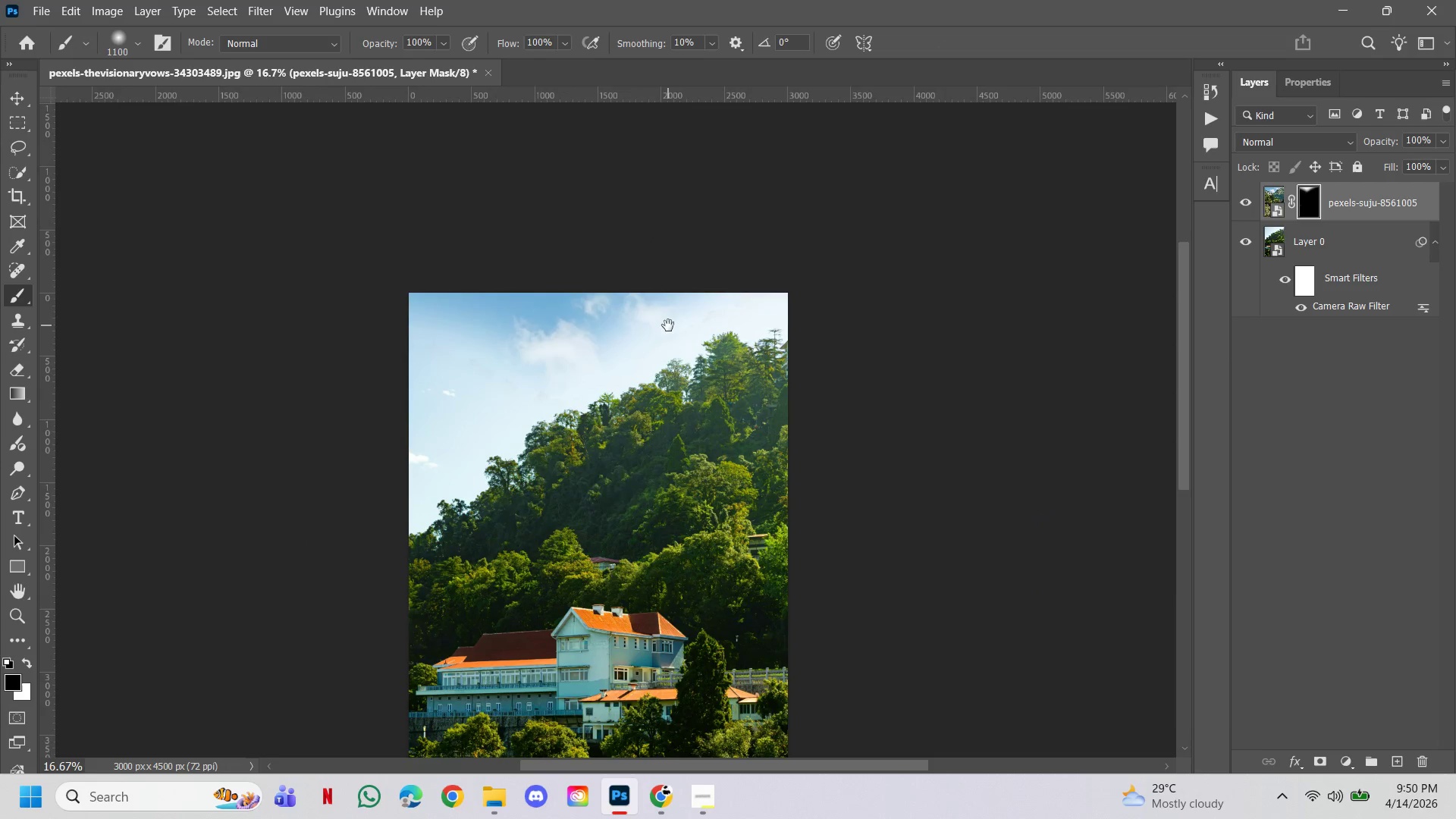 
hold_key(key=Space, duration=1.5)
 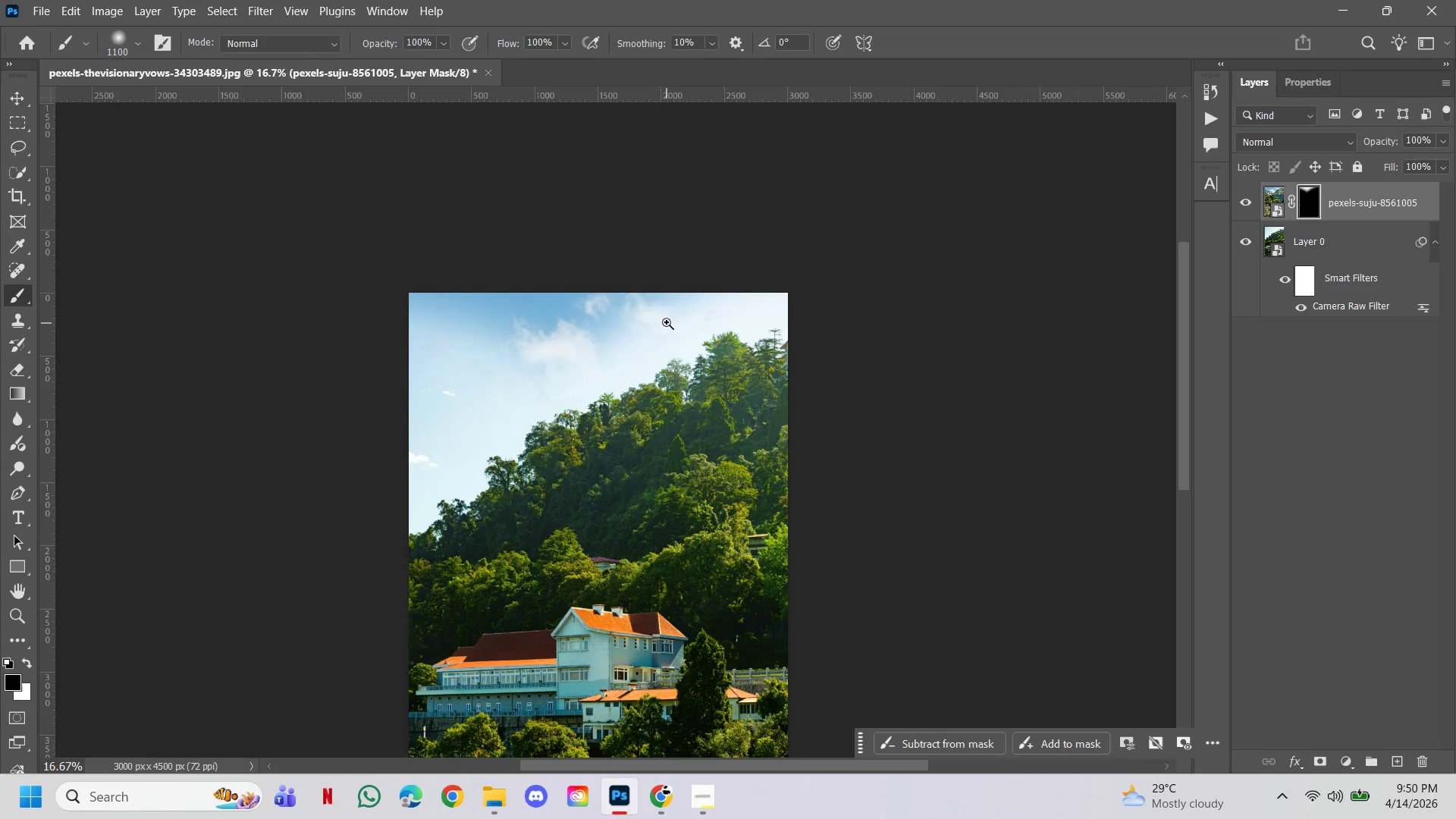 
double_click([586, 388])
 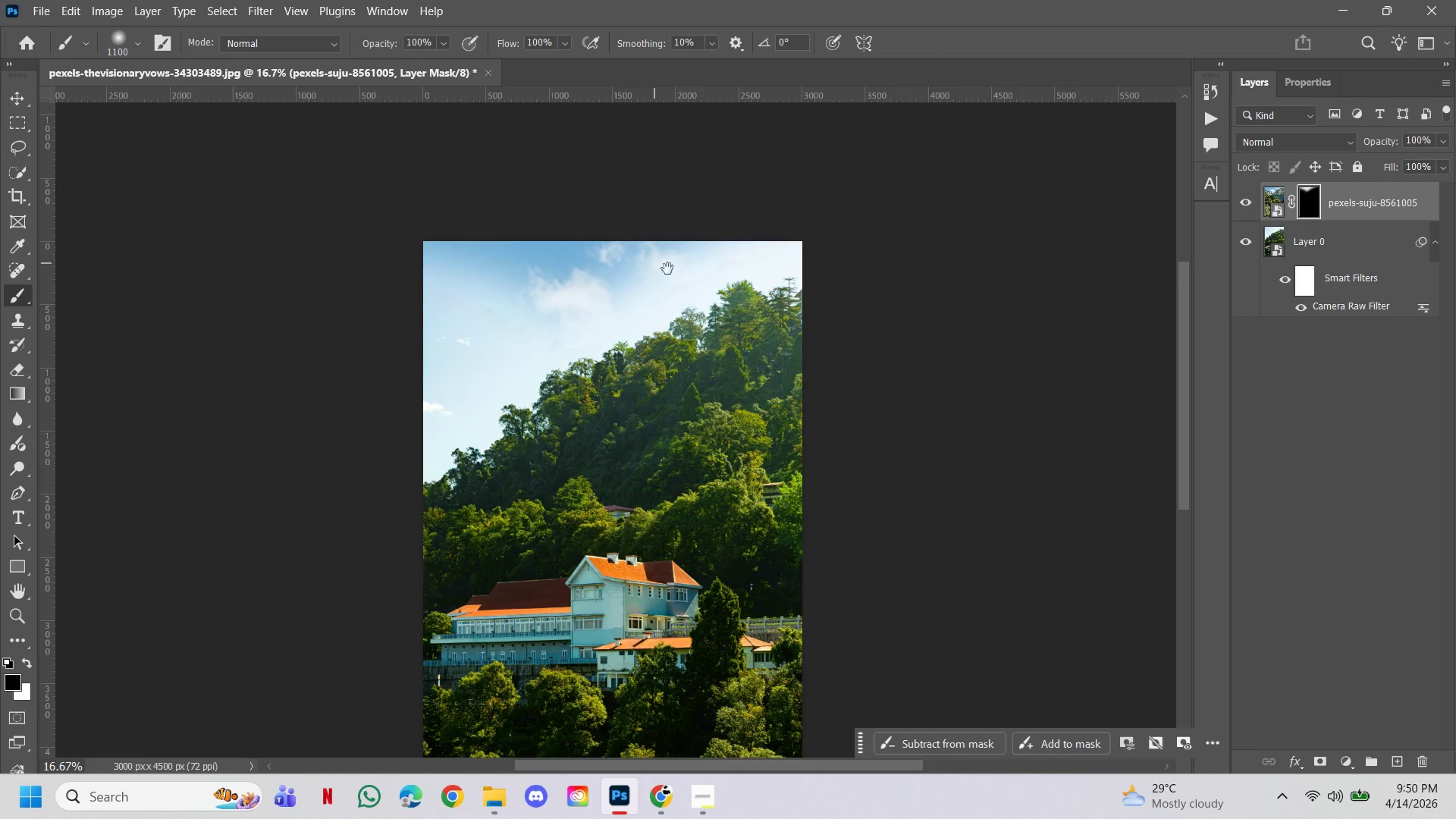 
left_click_drag(start_coordinate=[682, 274], to_coordinate=[668, 325])
 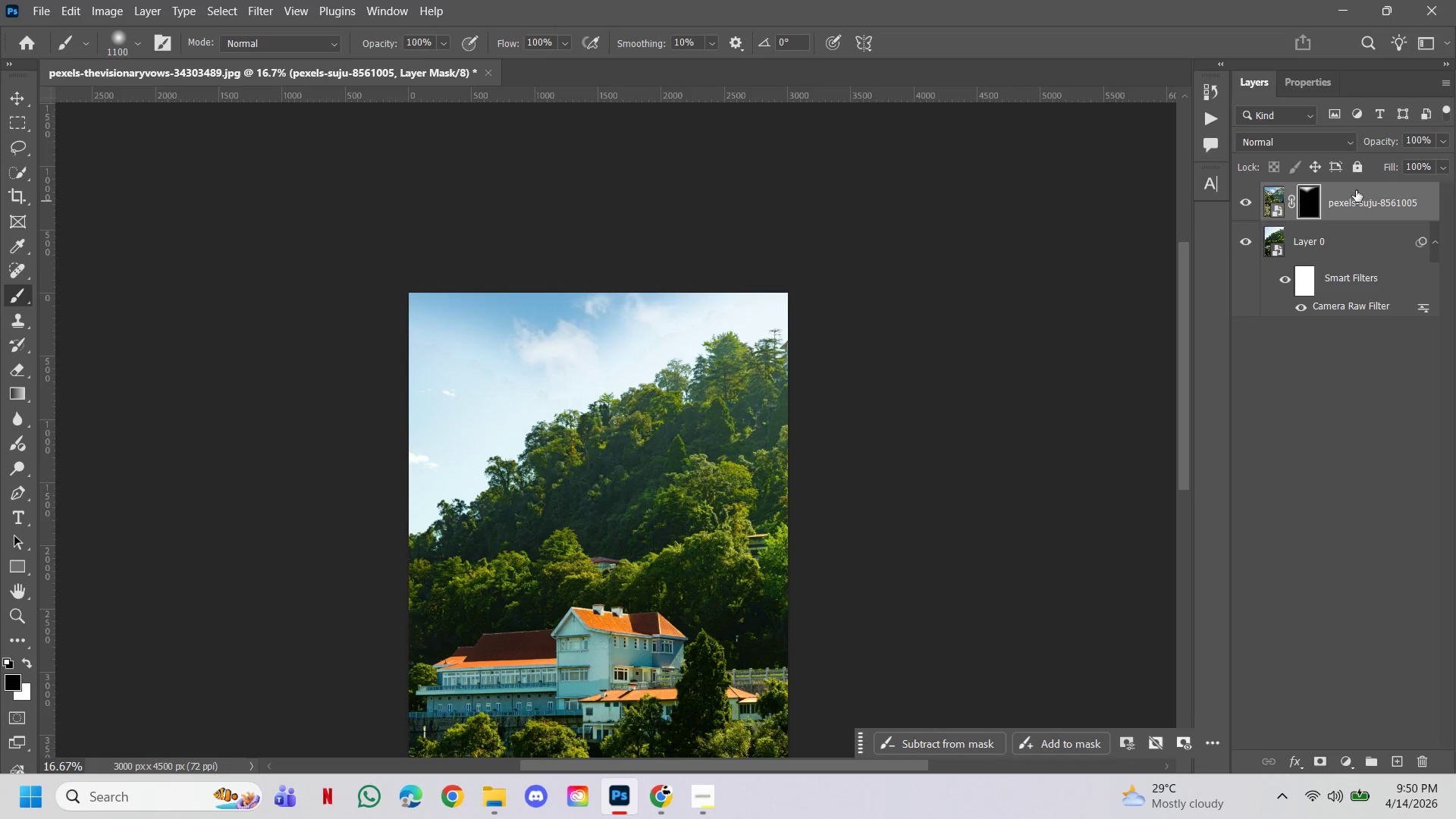 
hold_key(key=Space, duration=0.72)
 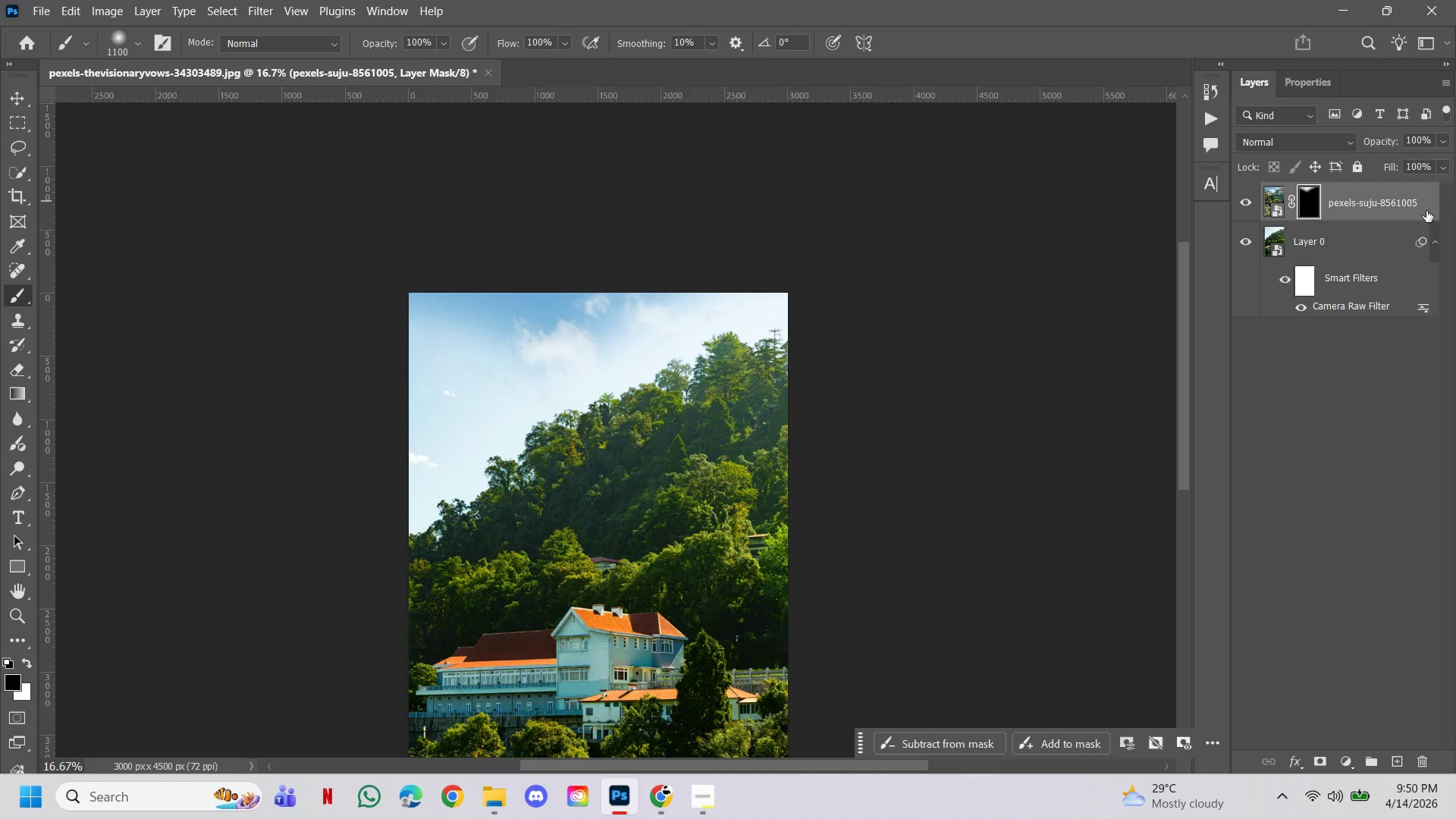 
hold_key(key=ControlLeft, duration=0.34)
 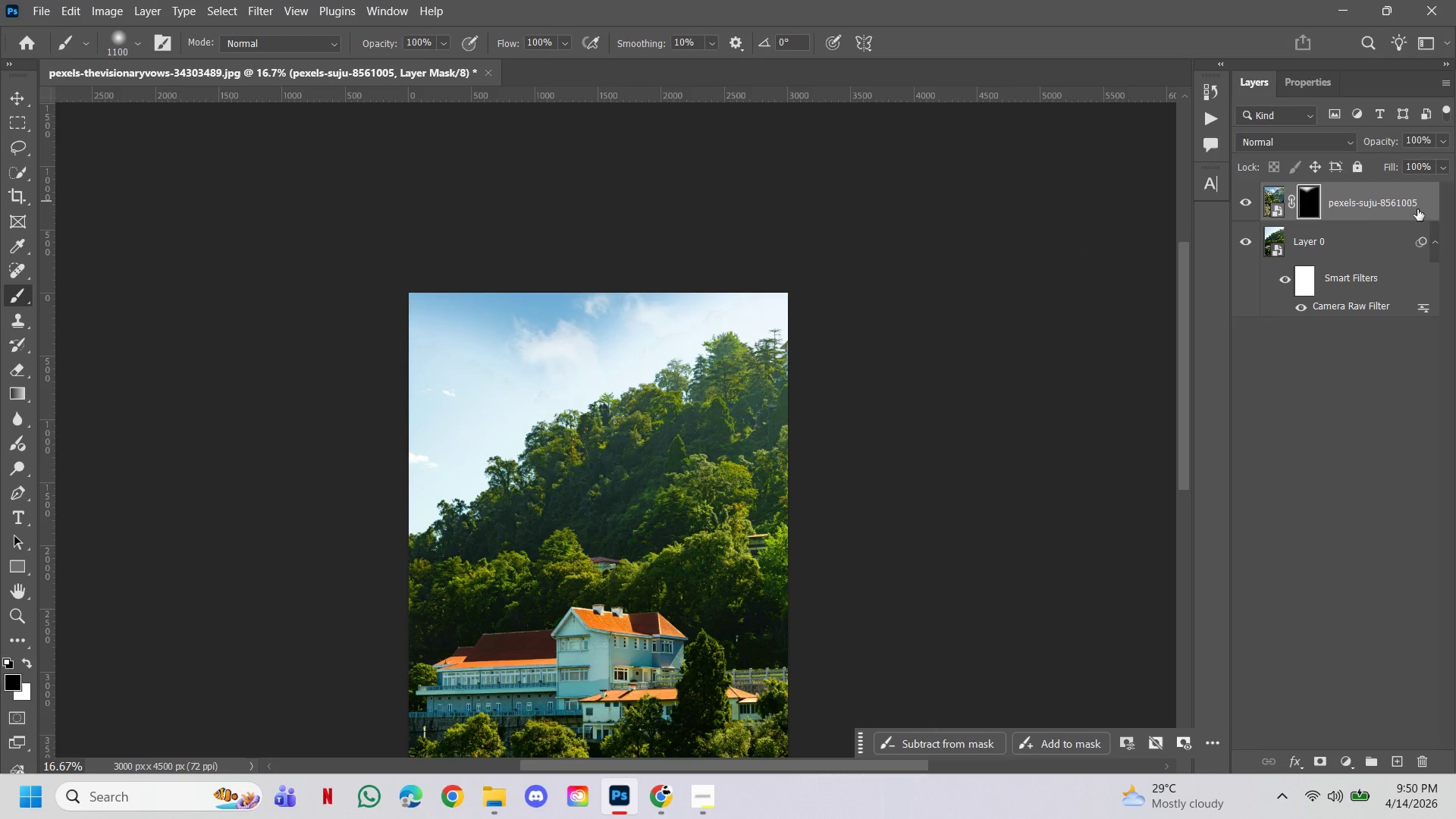 
right_click([1373, 199])
 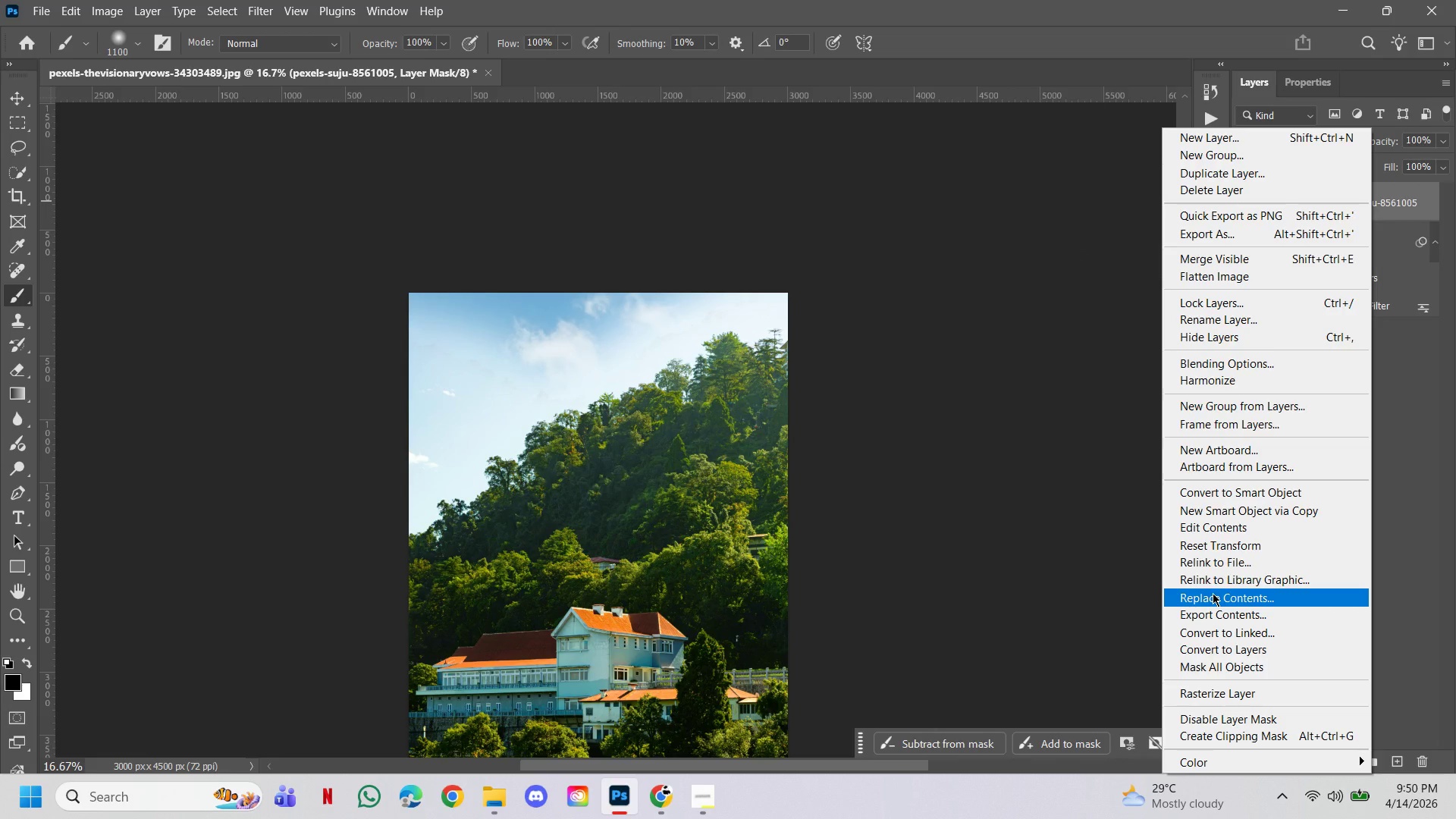 
wait(13.72)
 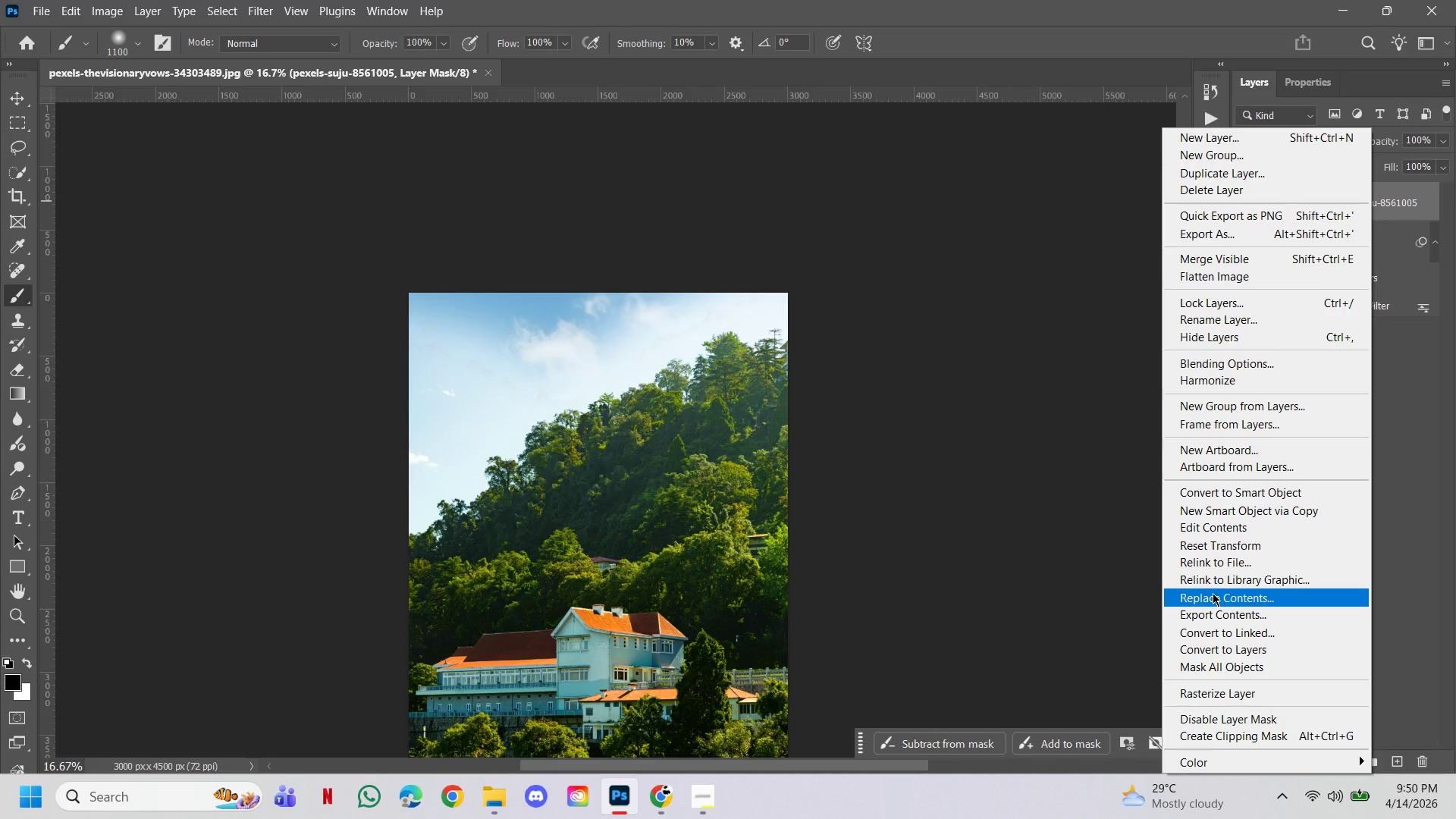 
left_click([1404, 474])
 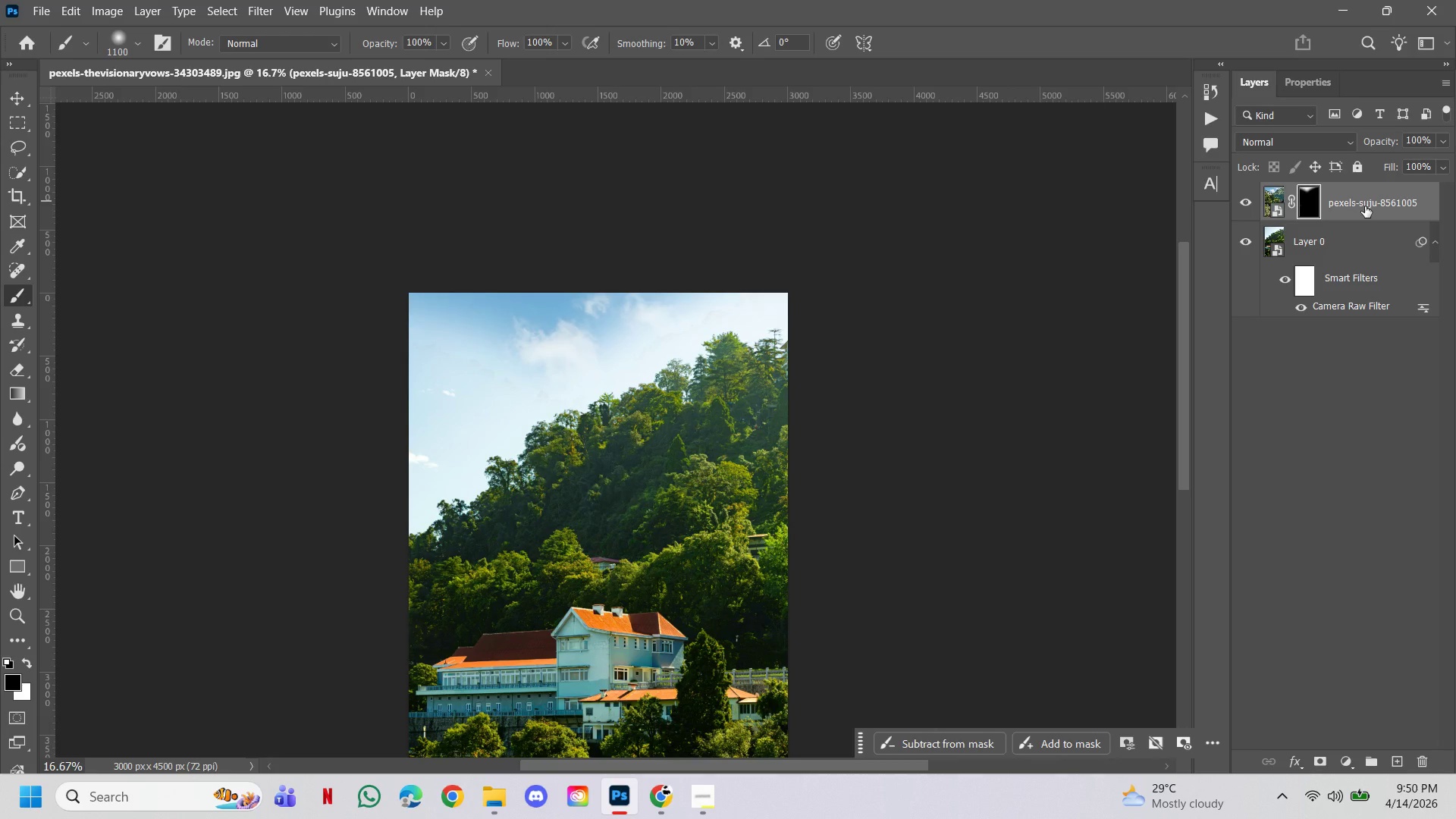 
right_click([1365, 206])
 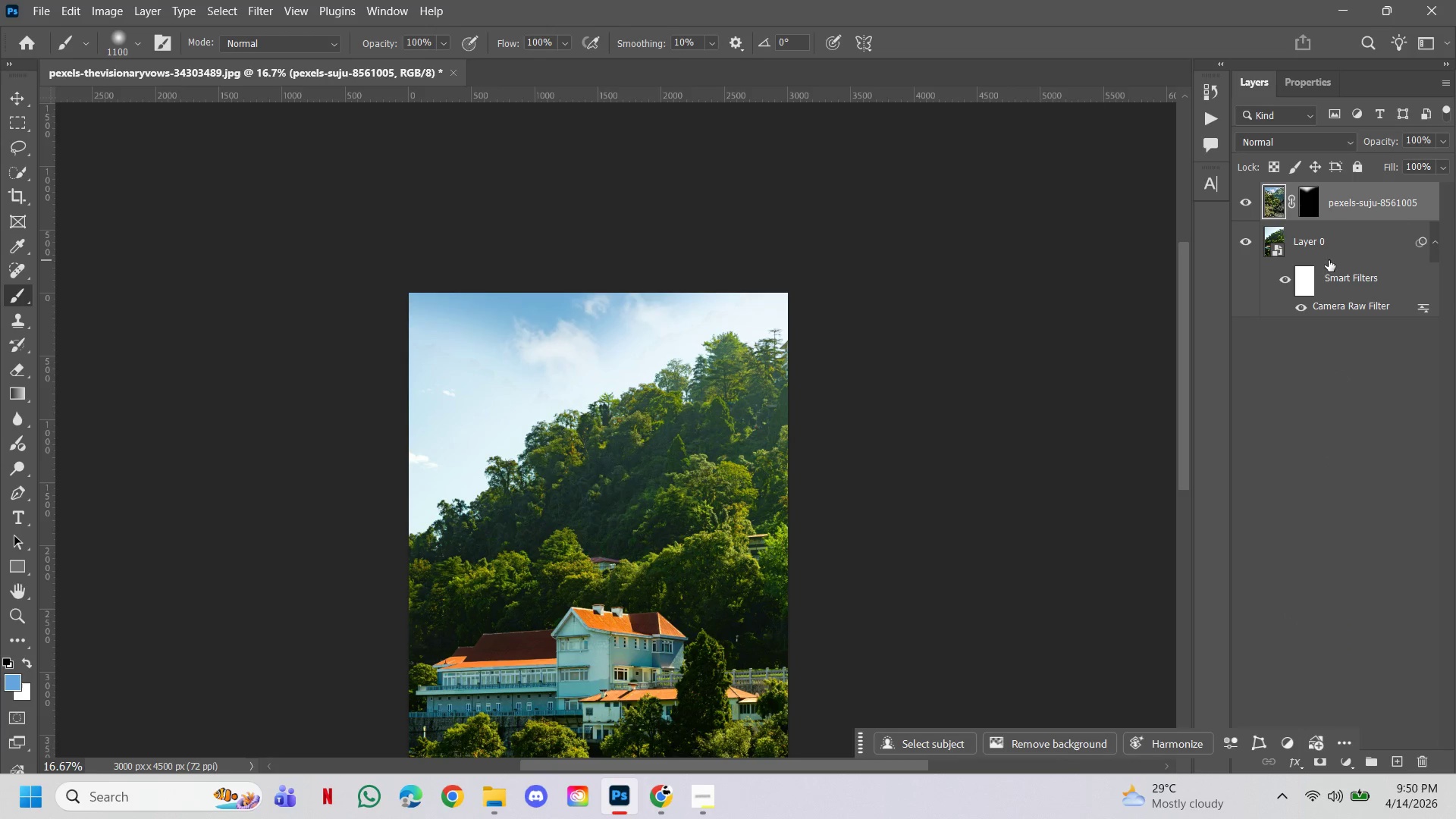 
right_click([1335, 215])
 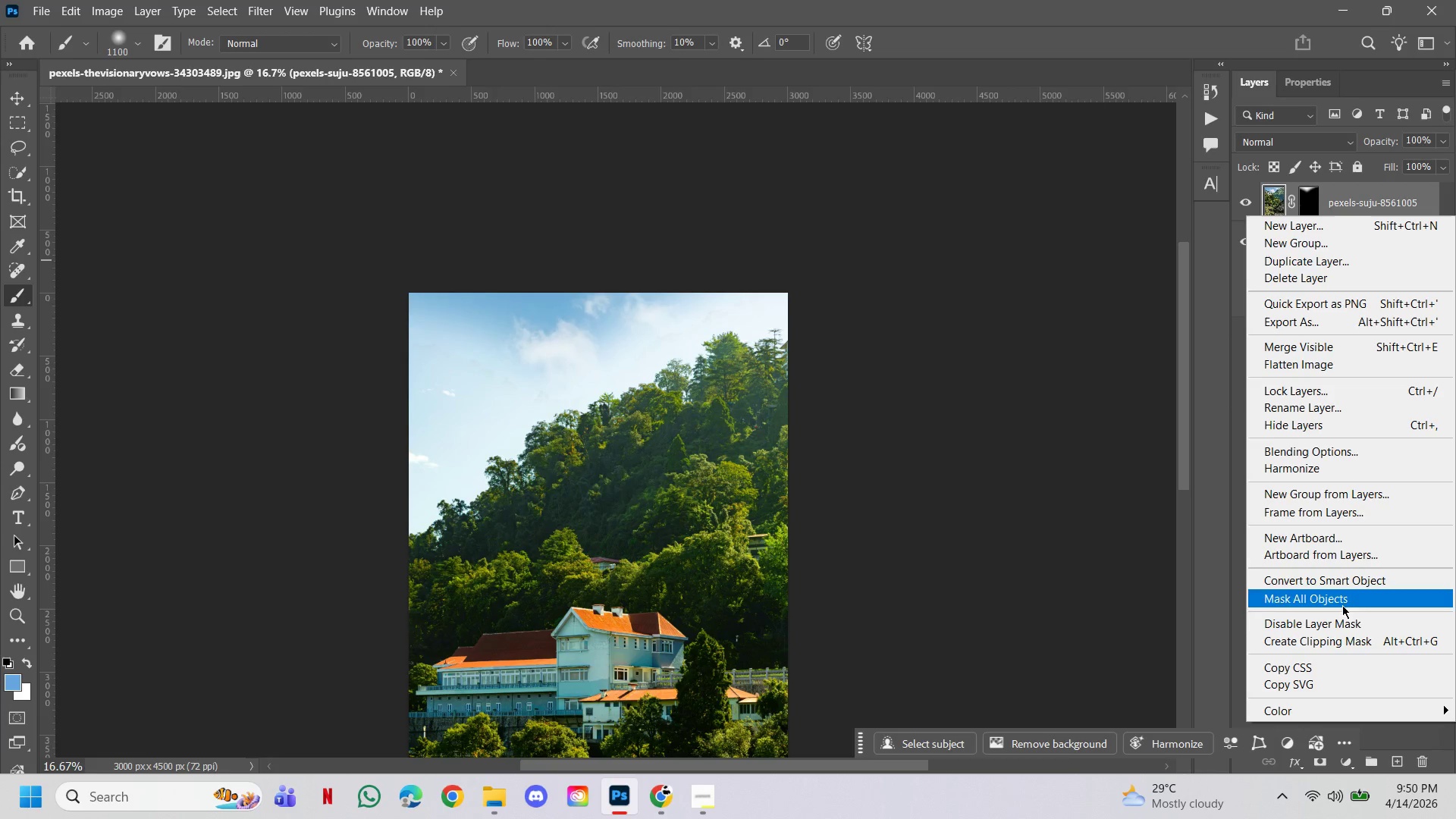 
left_click([1370, 582])
 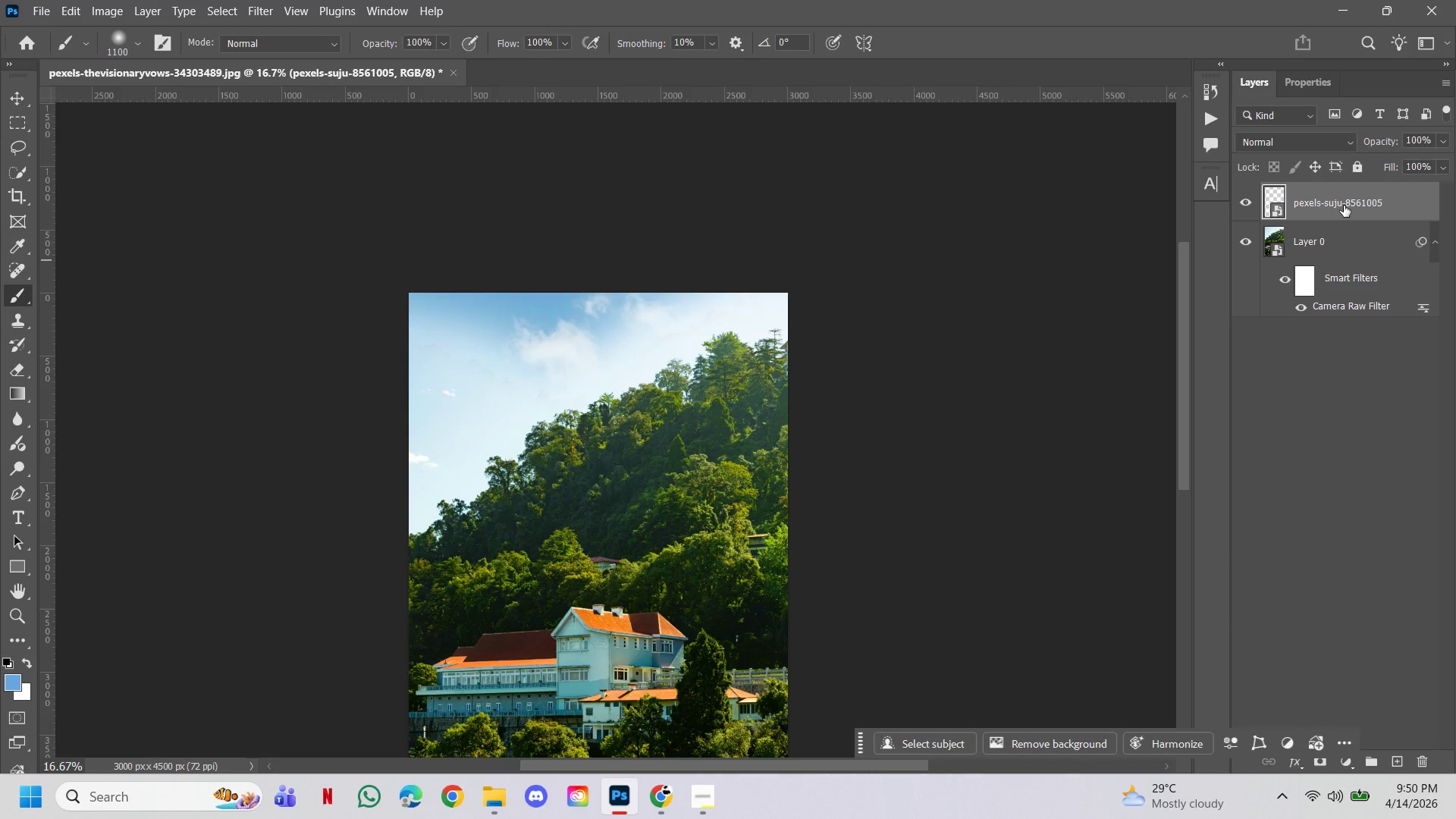 
right_click([1335, 196])
 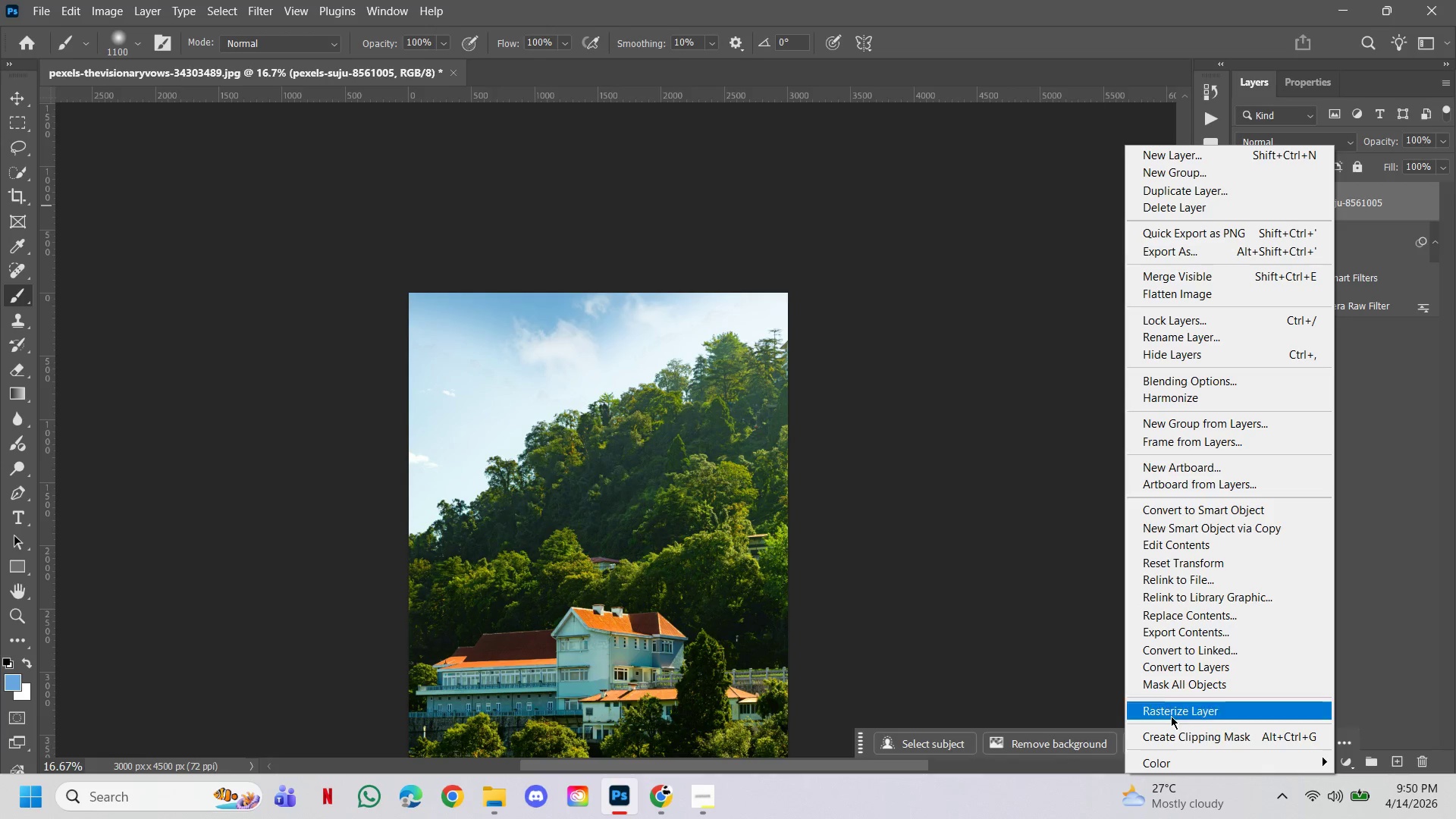 
left_click([1174, 712])
 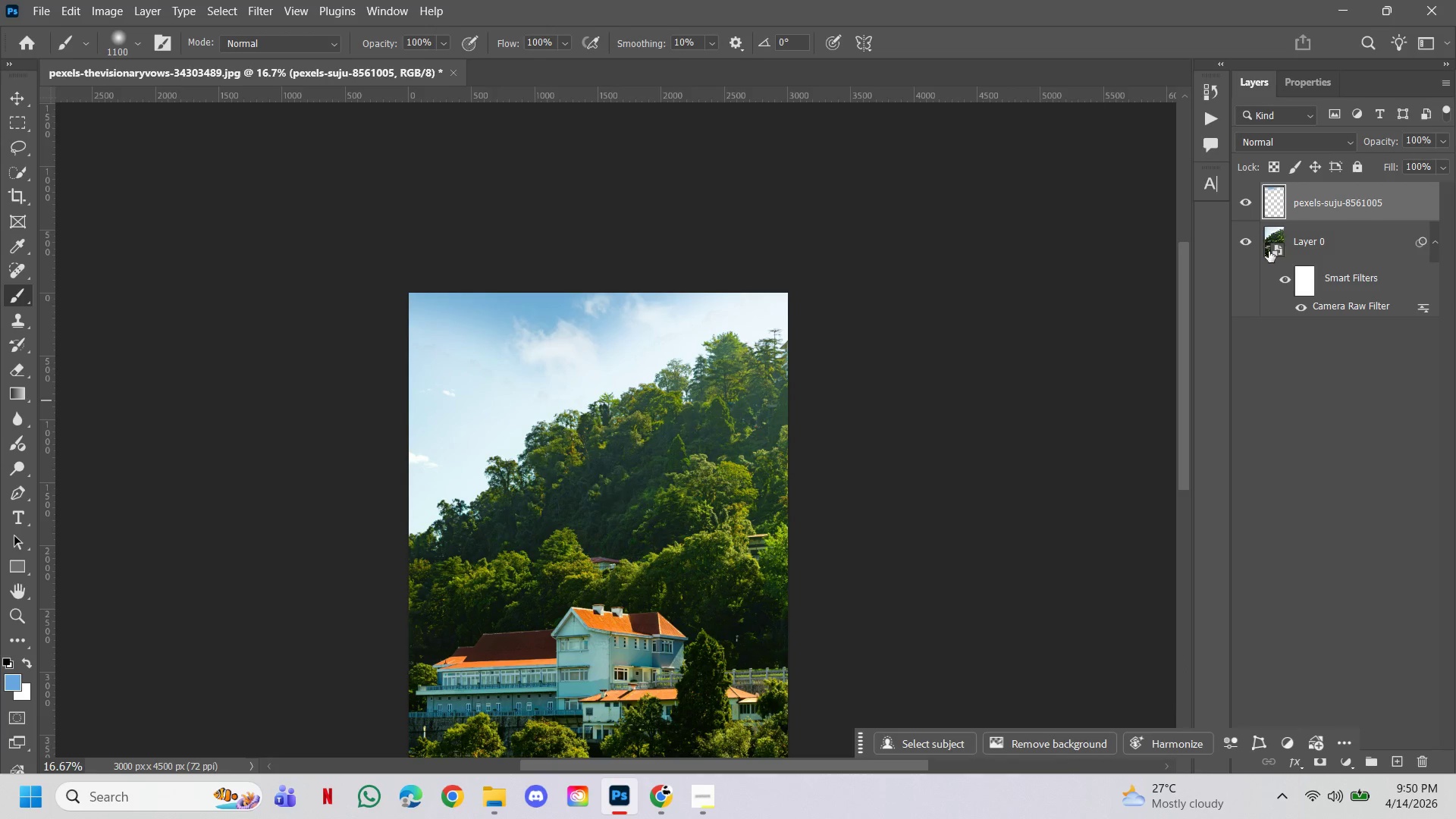 
key(Control+T)
 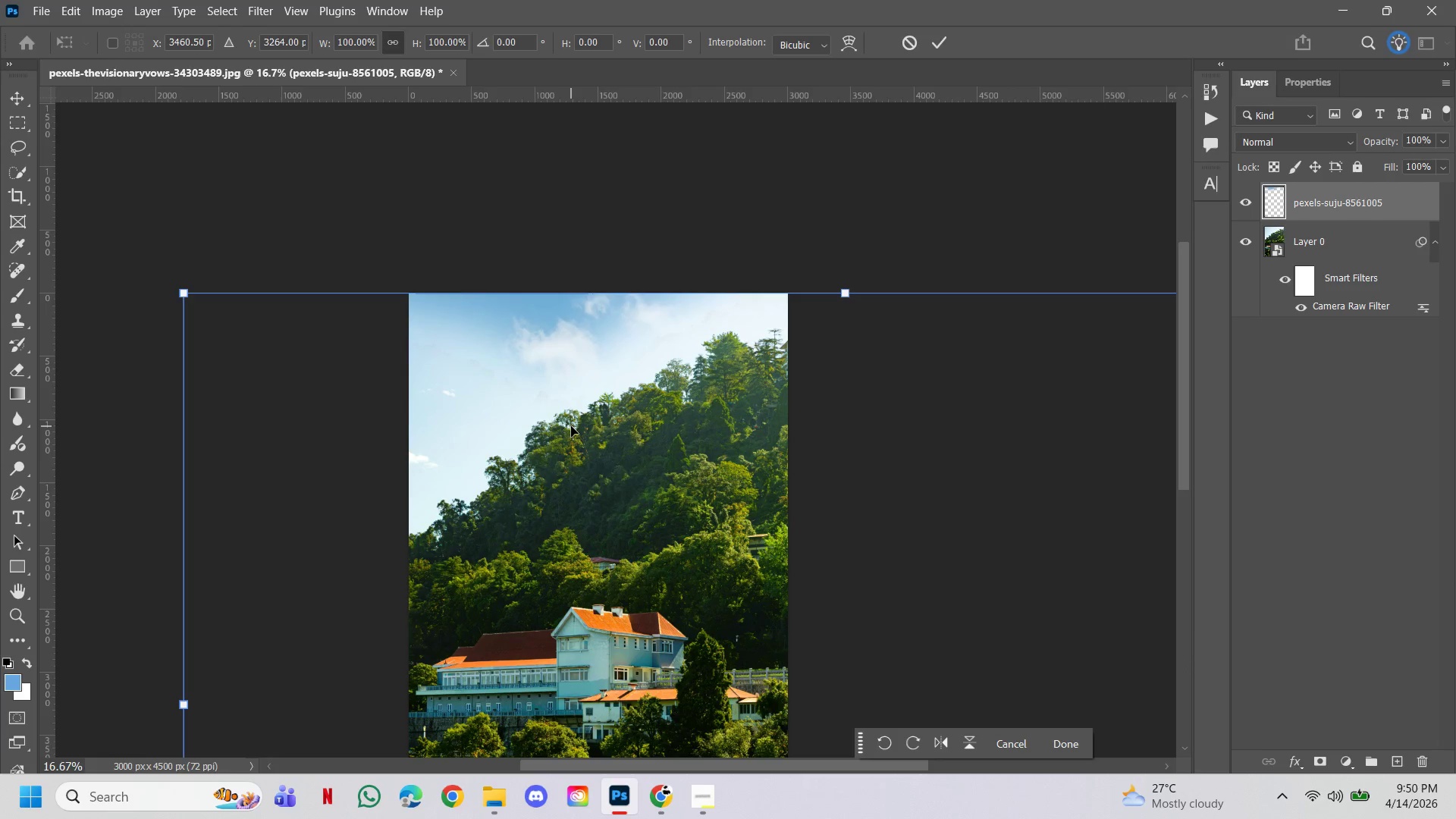 
hold_key(key=ControlLeft, duration=1.22)
 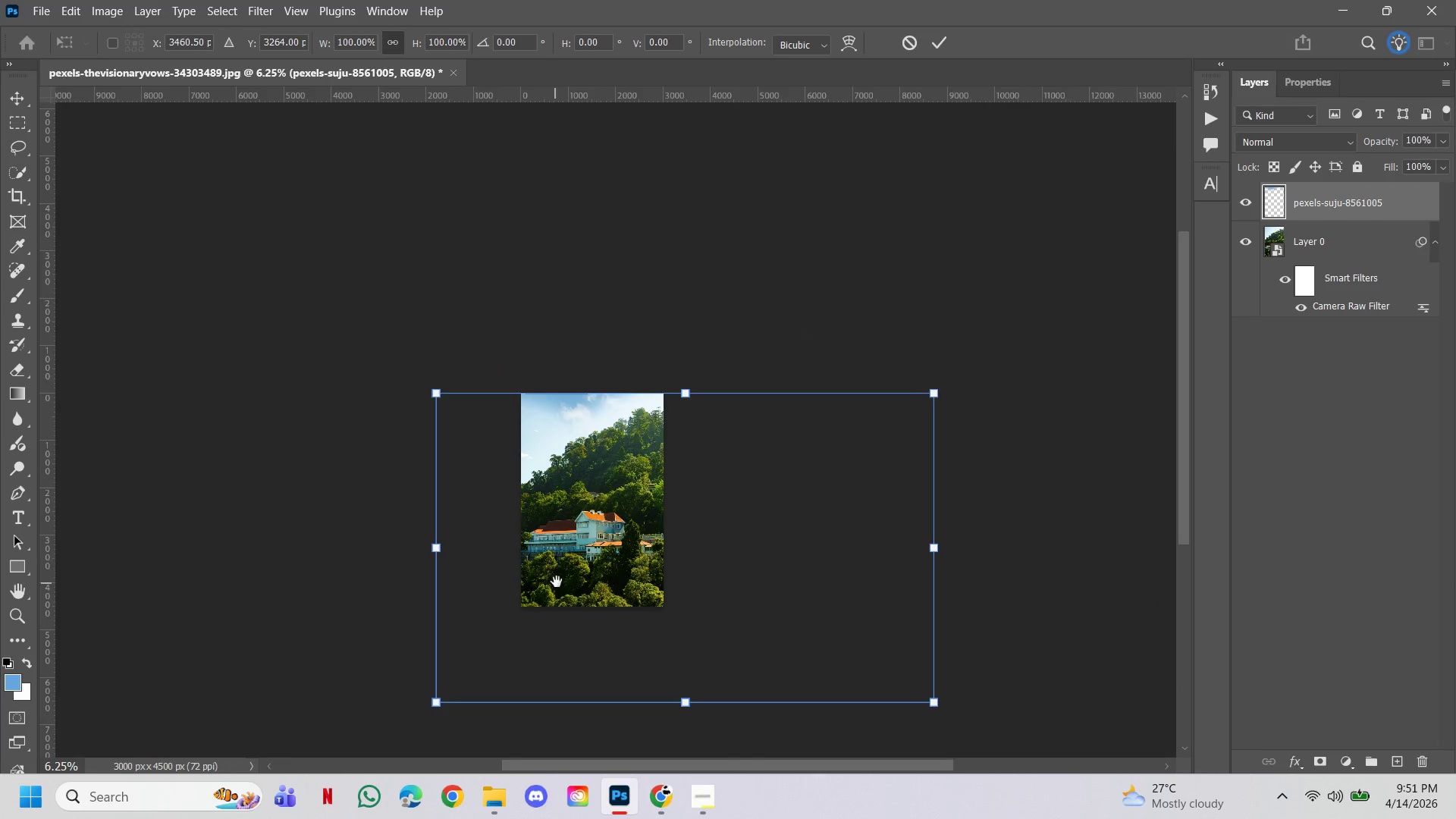 
hold_key(key=AltLeft, duration=1.14)
 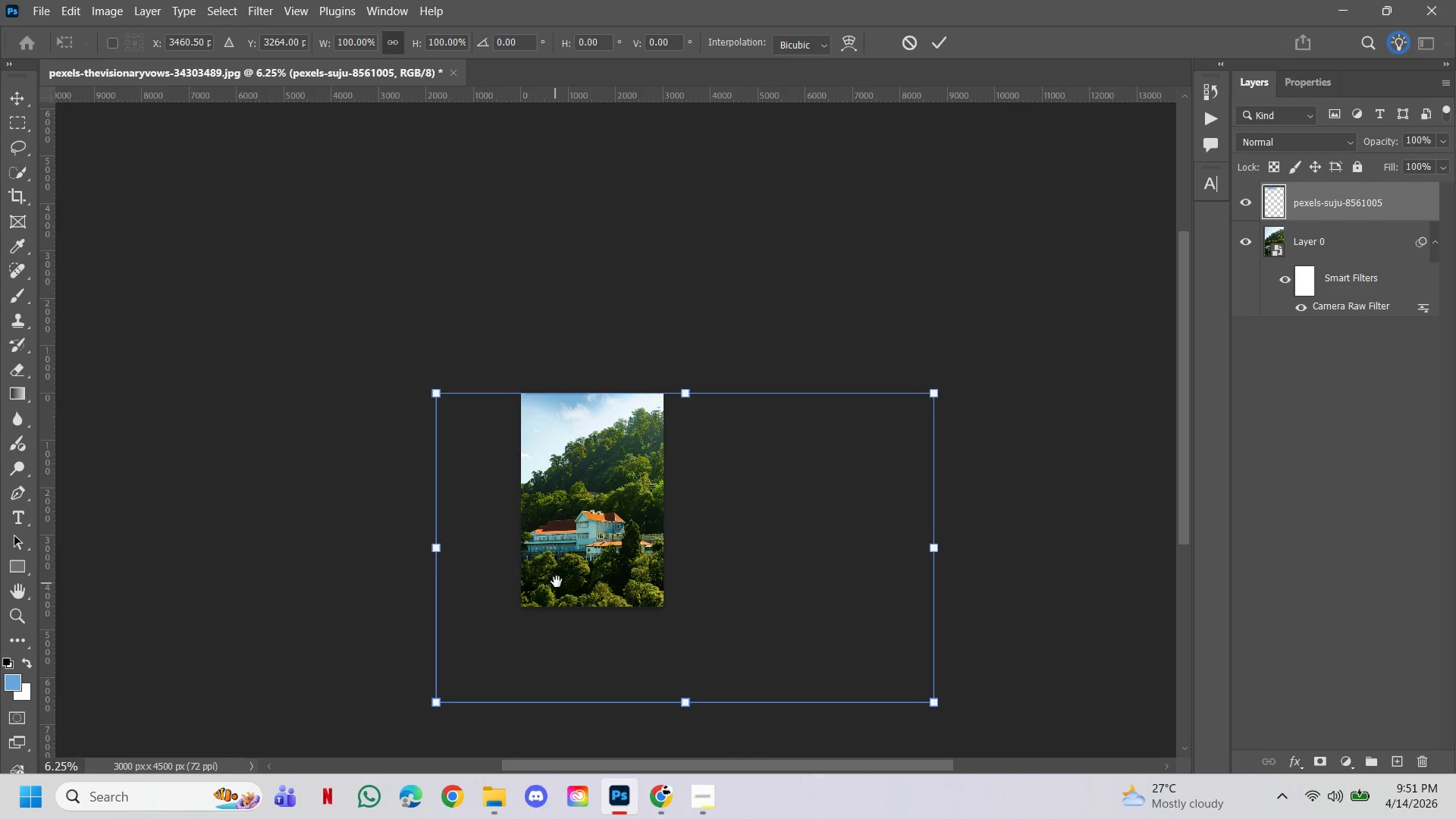 
hold_key(key=Space, duration=1.5)
 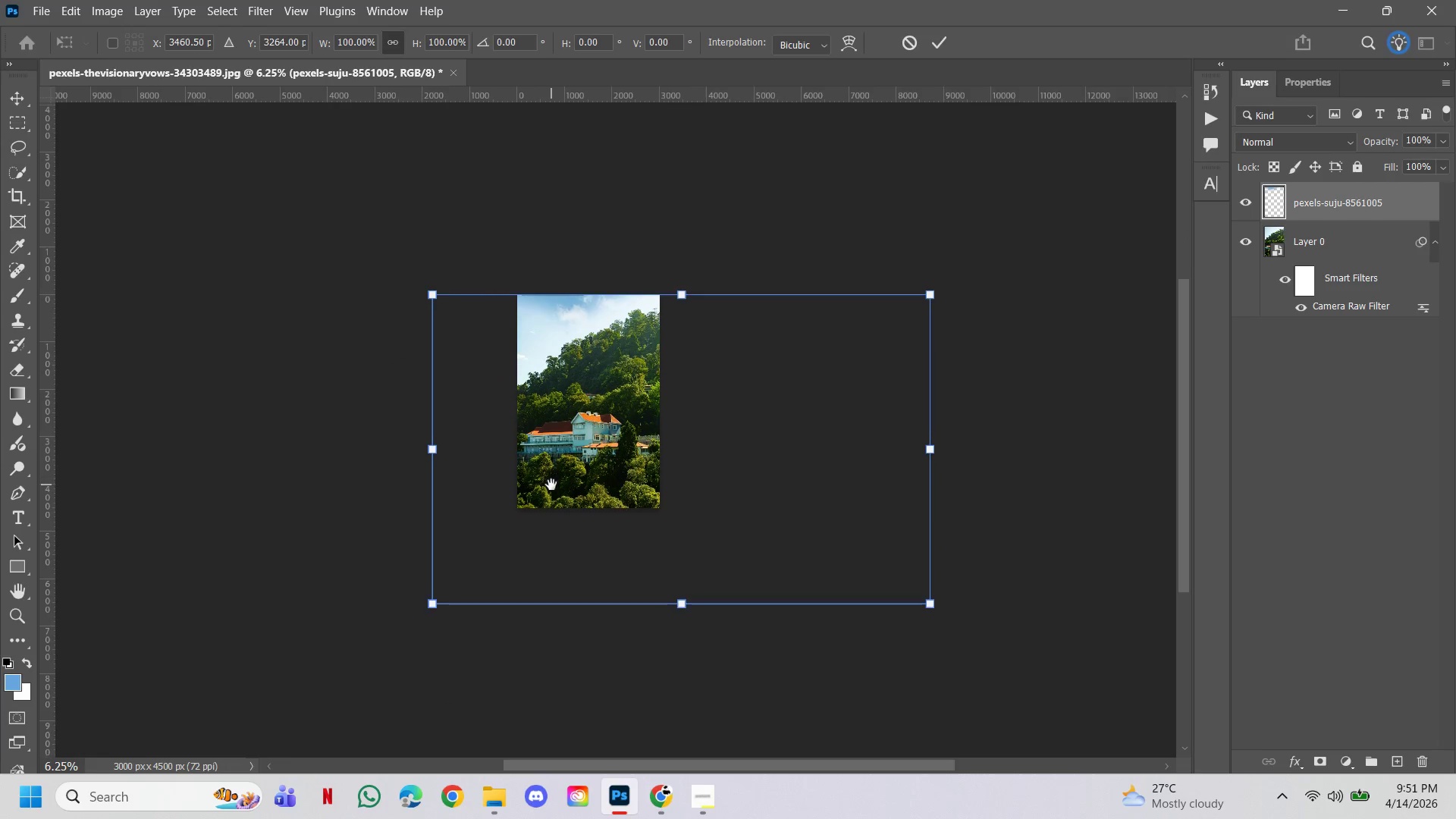 
left_click([588, 428])
 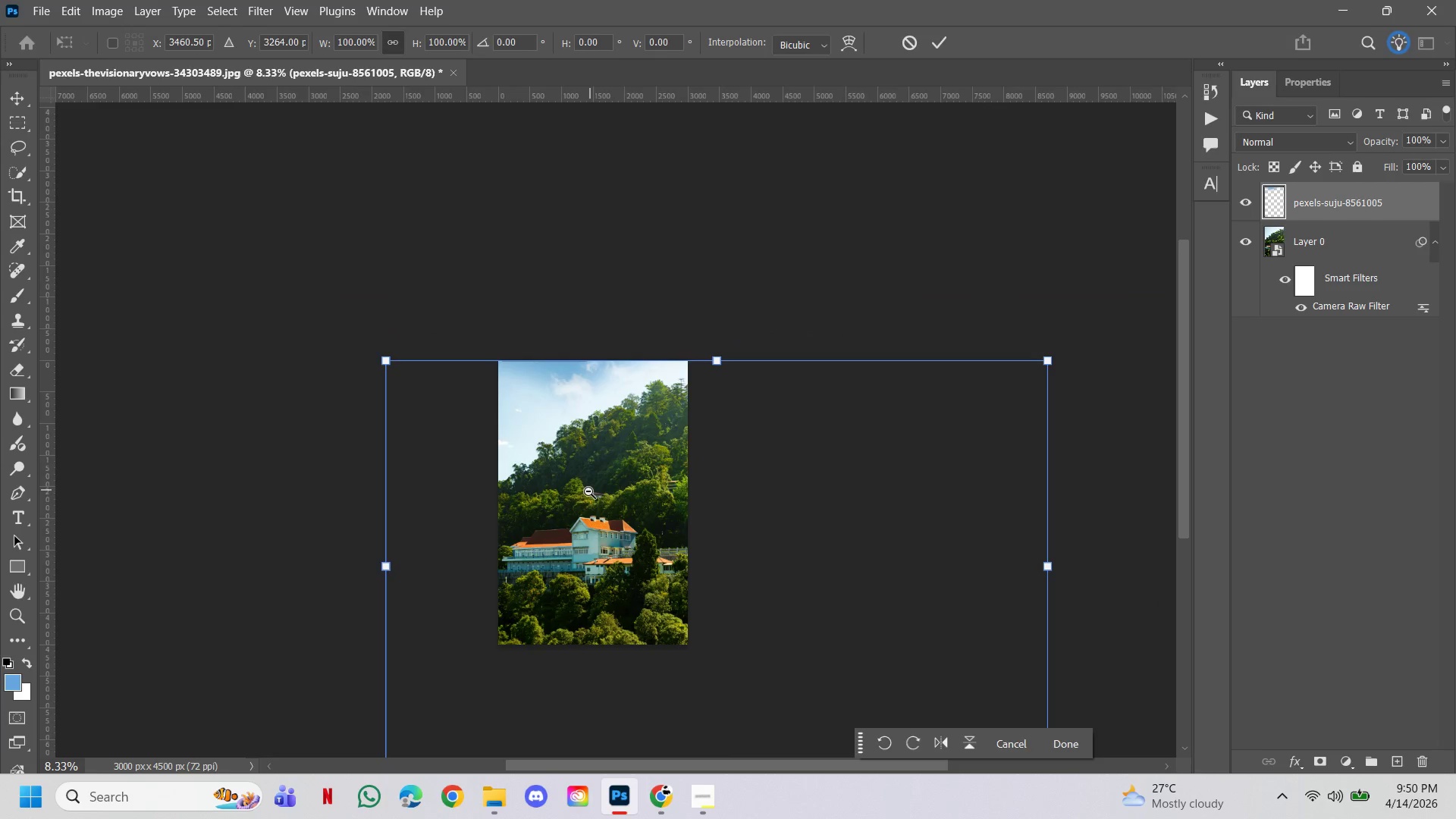 
left_click([588, 491])
 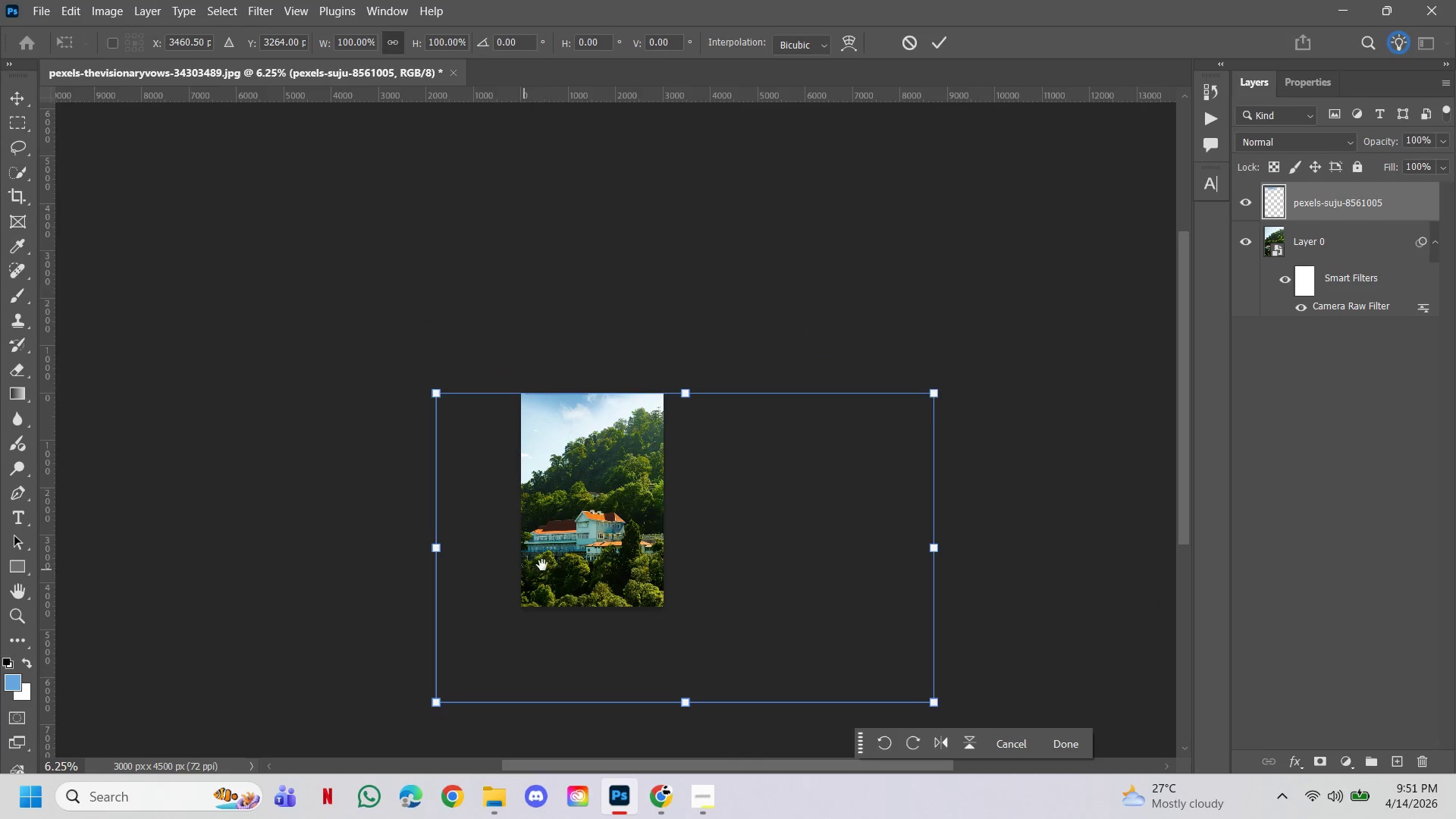 
hold_key(key=Space, duration=0.7)
 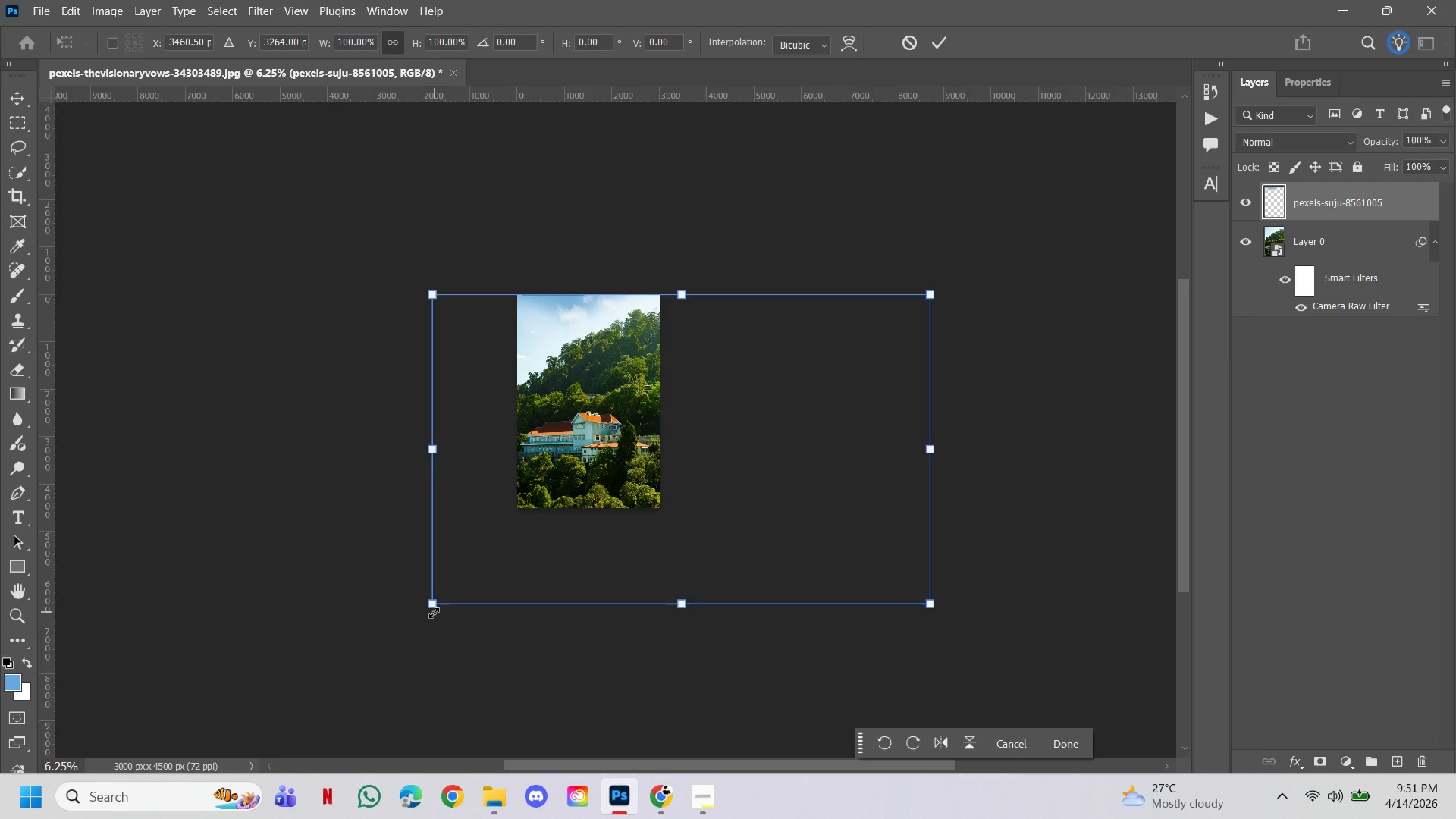 
left_click_drag(start_coordinate=[555, 583], to_coordinate=[551, 485])
 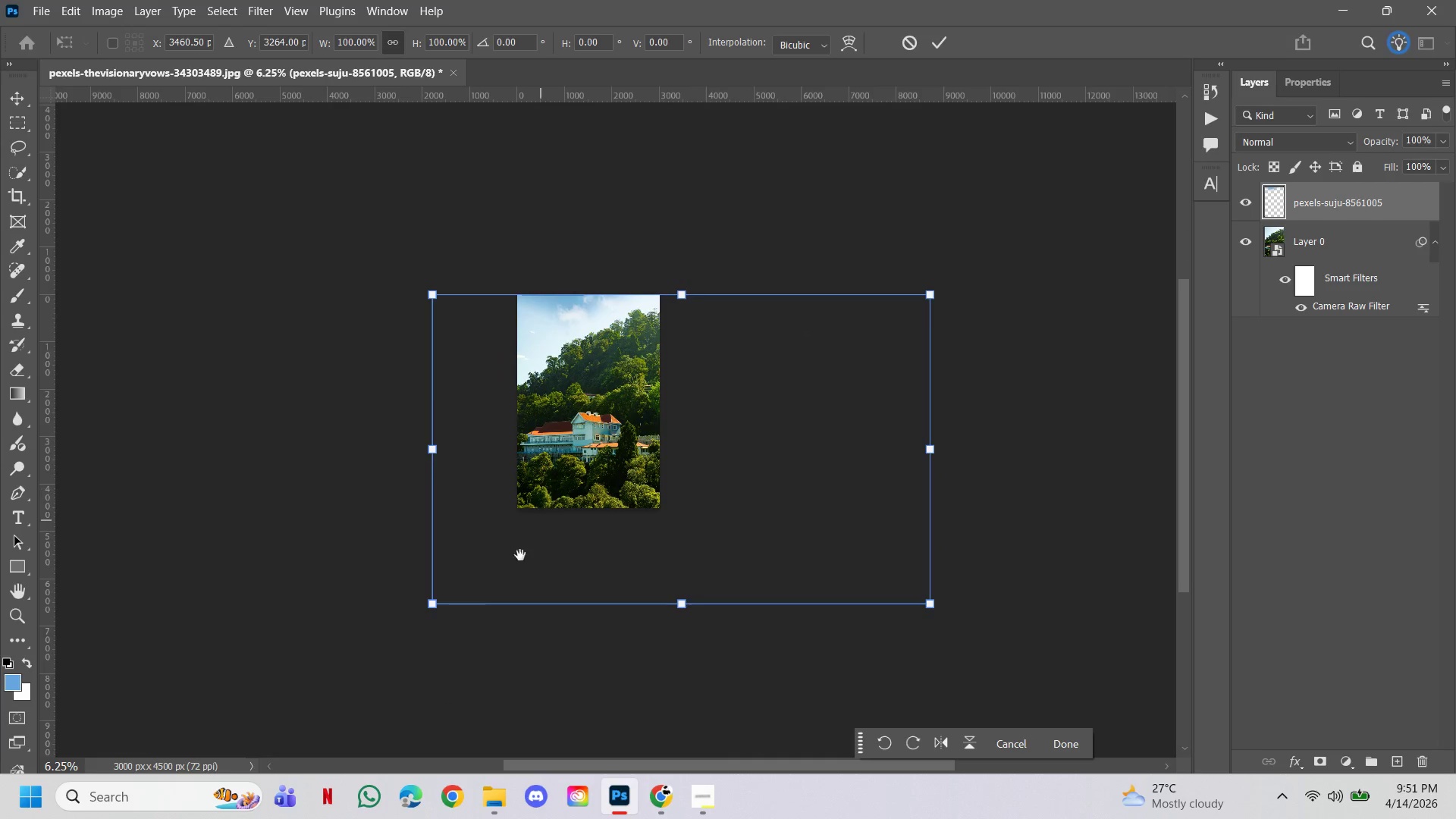 
hold_key(key=Space, duration=6.88)
 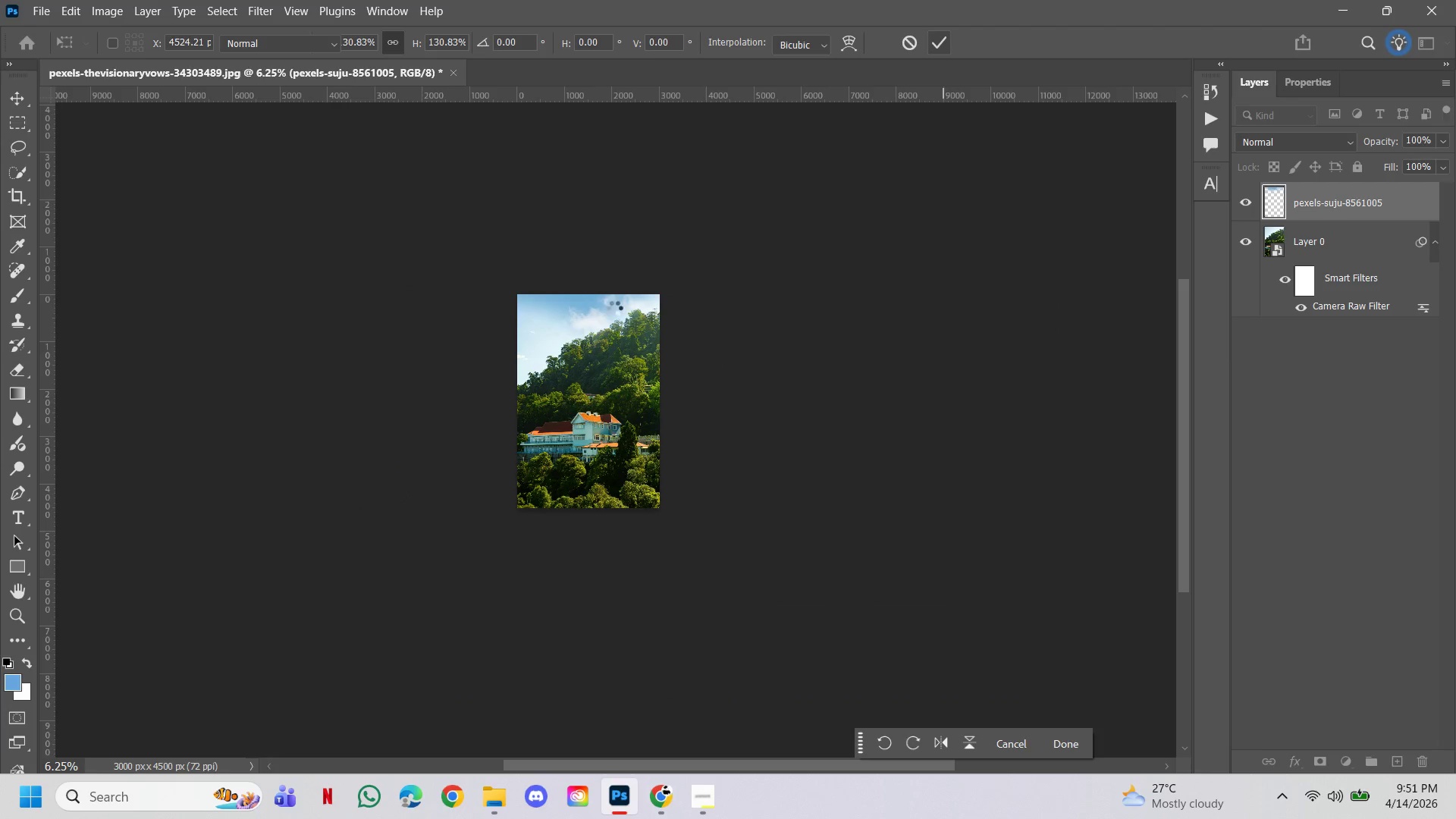 
left_click_drag(start_coordinate=[431, 613], to_coordinate=[252, 667])
 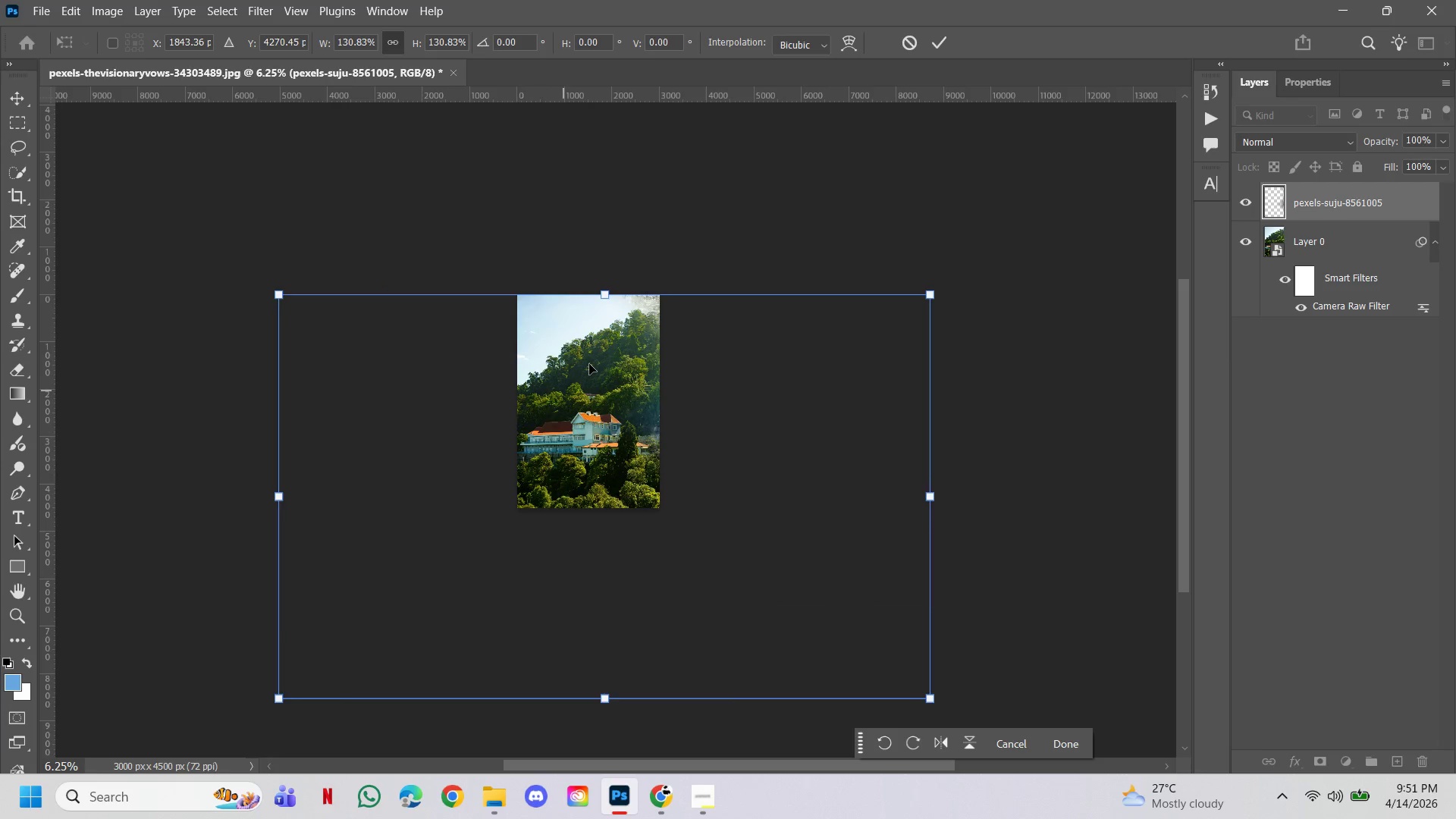 
left_click_drag(start_coordinate=[589, 364], to_coordinate=[703, 357])
 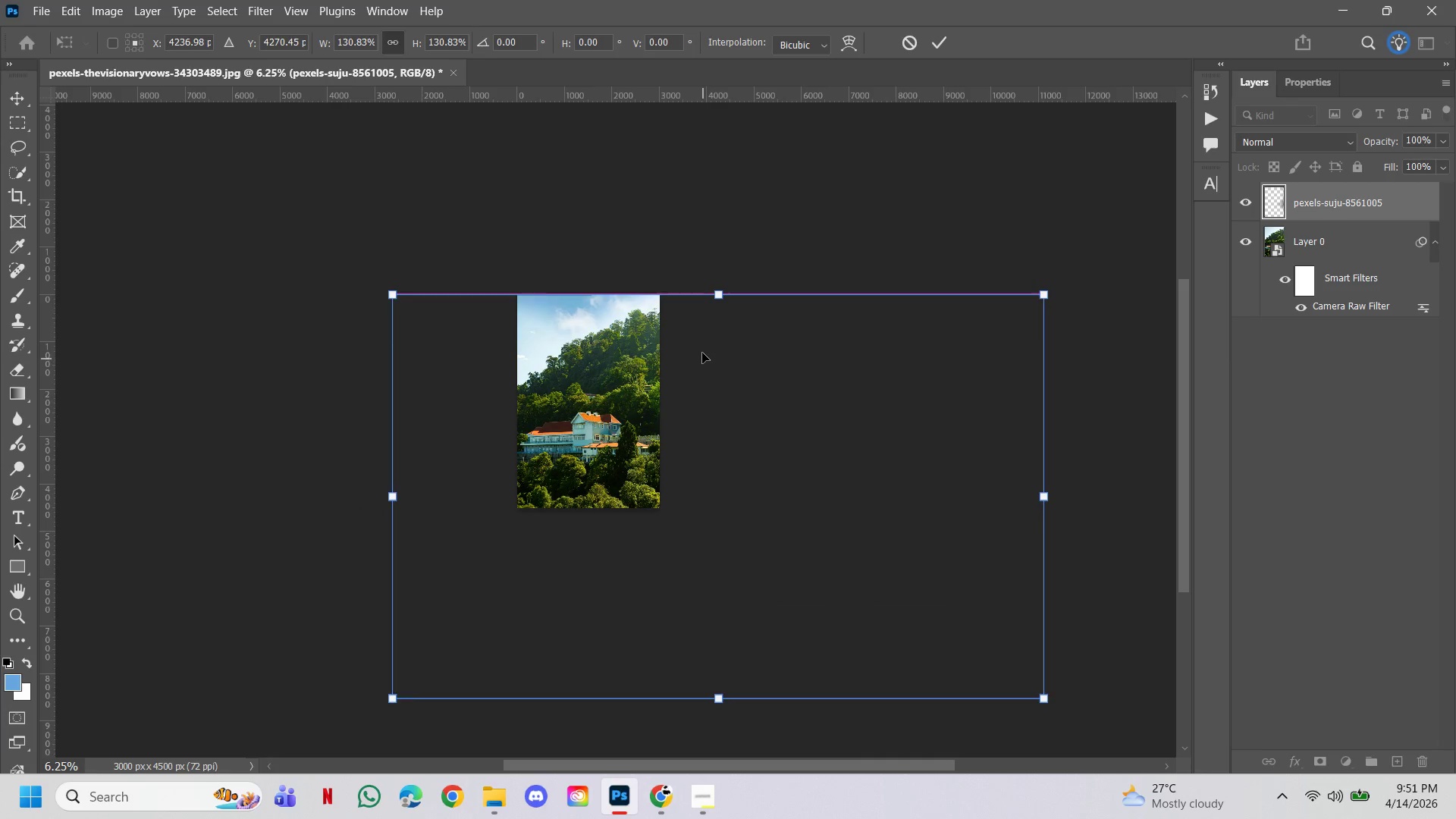 
left_click_drag(start_coordinate=[703, 354], to_coordinate=[717, 356])
 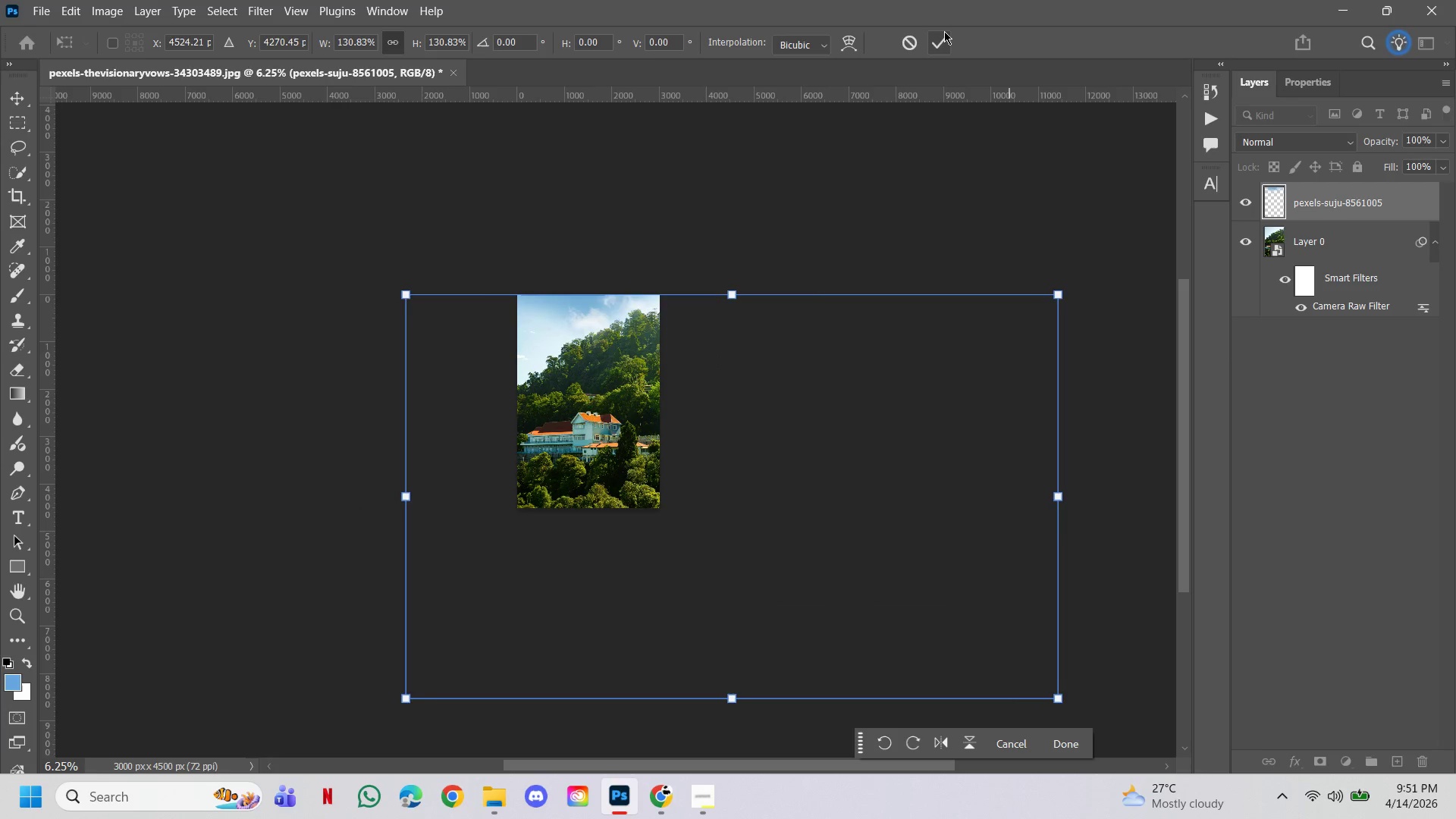 
left_click([944, 31])
 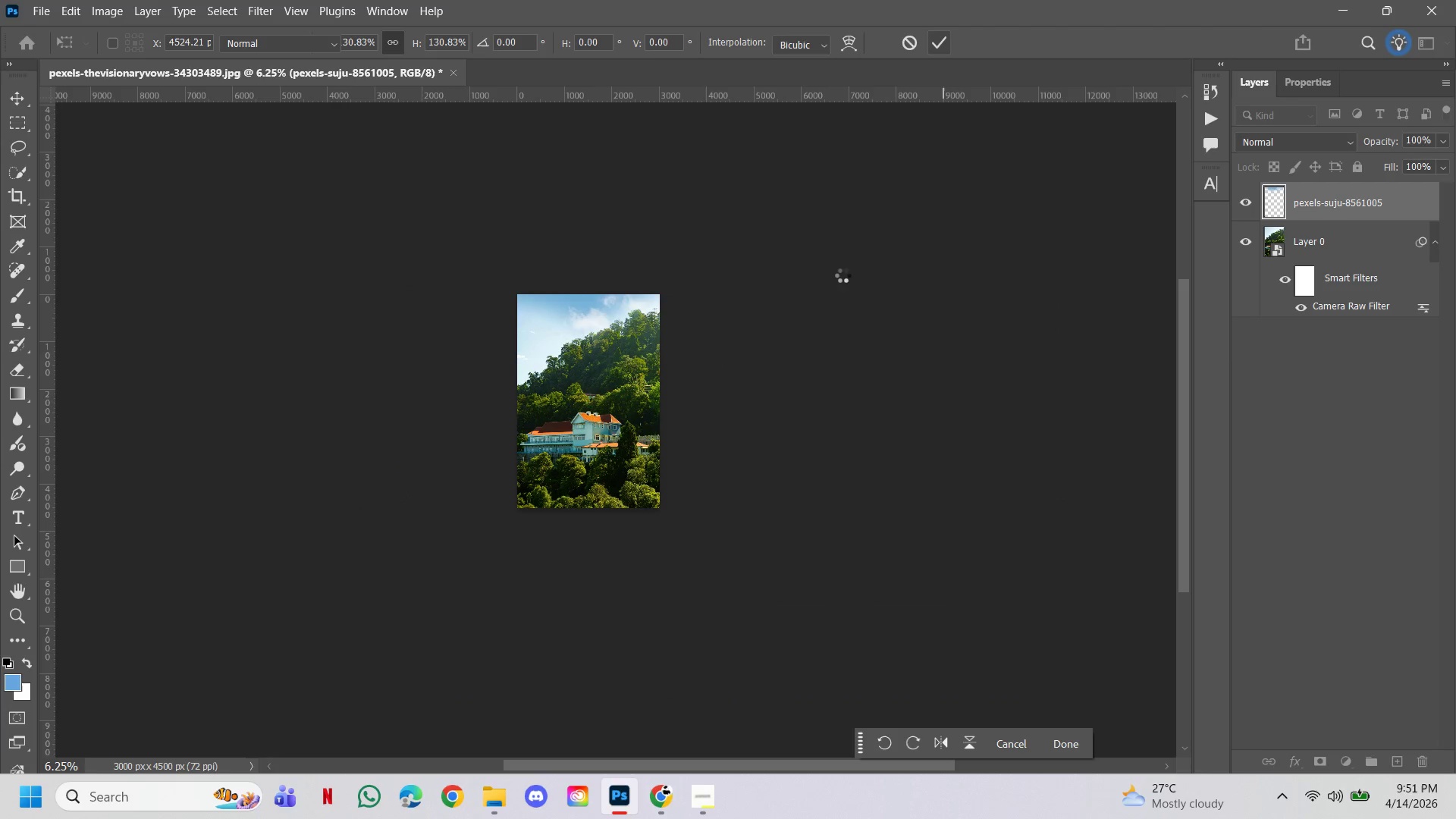 
hold_key(key=ControlLeft, duration=1.28)
 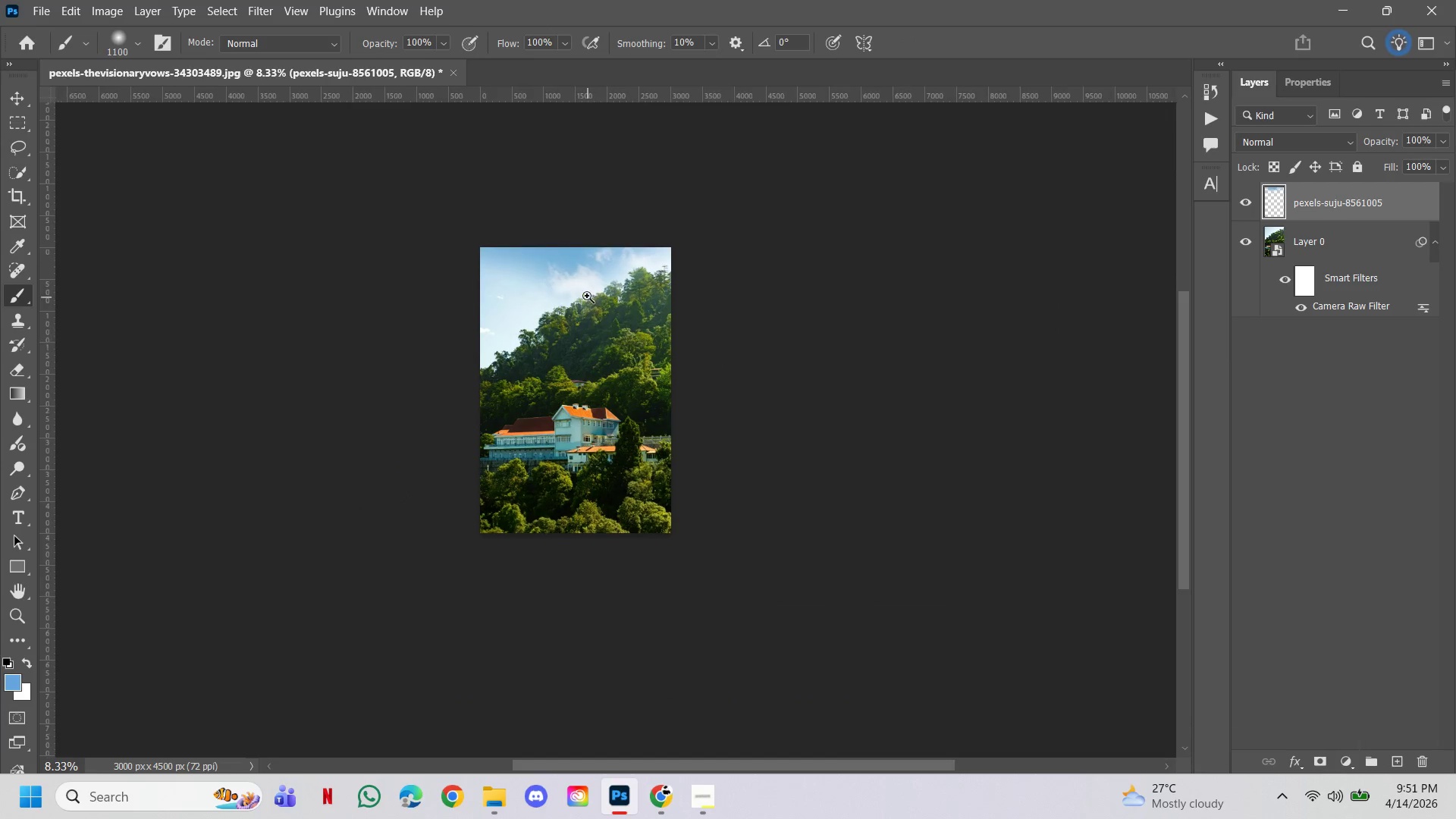 
hold_key(key=Space, duration=3.09)
 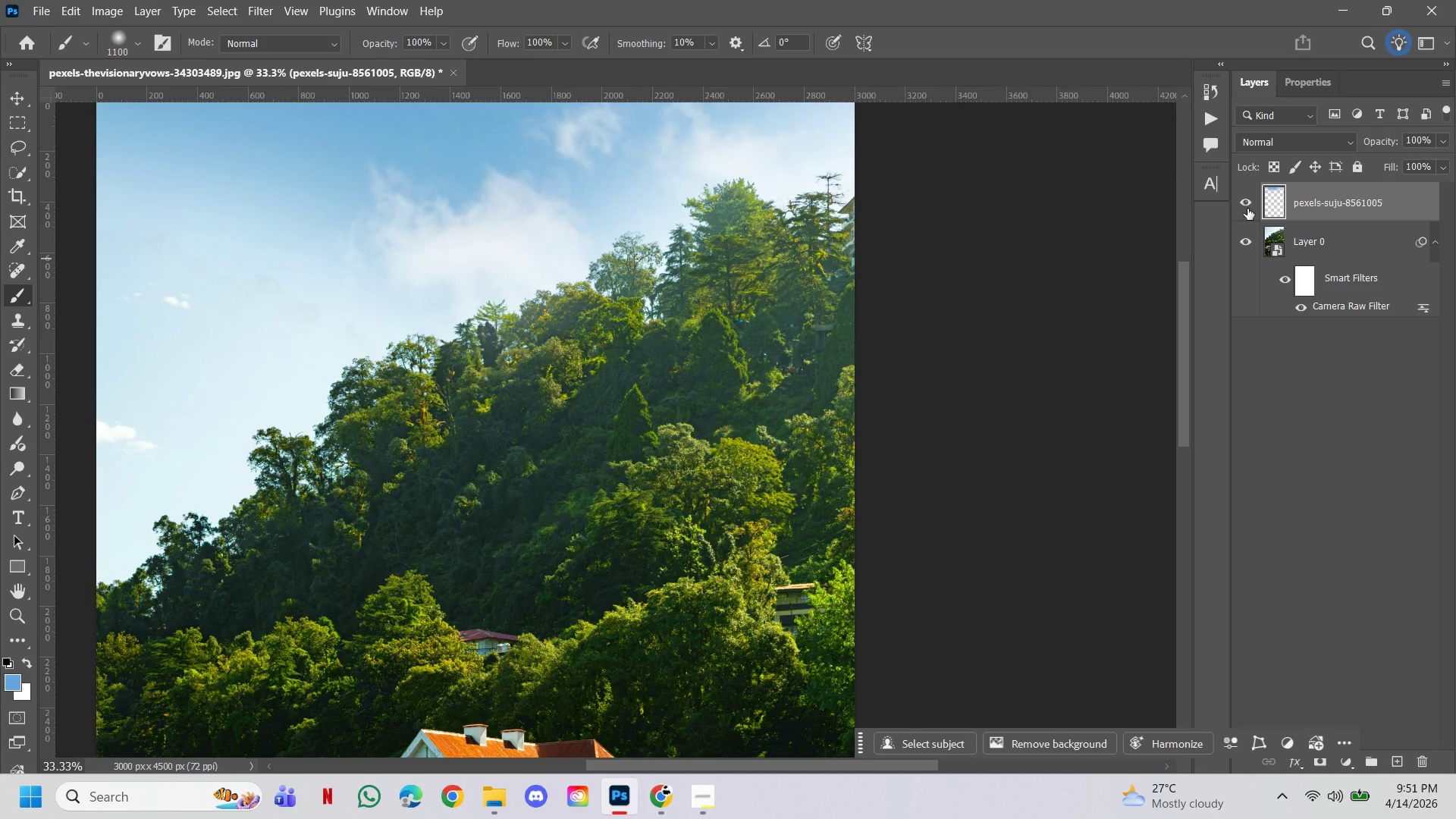 
left_click_drag(start_coordinate=[572, 397], to_coordinate=[572, 388])
 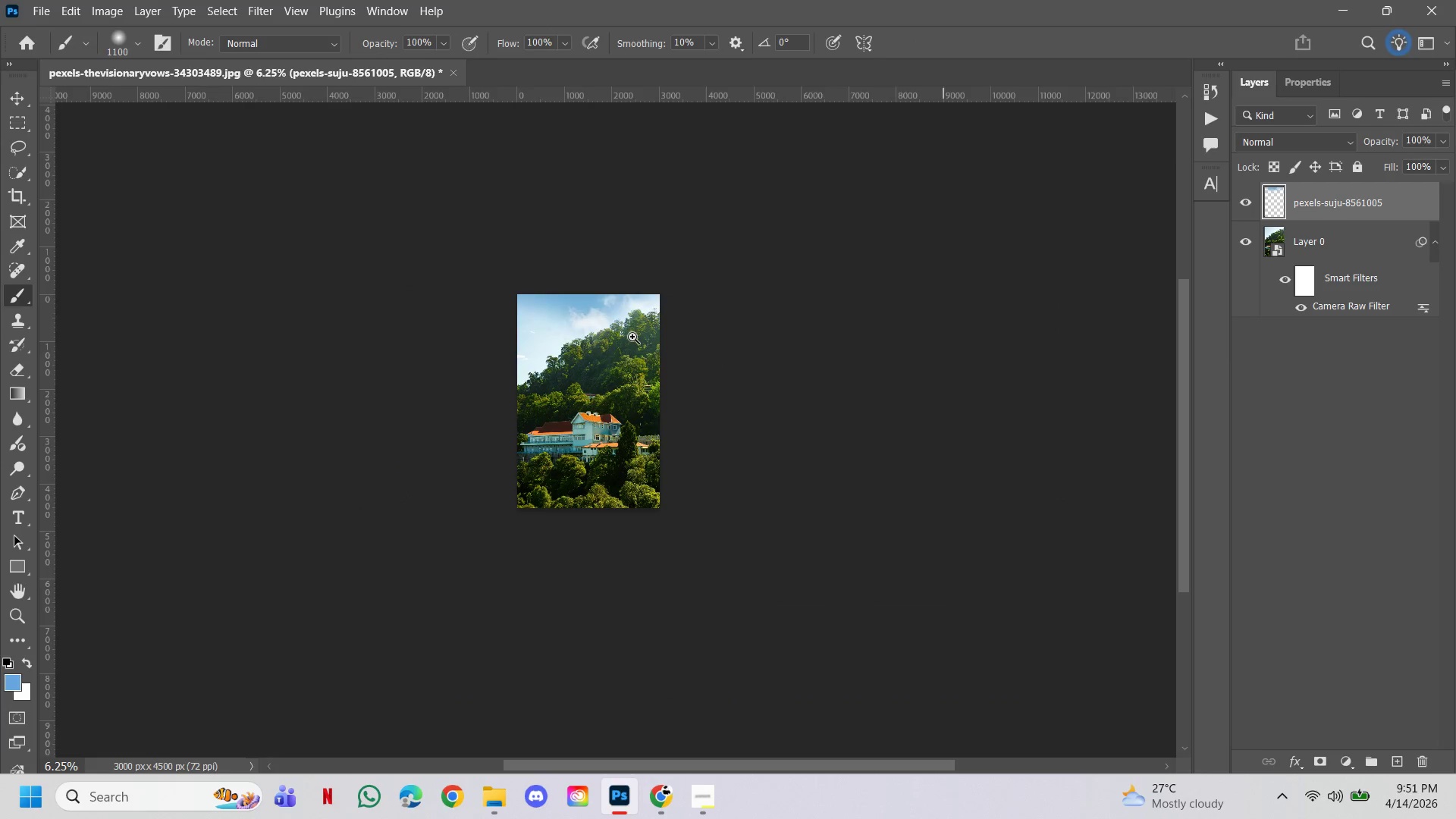 
hold_key(key=ControlLeft, duration=1.8)
left_click_drag(start_coordinate=[597, 340], to_coordinate=[595, 336])
 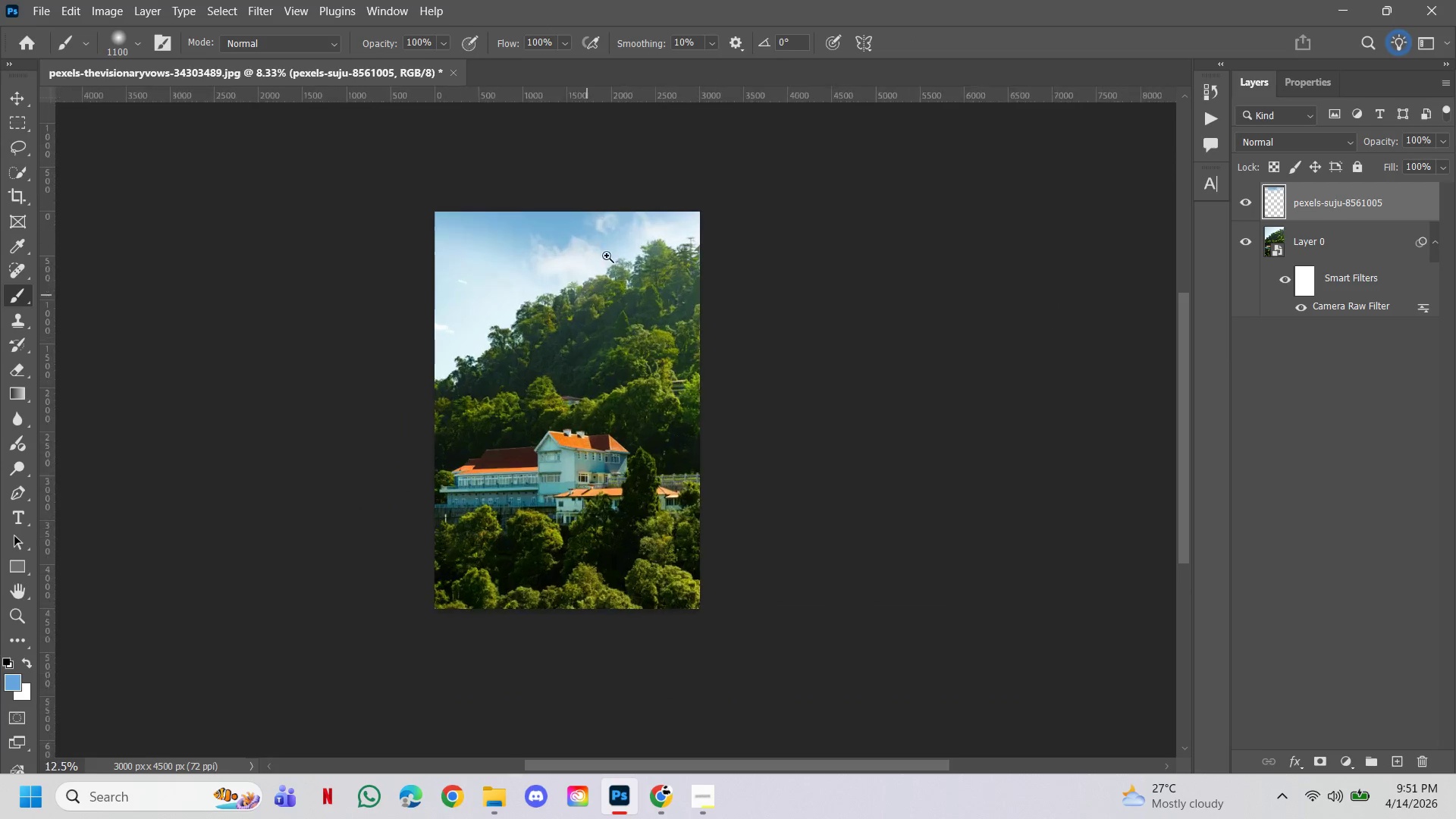 
triple_click([607, 253])
 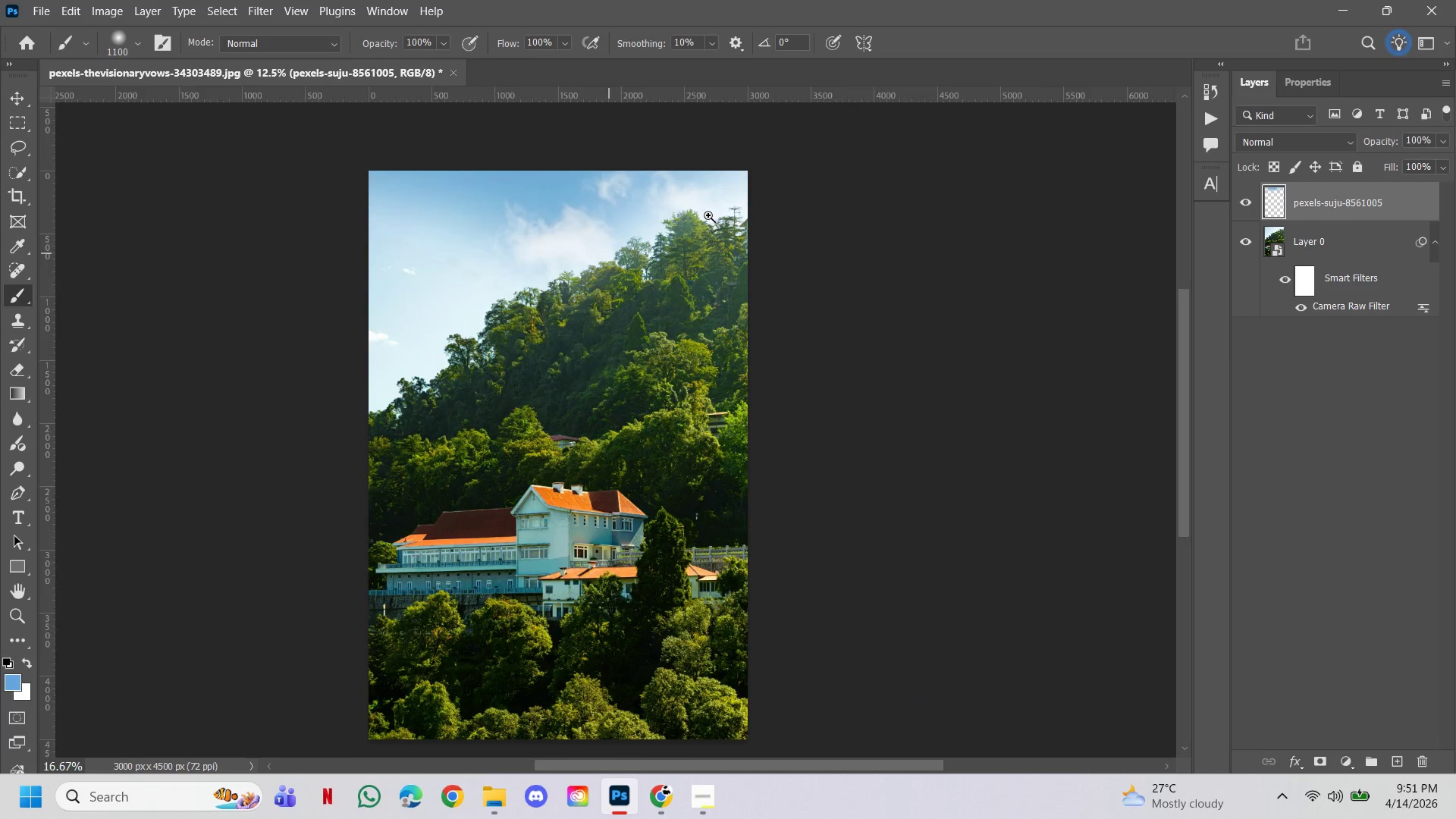 
triple_click([708, 215])
 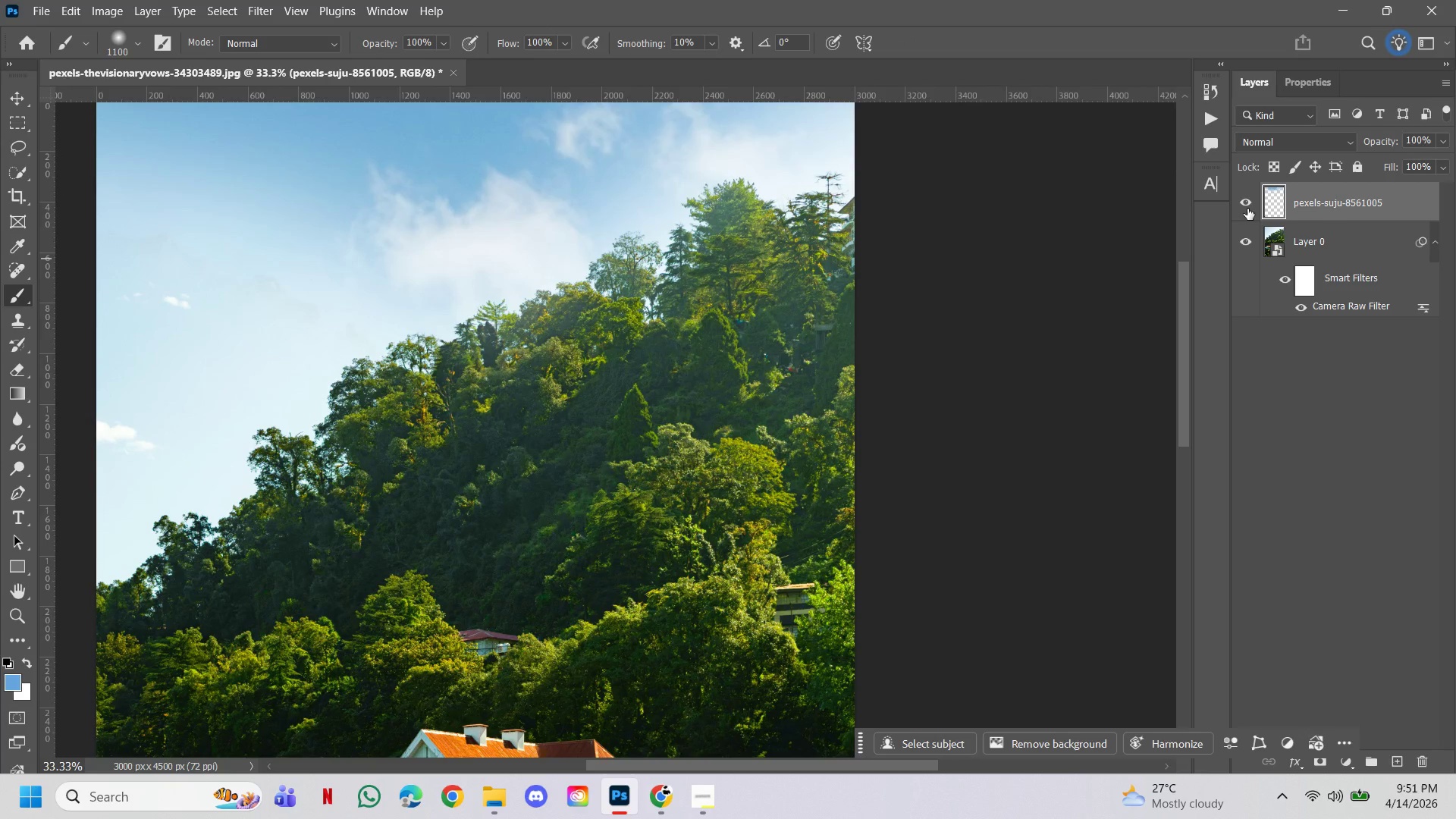 
left_click([1247, 199])
 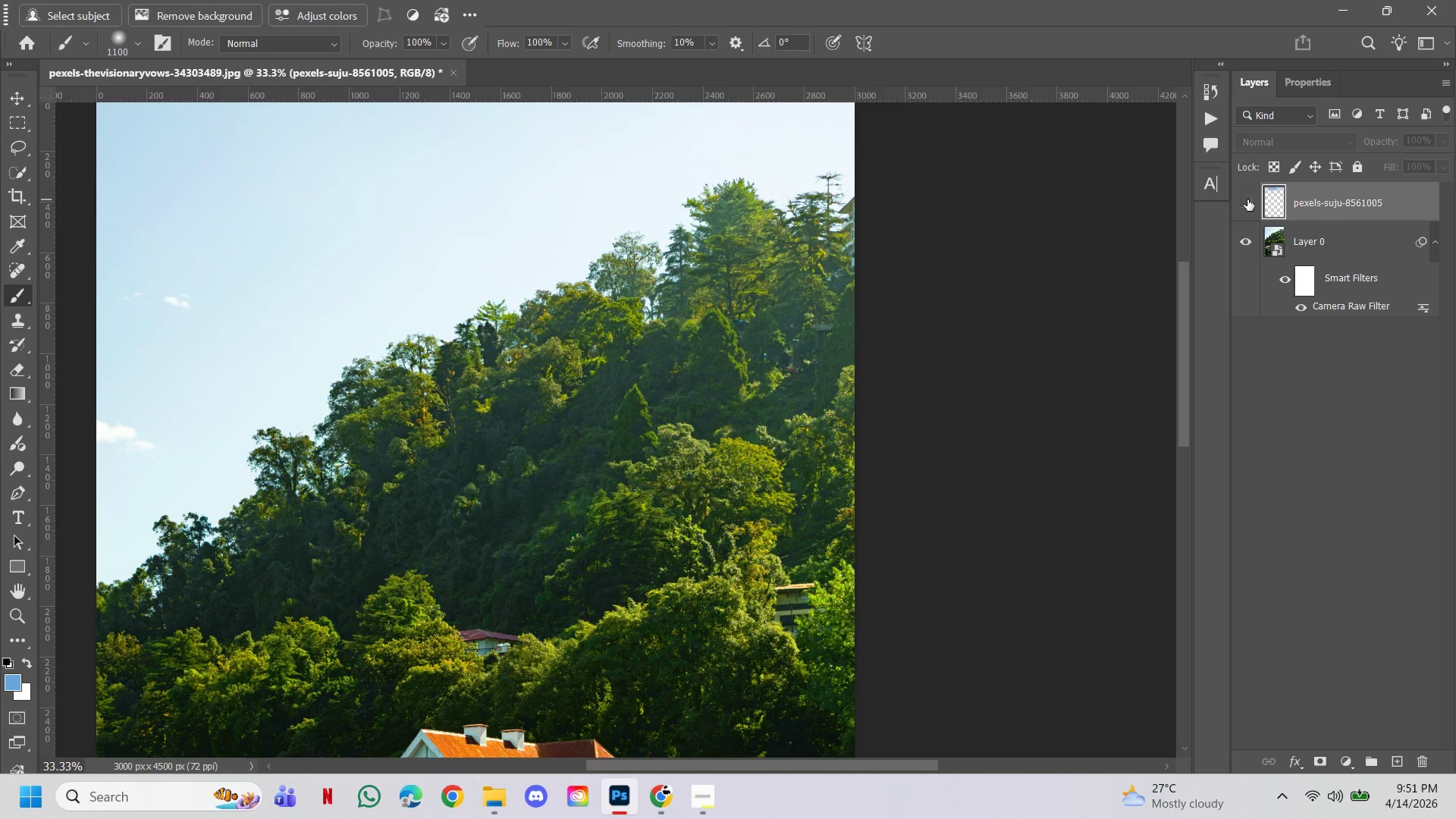 
left_click([1247, 199])
 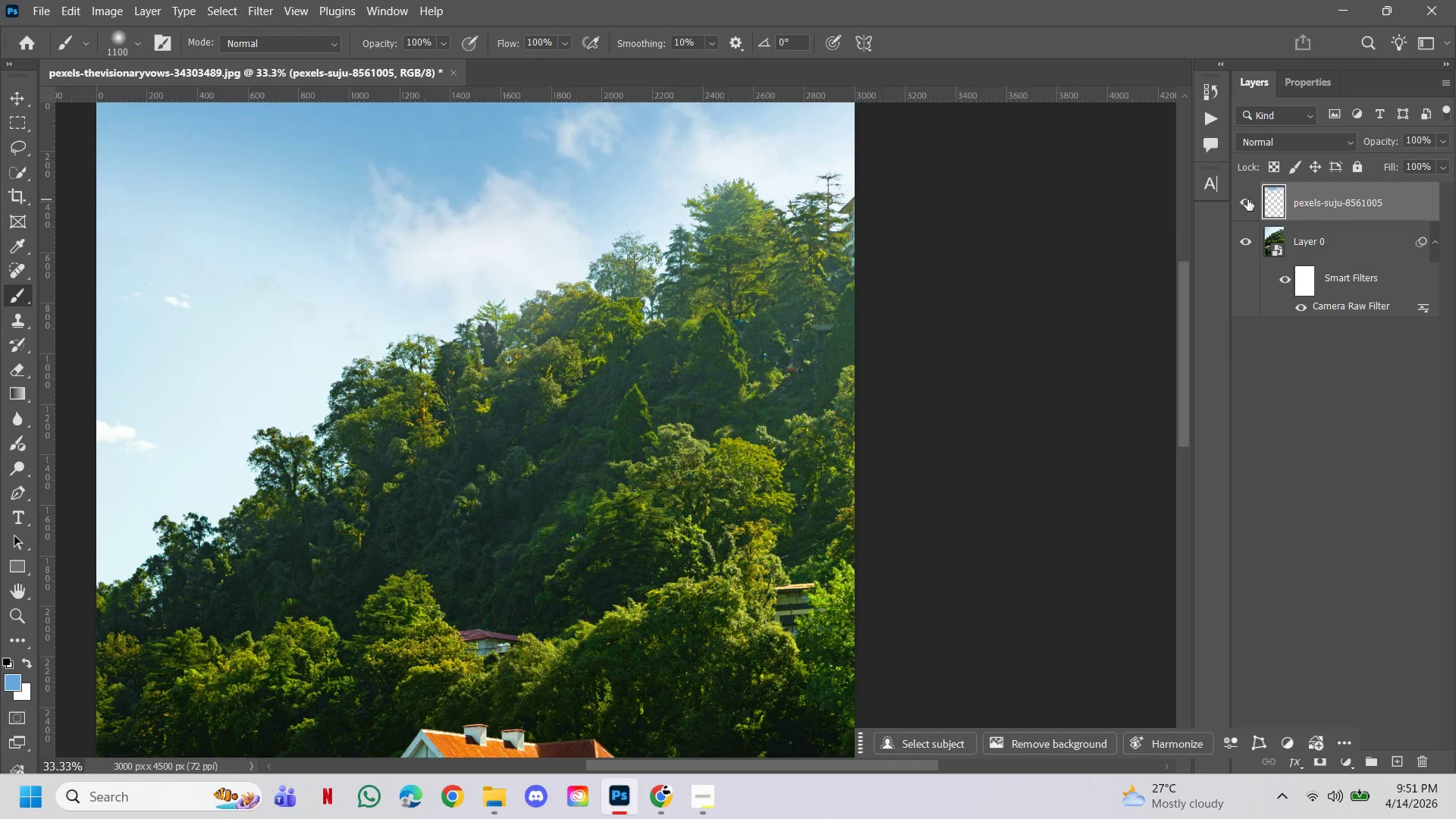 
hold_key(key=AltLeft, duration=2.12)
hold_key(key=ControlLeft, duration=2.11)
double_click([643, 334])
 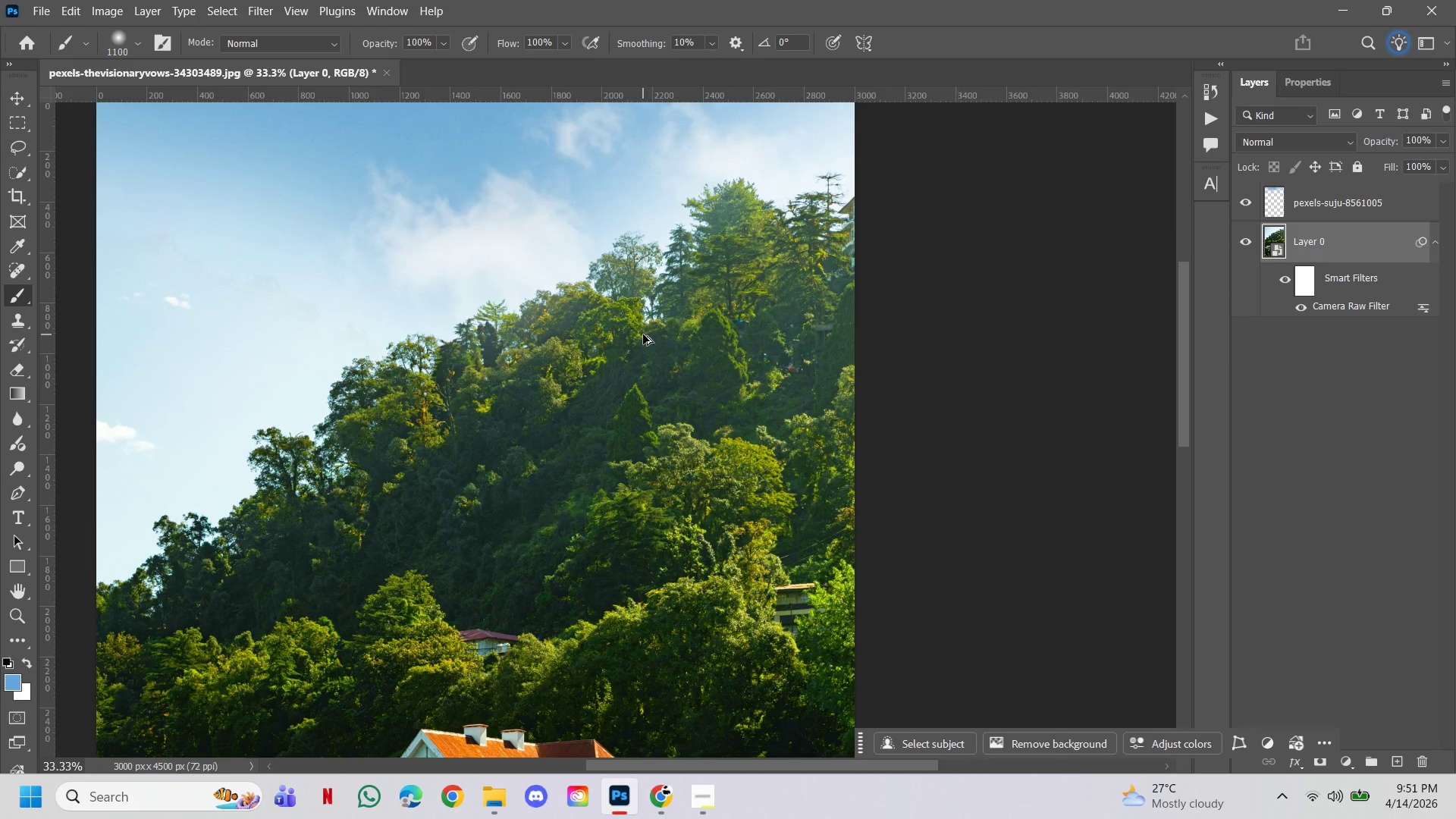 
hold_key(key=ControlLeft, duration=1.92)
 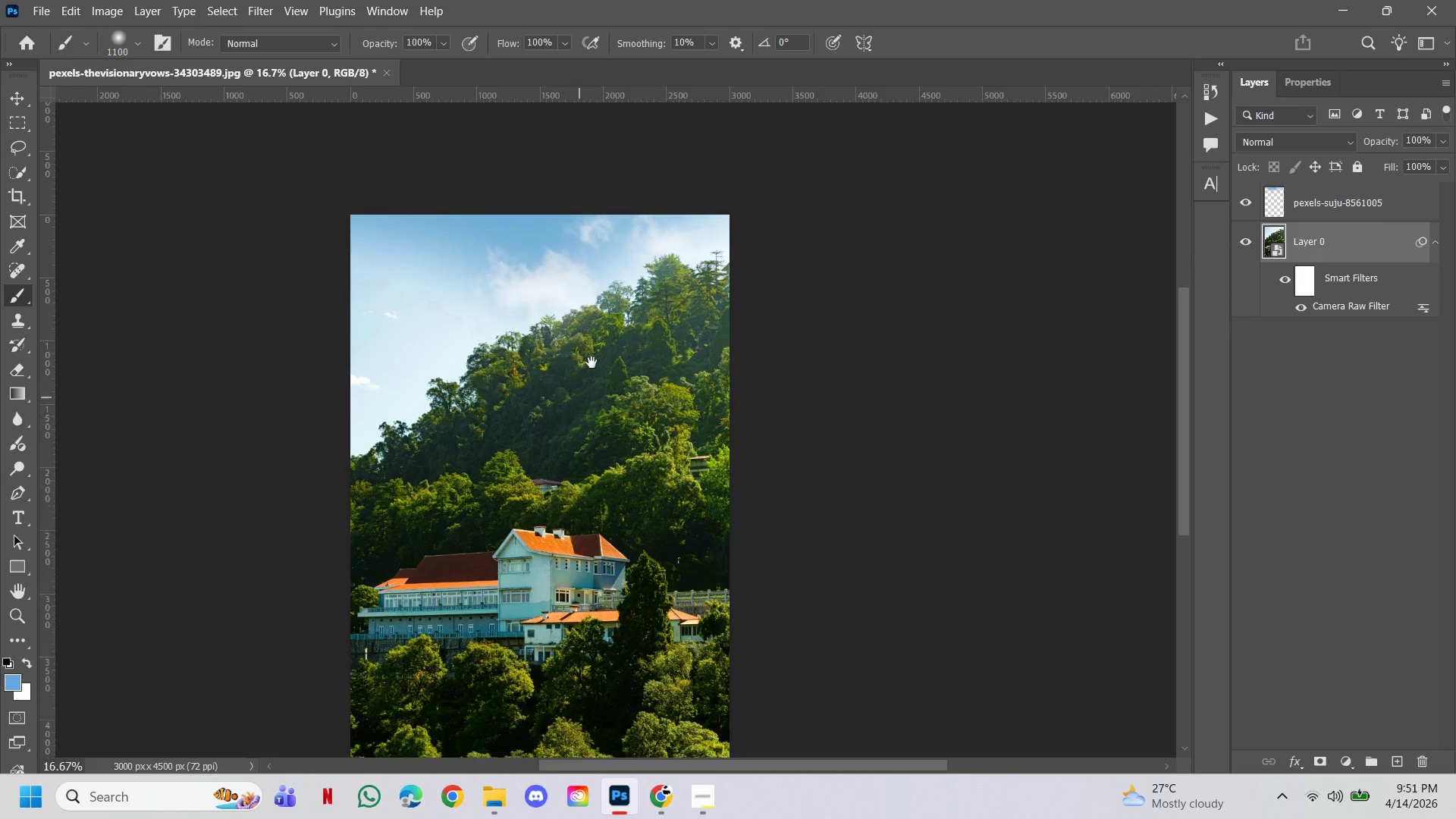 
hold_key(key=AltLeft, duration=1.88)
 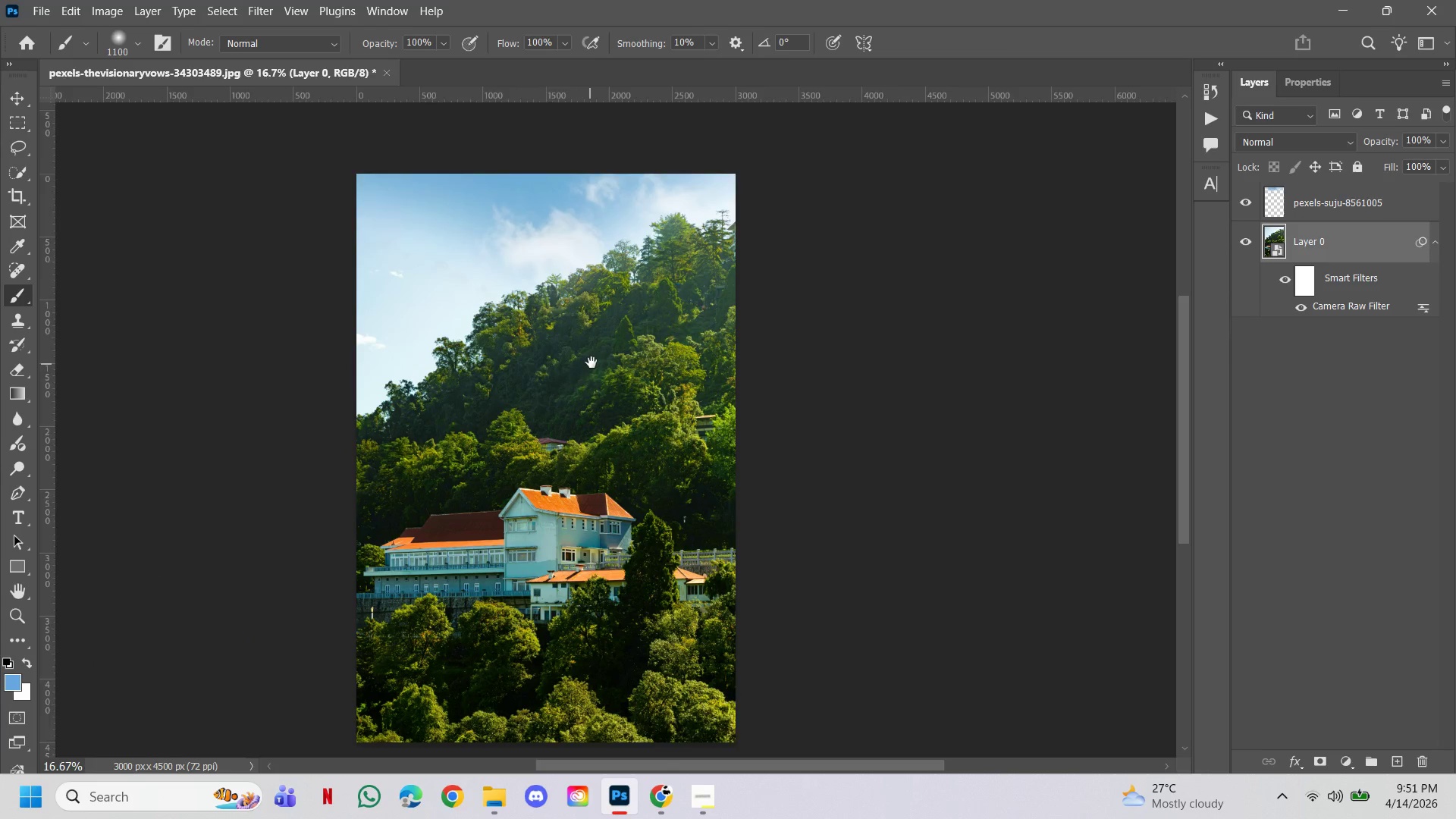 
hold_key(key=Space, duration=1.5)
 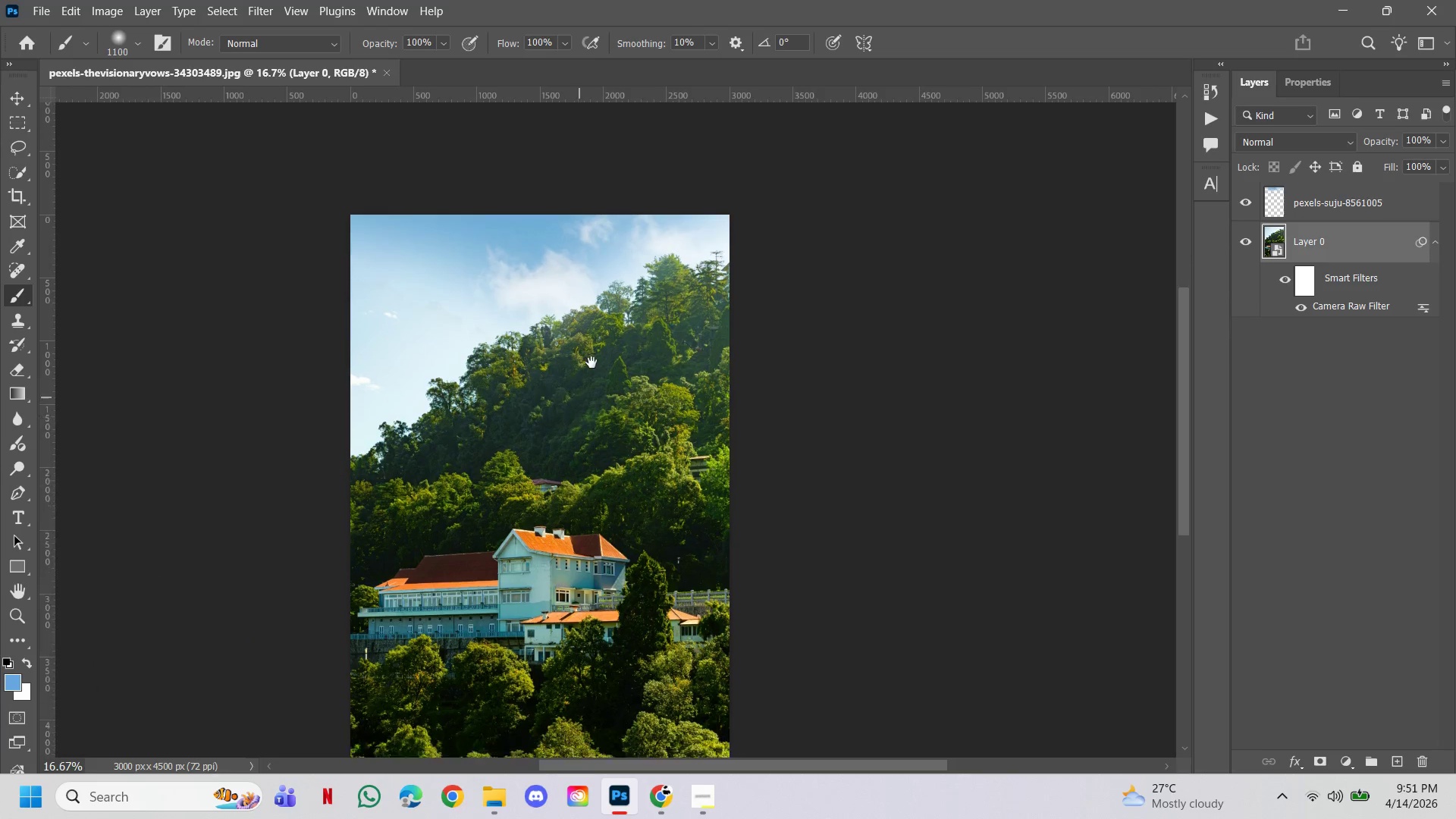 
left_click([607, 376])
 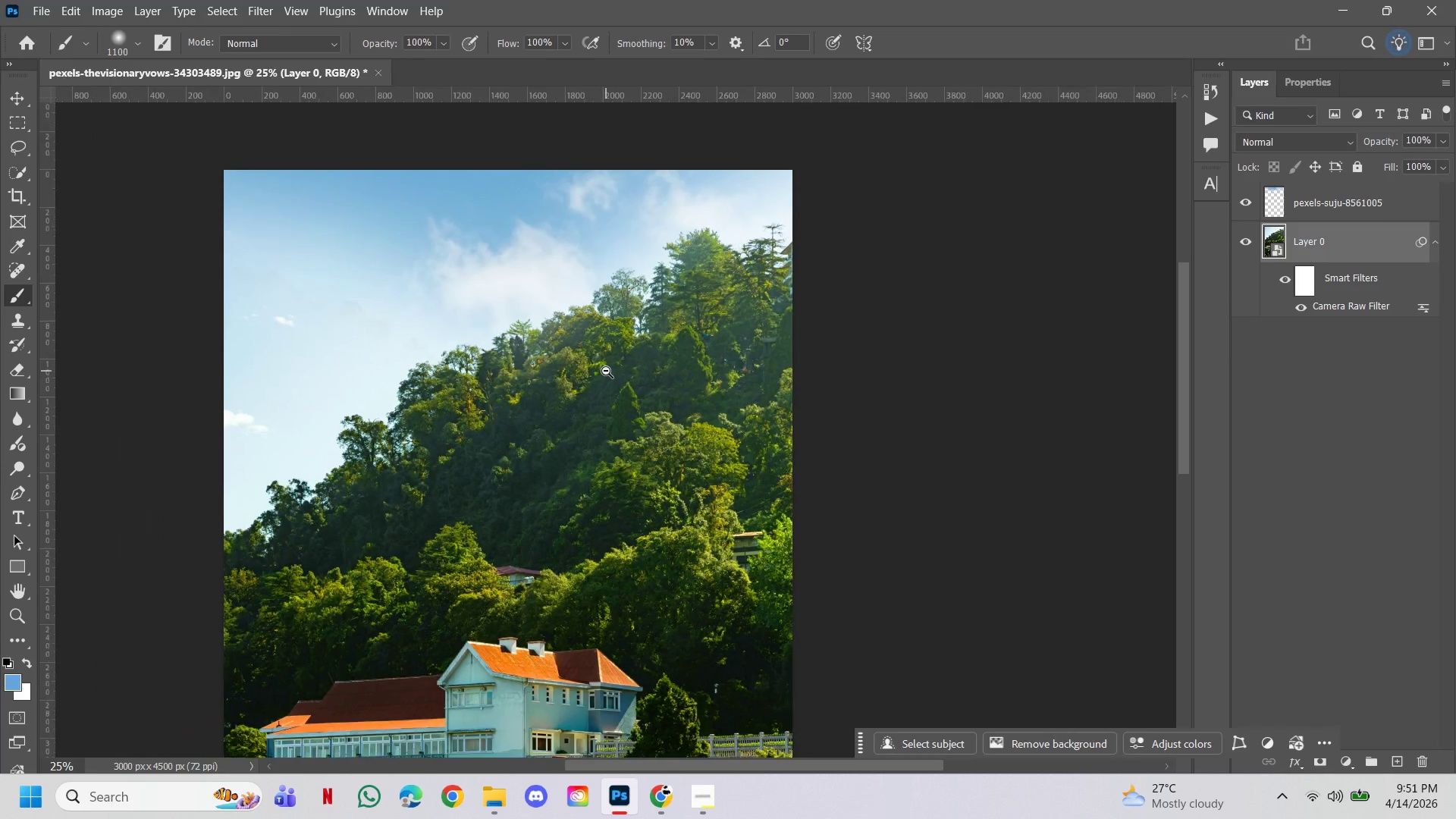 
left_click([606, 371])
 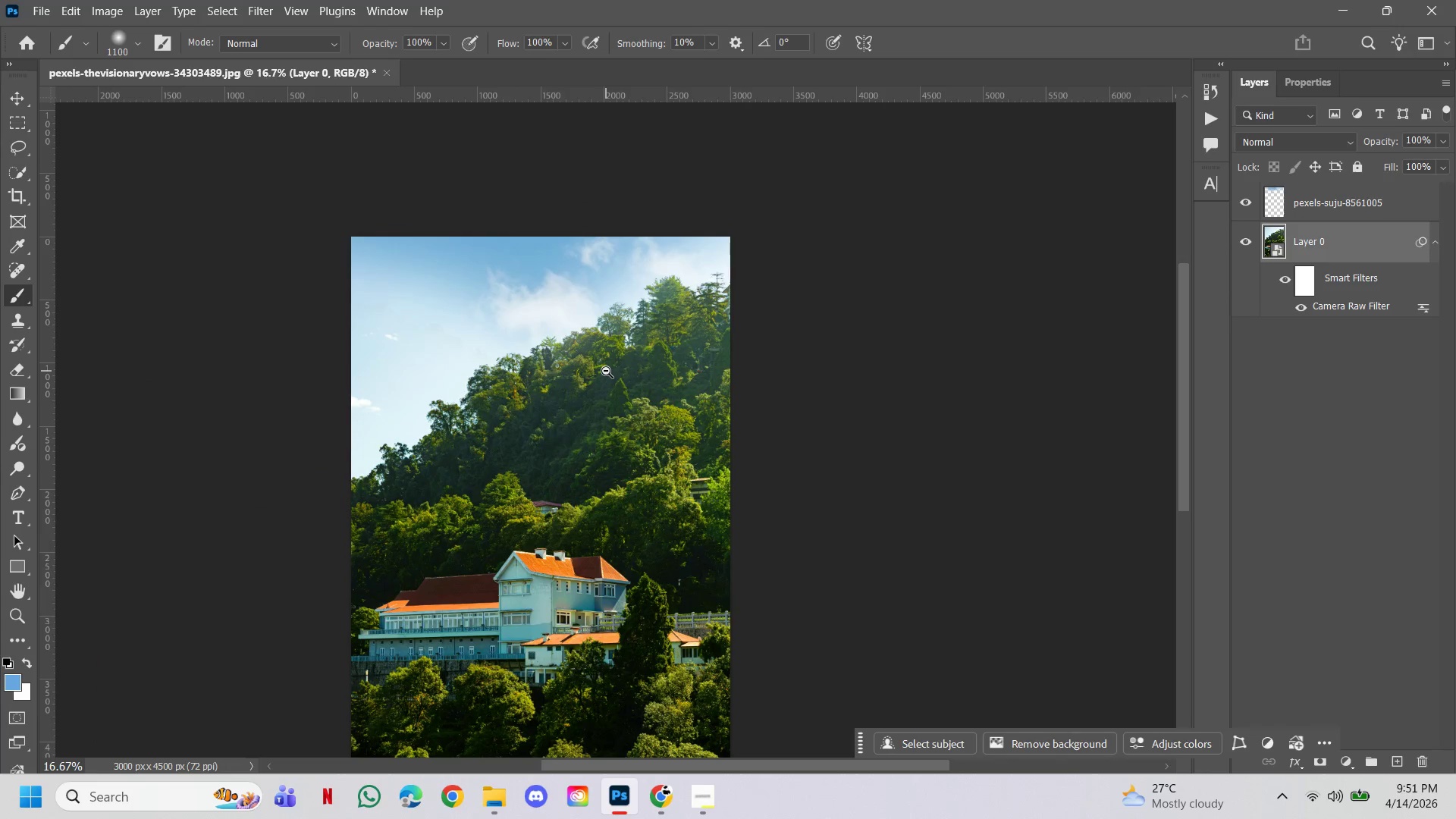 
hold_key(key=Space, duration=9.97)
 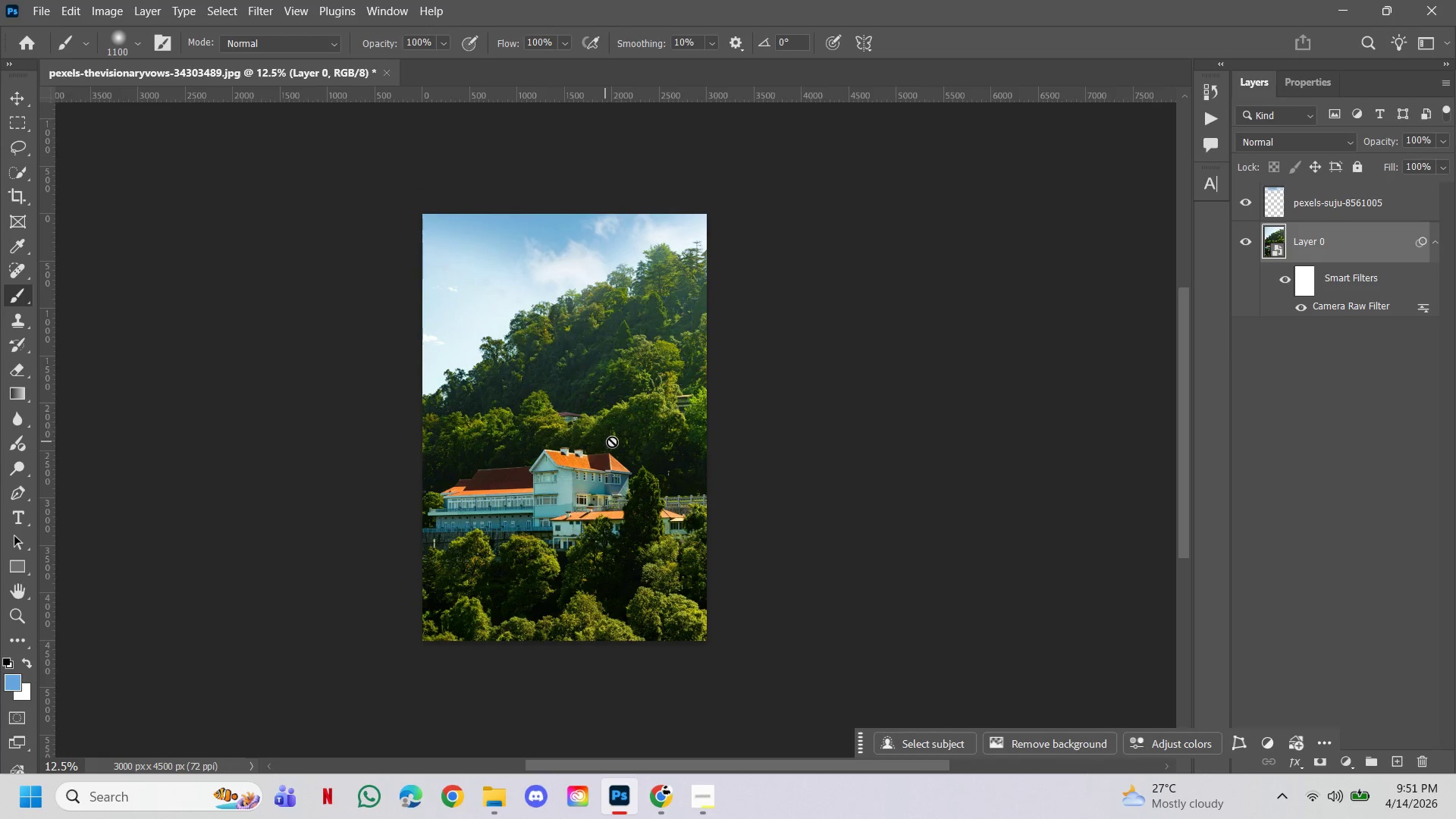 
left_click_drag(start_coordinate=[577, 447], to_coordinate=[592, 362])
 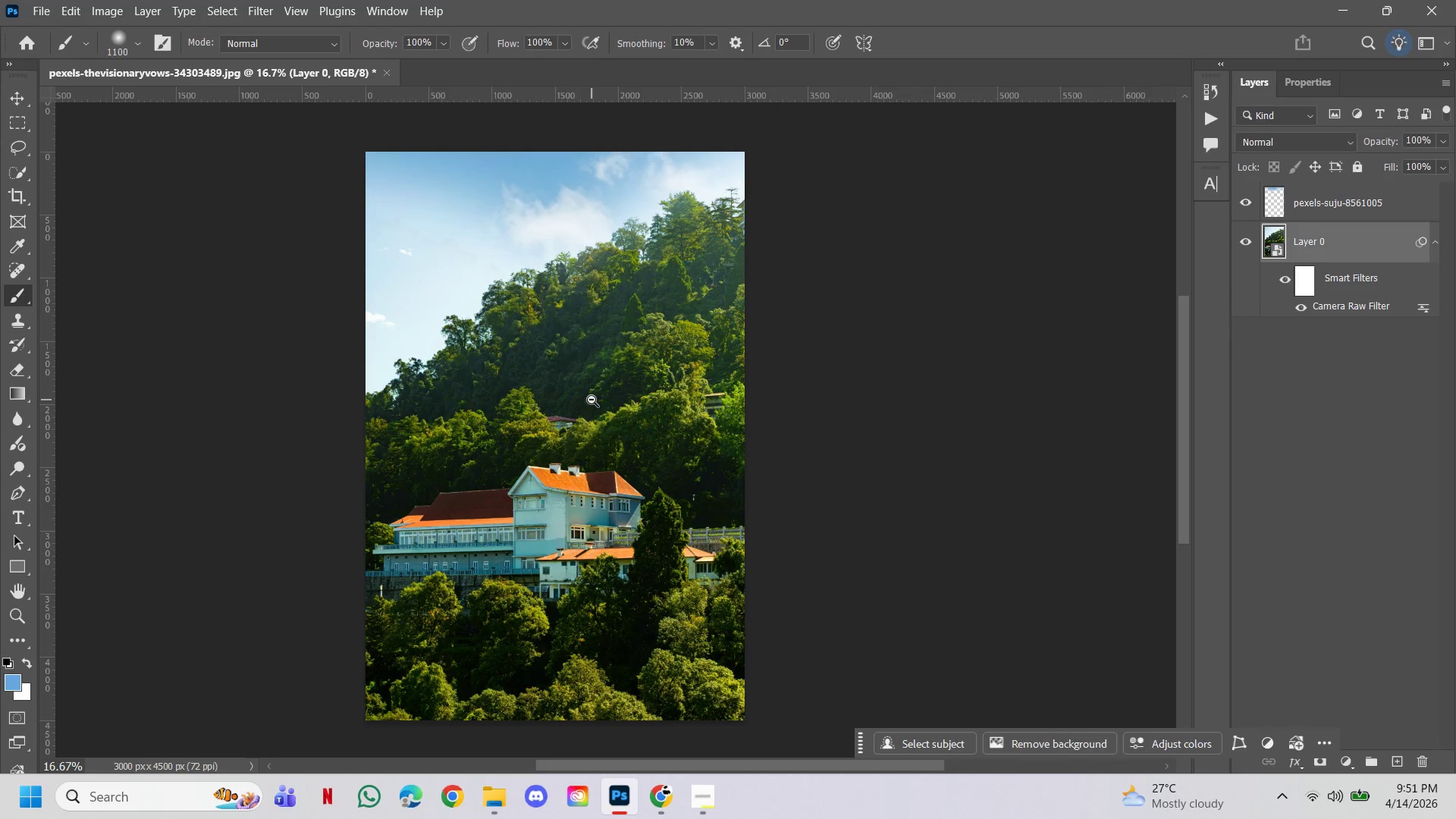 
hold_key(key=ControlLeft, duration=9.12)
hold_key(key=AltLeft, duration=1.06)
left_click([592, 400])
 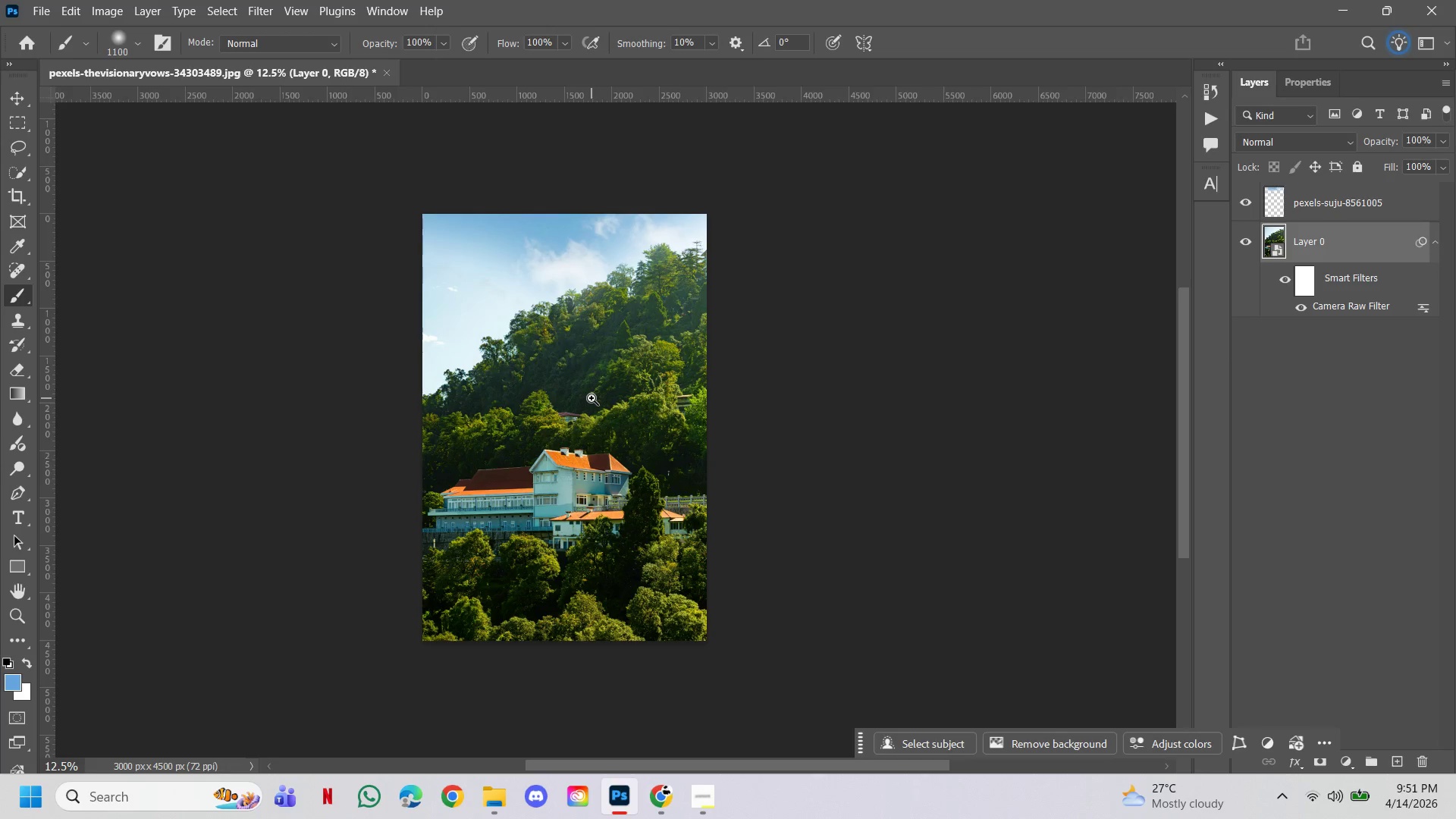 
hold_key(key=AltLeft, duration=0.36)
 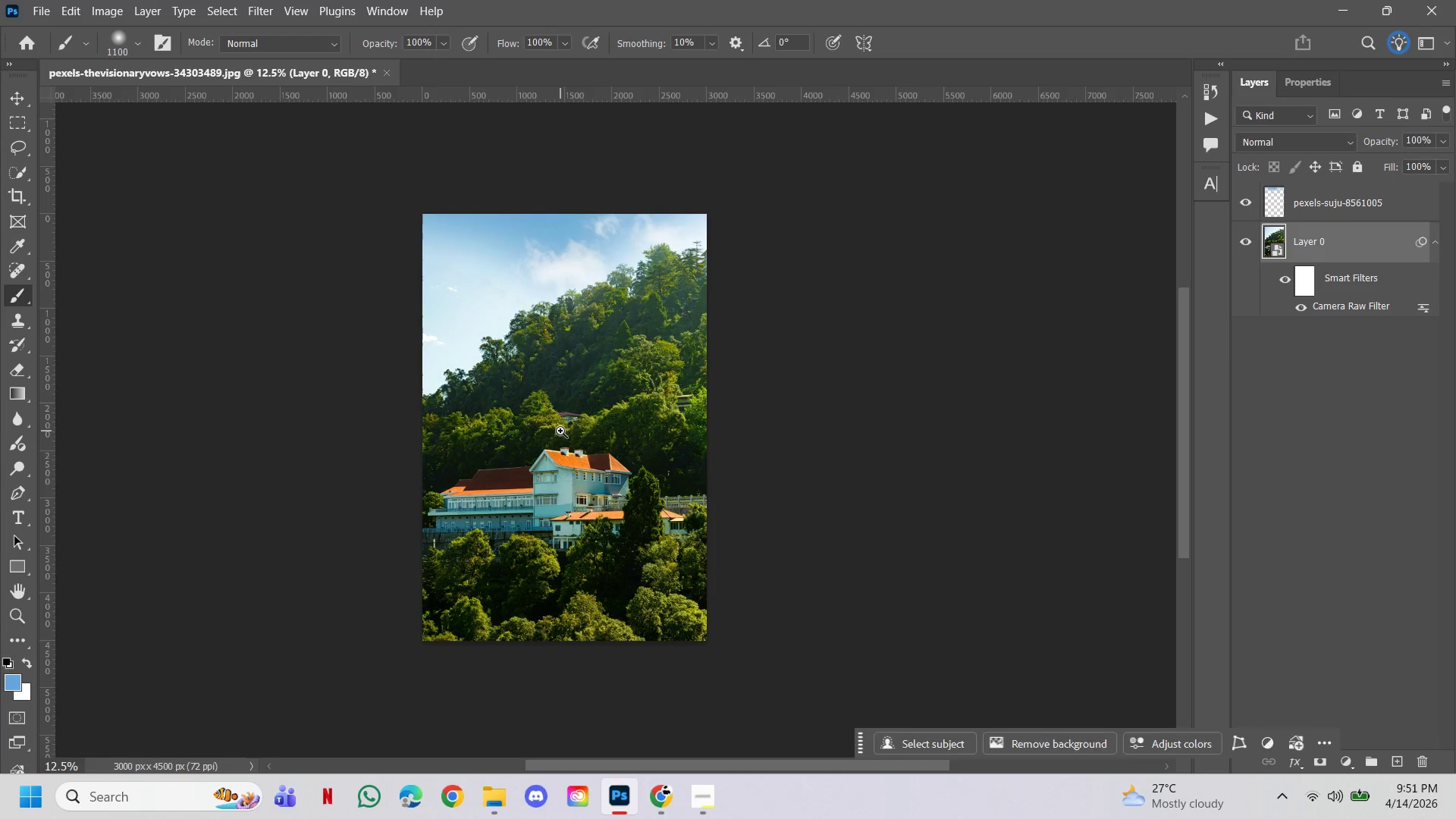 
left_click([560, 431])
 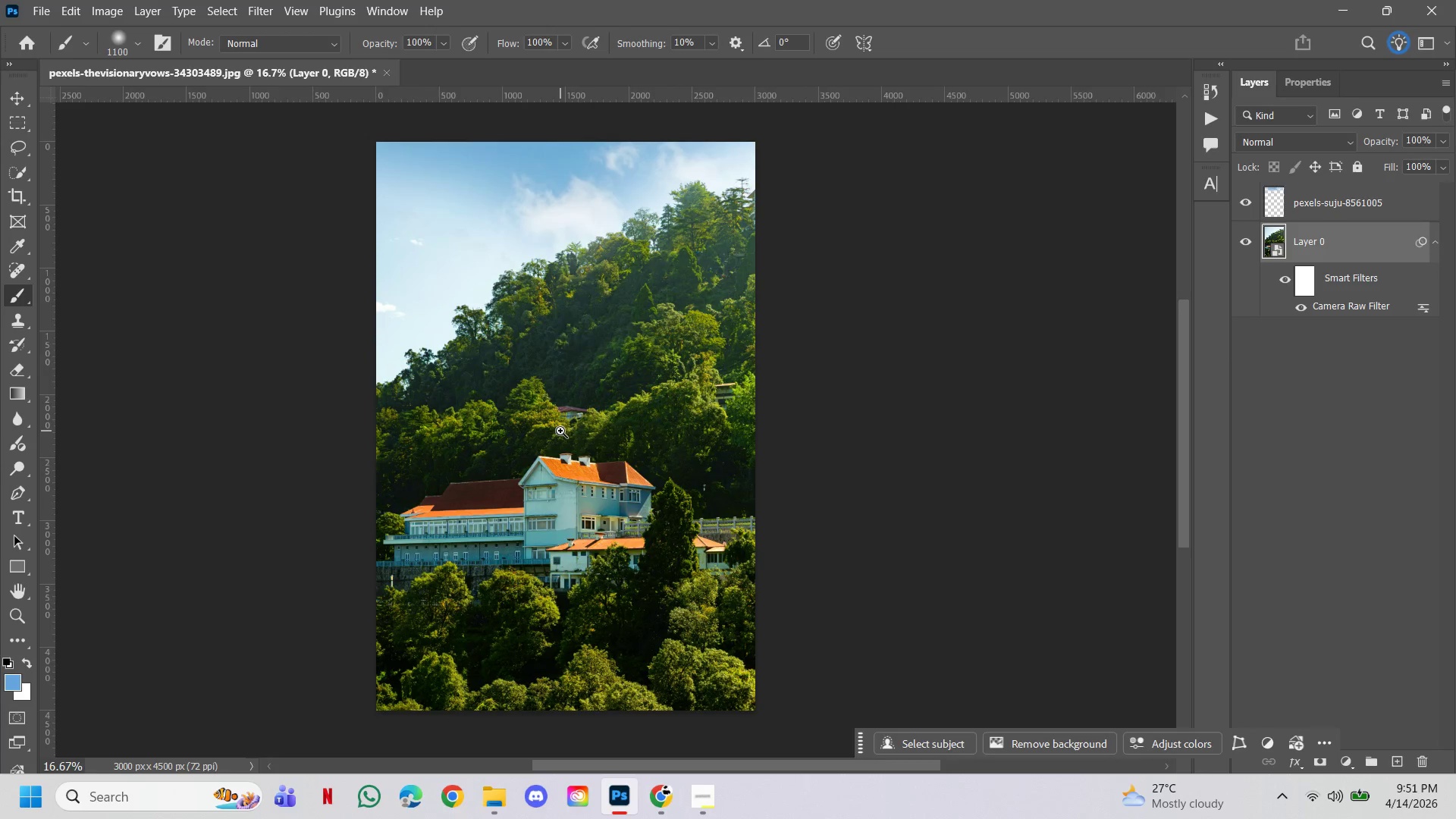 
hold_key(key=AltLeft, duration=0.53)
left_click([560, 431])
 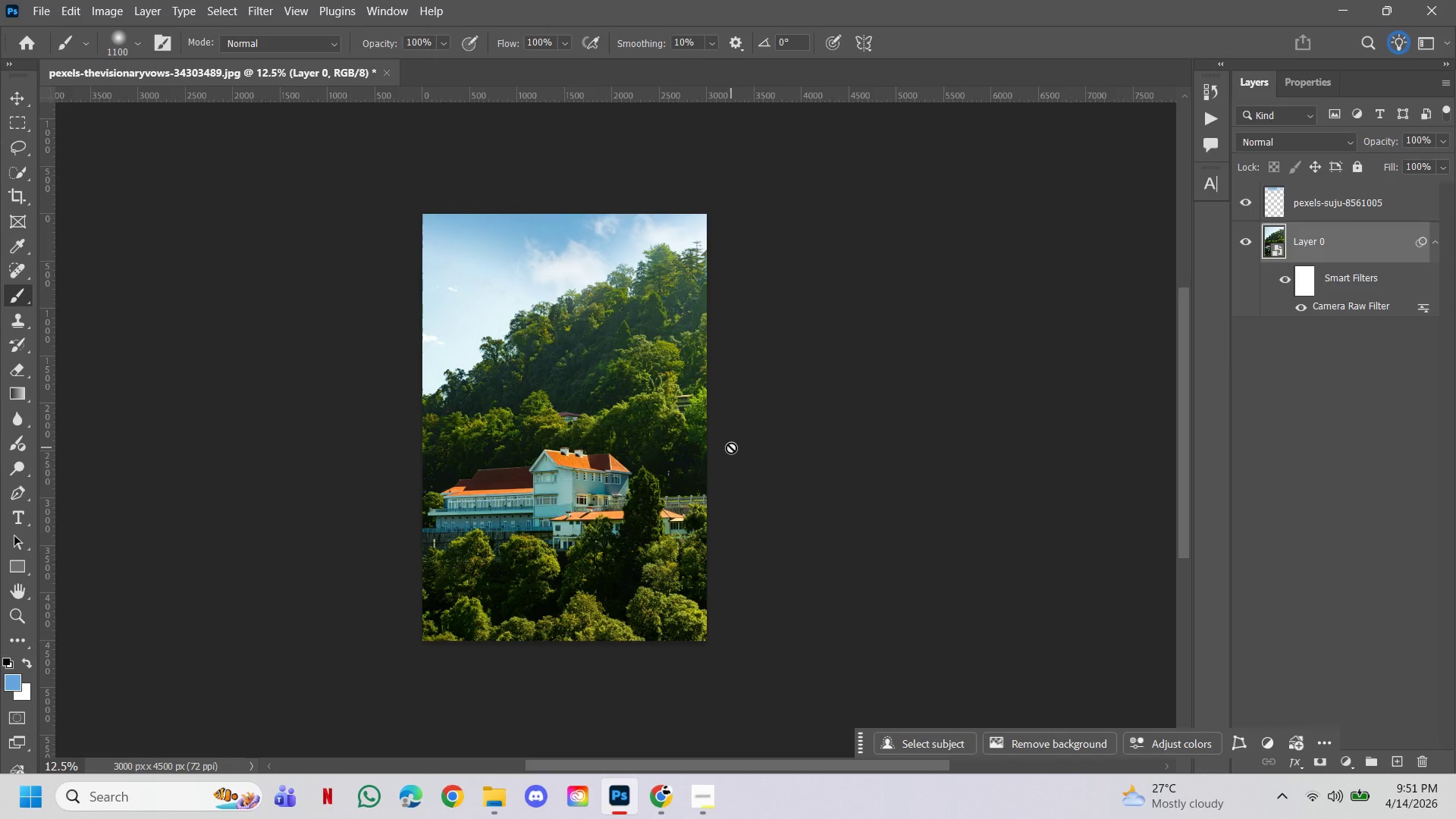 
wait(7.34)
 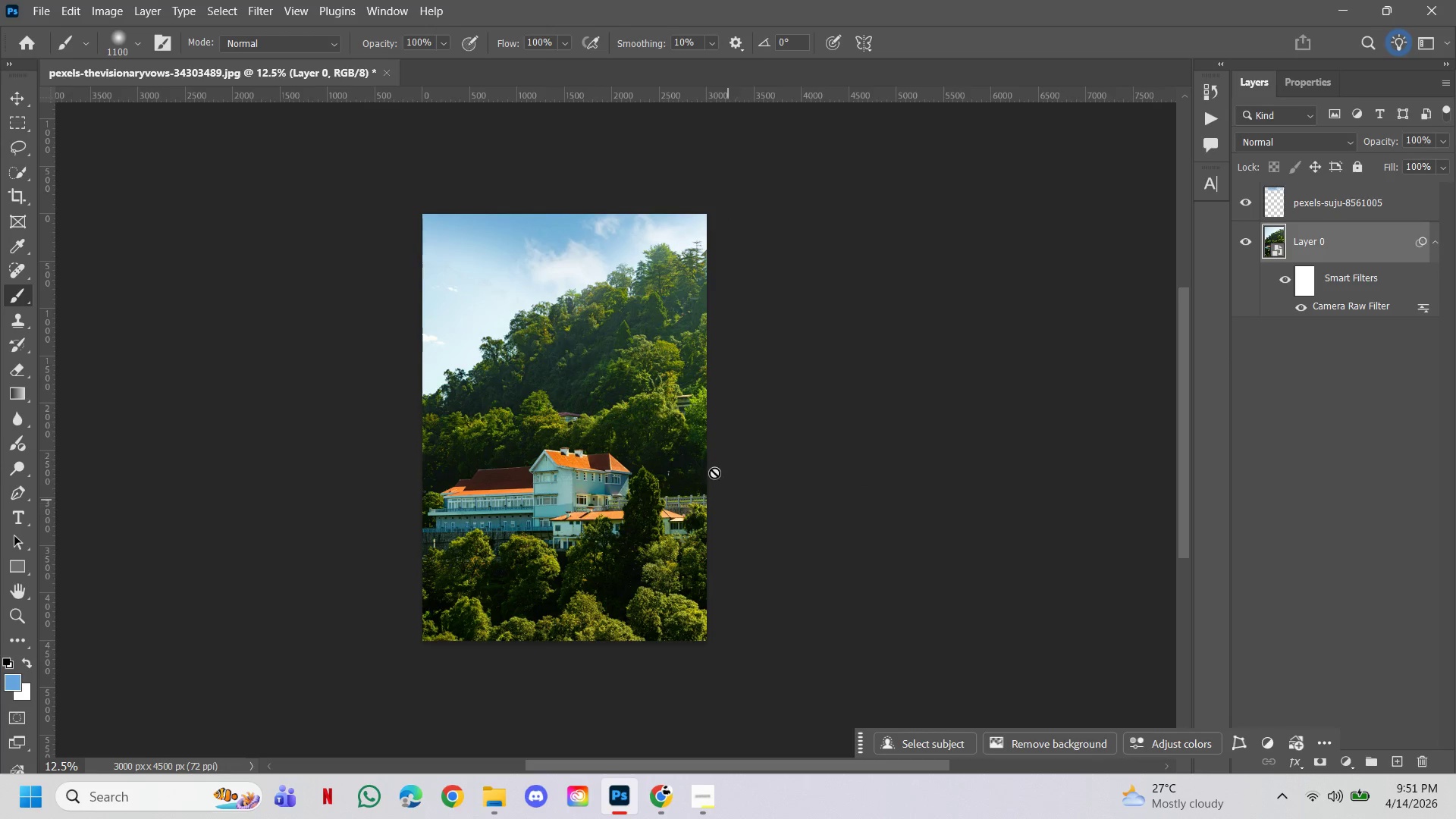 
hold_key(key=ControlLeft, duration=0.47)
 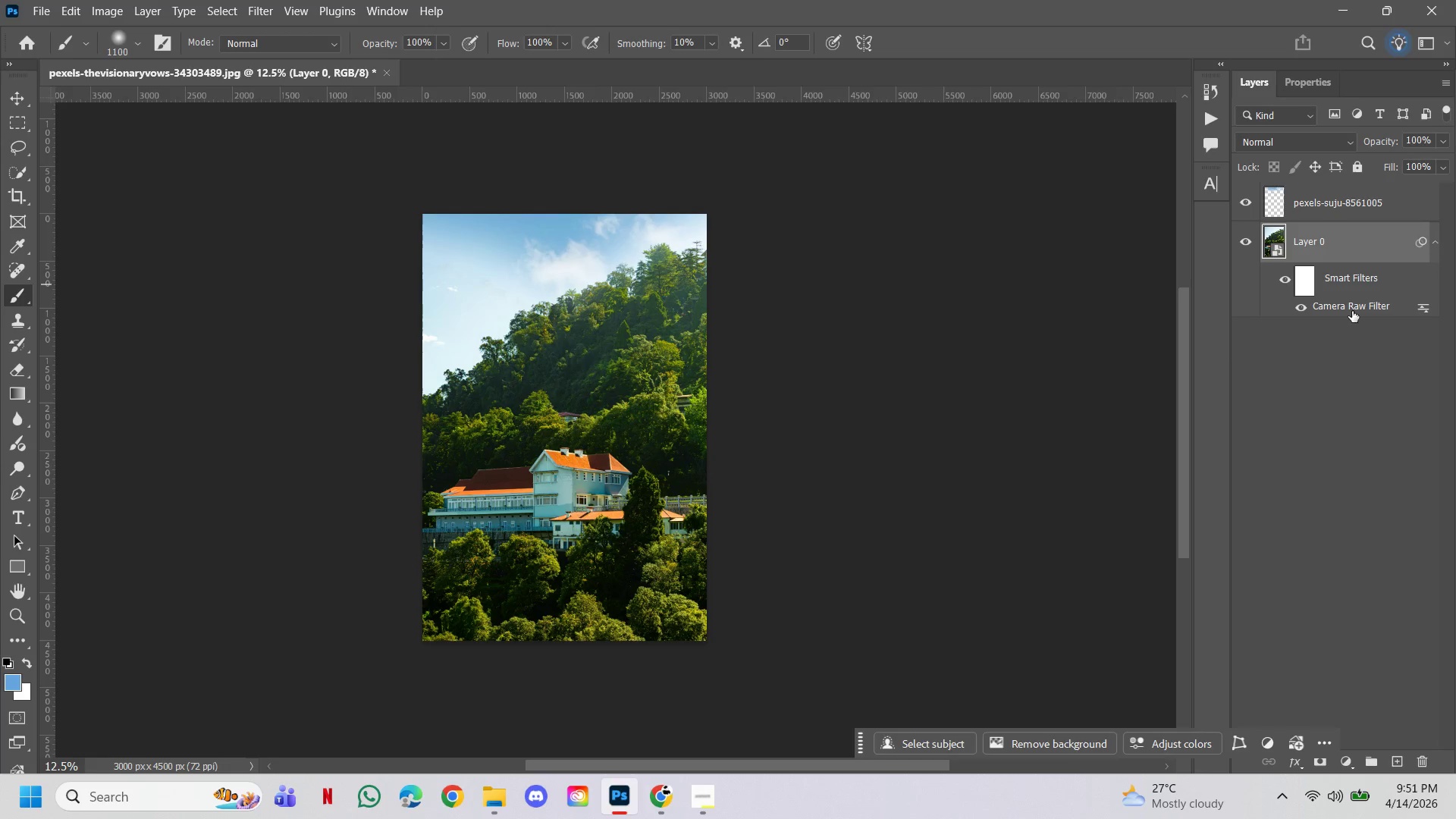 
double_click([1352, 311])
 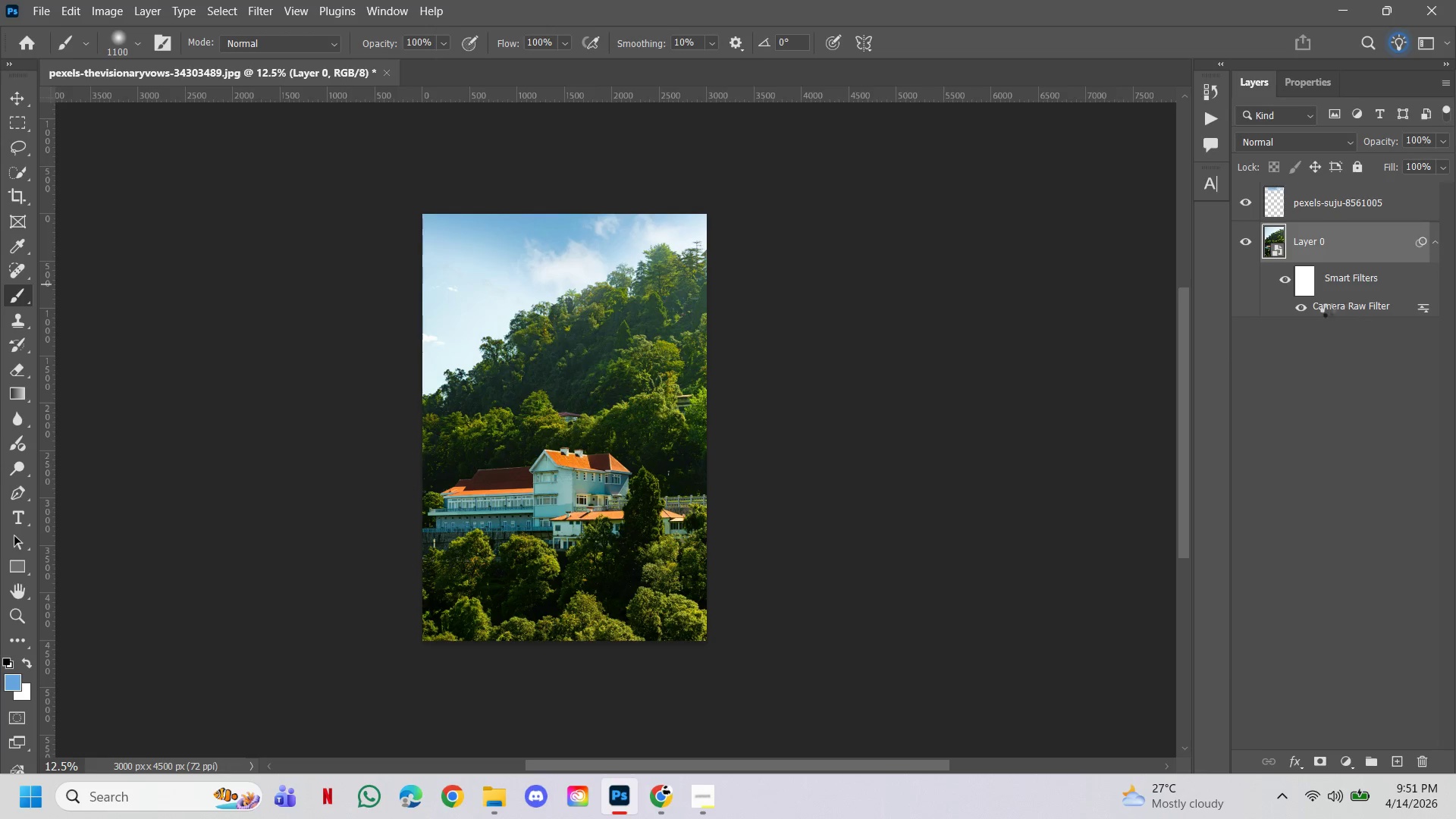 
mouse_move([1231, 324])
 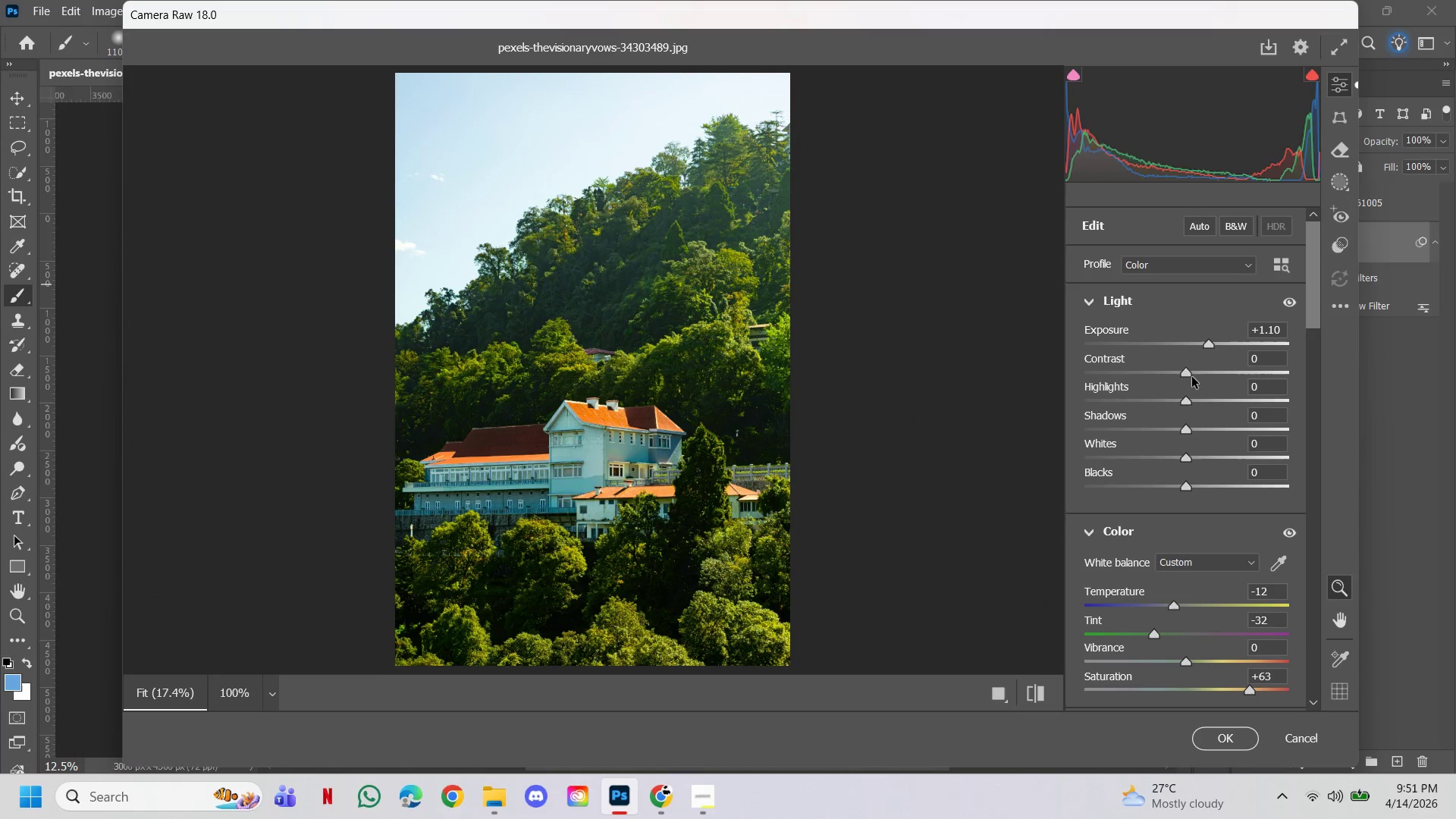 
left_click_drag(start_coordinate=[1188, 371], to_coordinate=[1137, 387])
 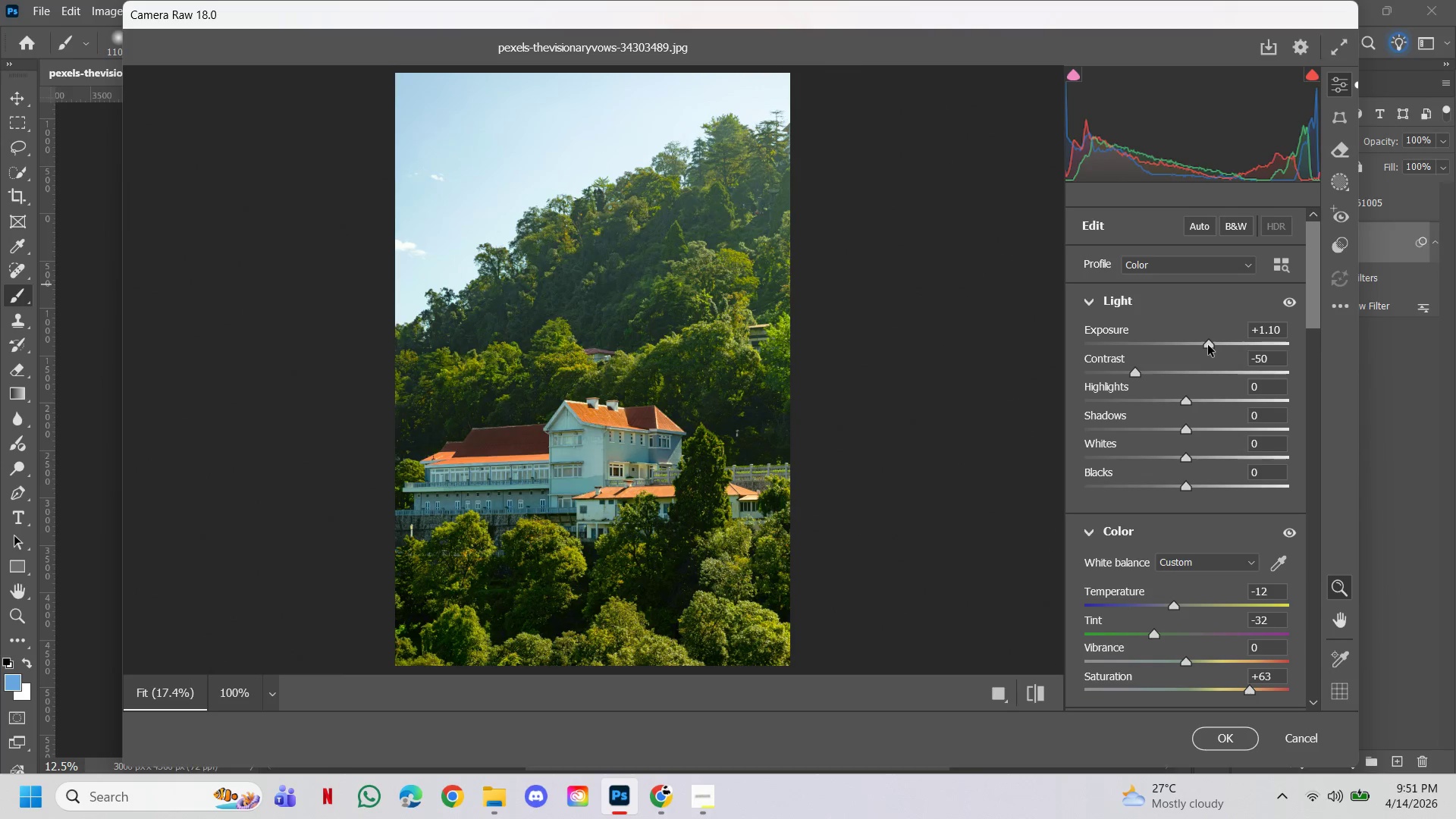 
left_click_drag(start_coordinate=[1208, 345], to_coordinate=[1213, 343])
 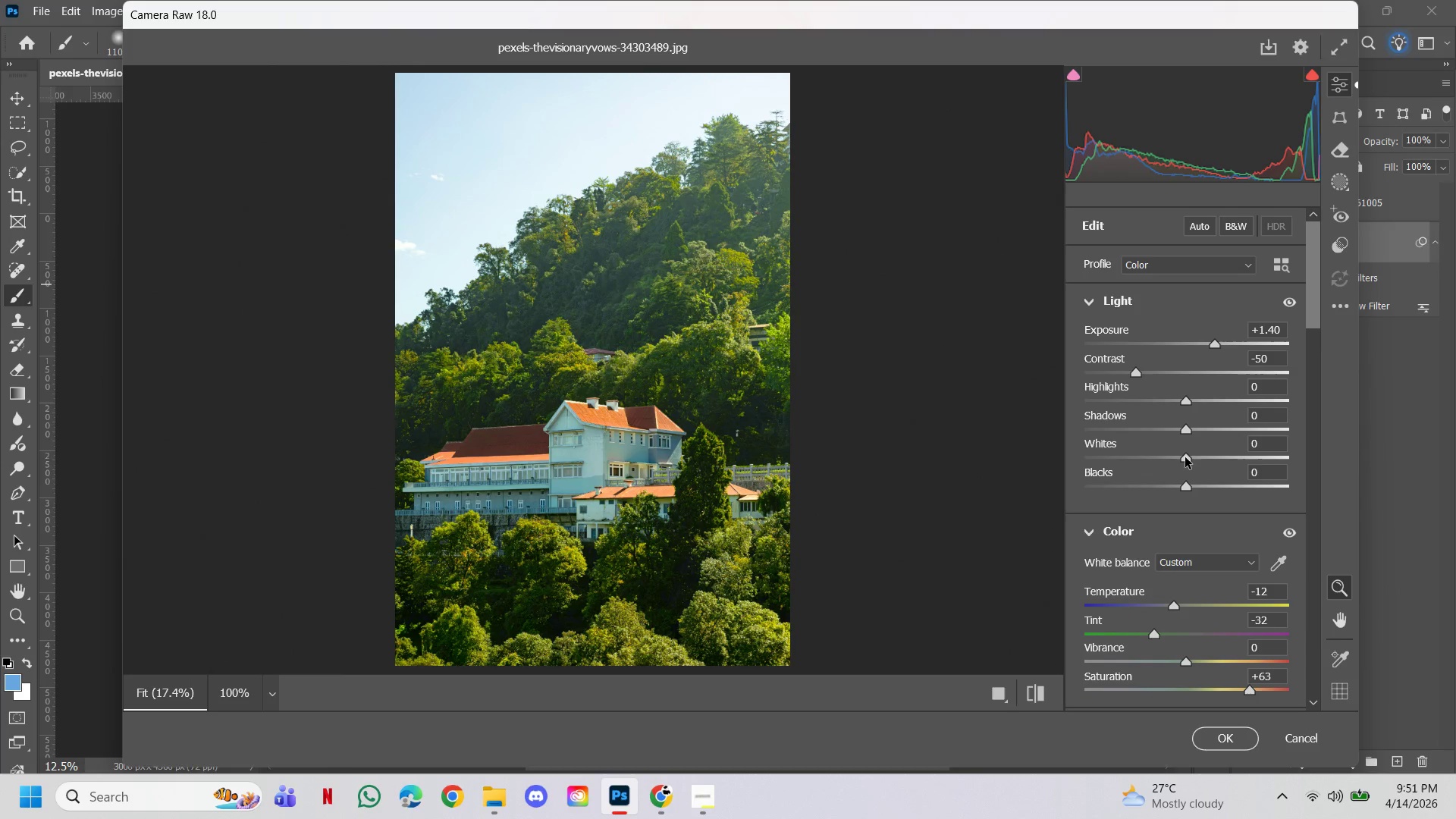 
left_click_drag(start_coordinate=[1186, 457], to_coordinate=[1231, 464])
 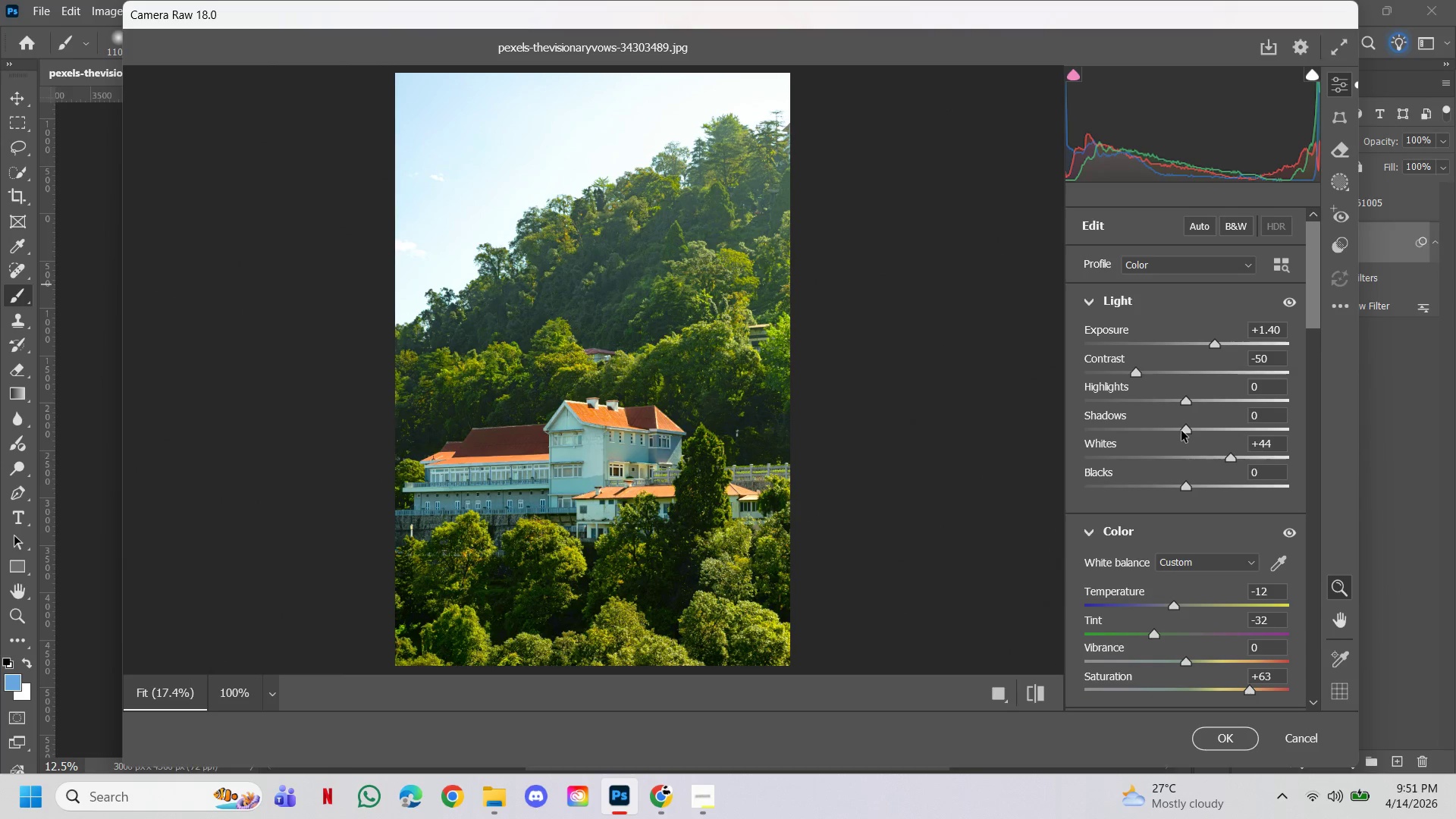 
left_click_drag(start_coordinate=[1181, 431], to_coordinate=[1188, 433])
 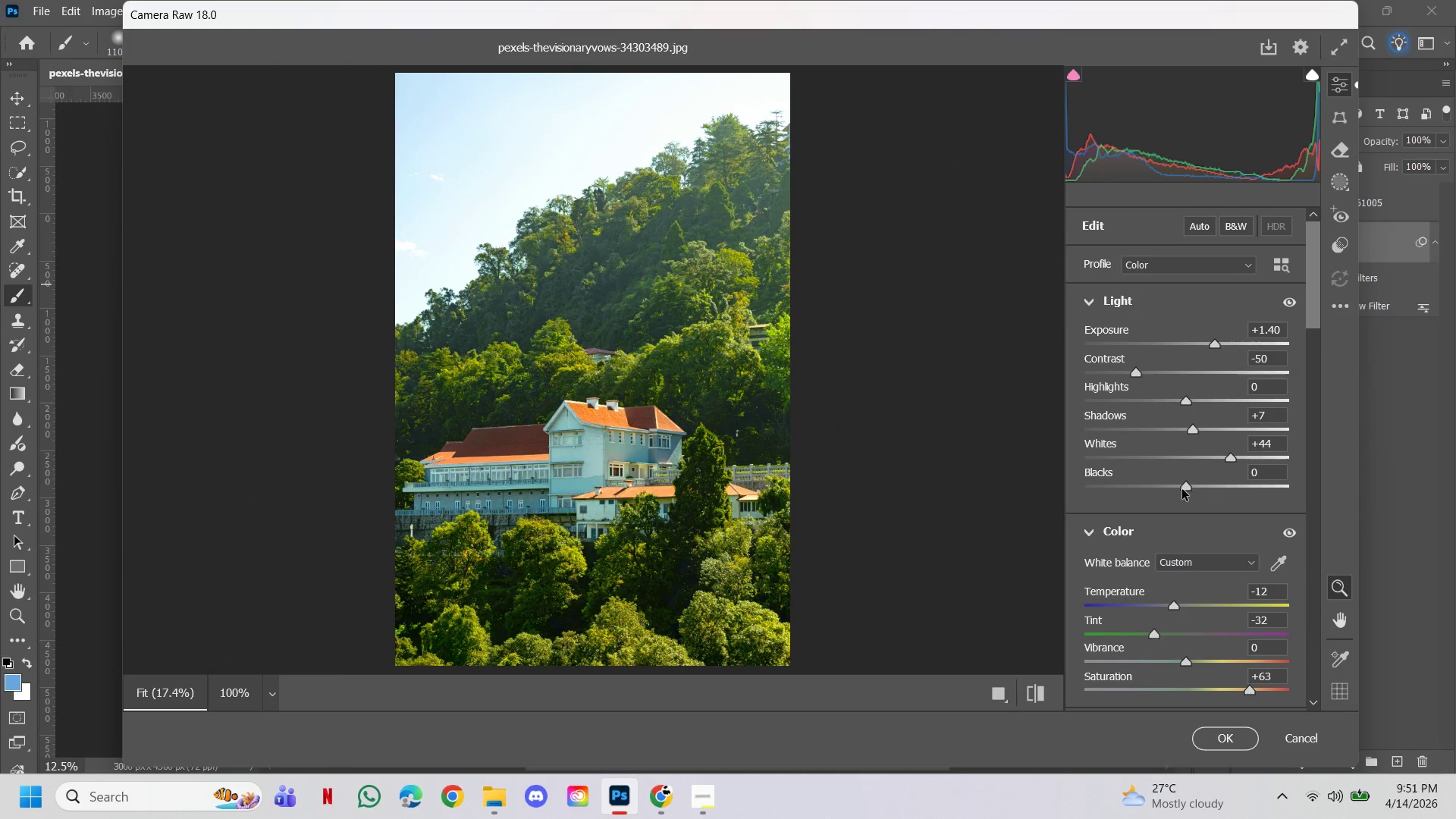 
left_click_drag(start_coordinate=[1182, 489], to_coordinate=[1226, 482])
 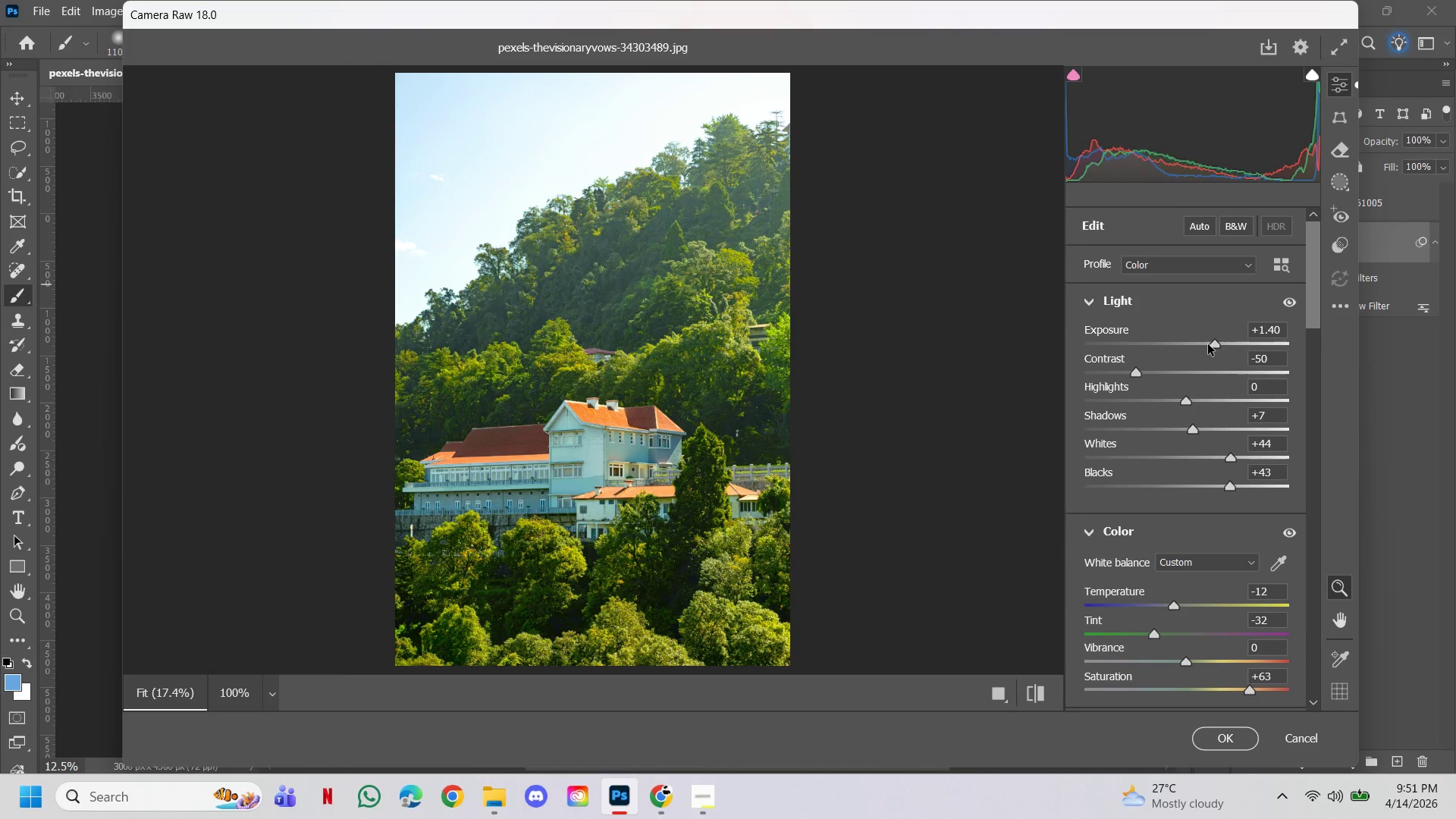 
left_click_drag(start_coordinate=[1214, 342], to_coordinate=[1206, 343])
 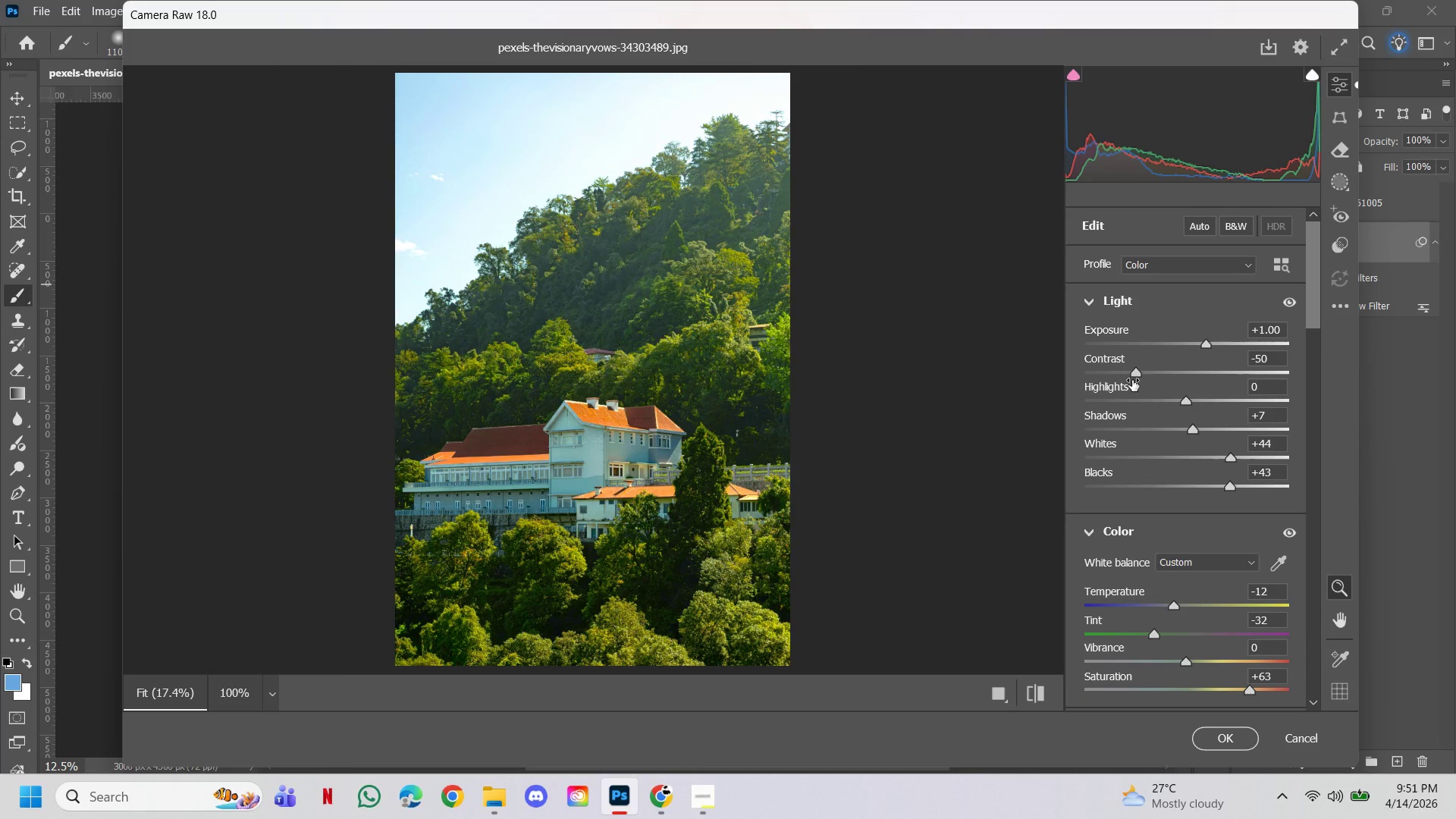 
left_click_drag(start_coordinate=[1132, 380], to_coordinate=[1100, 362])
 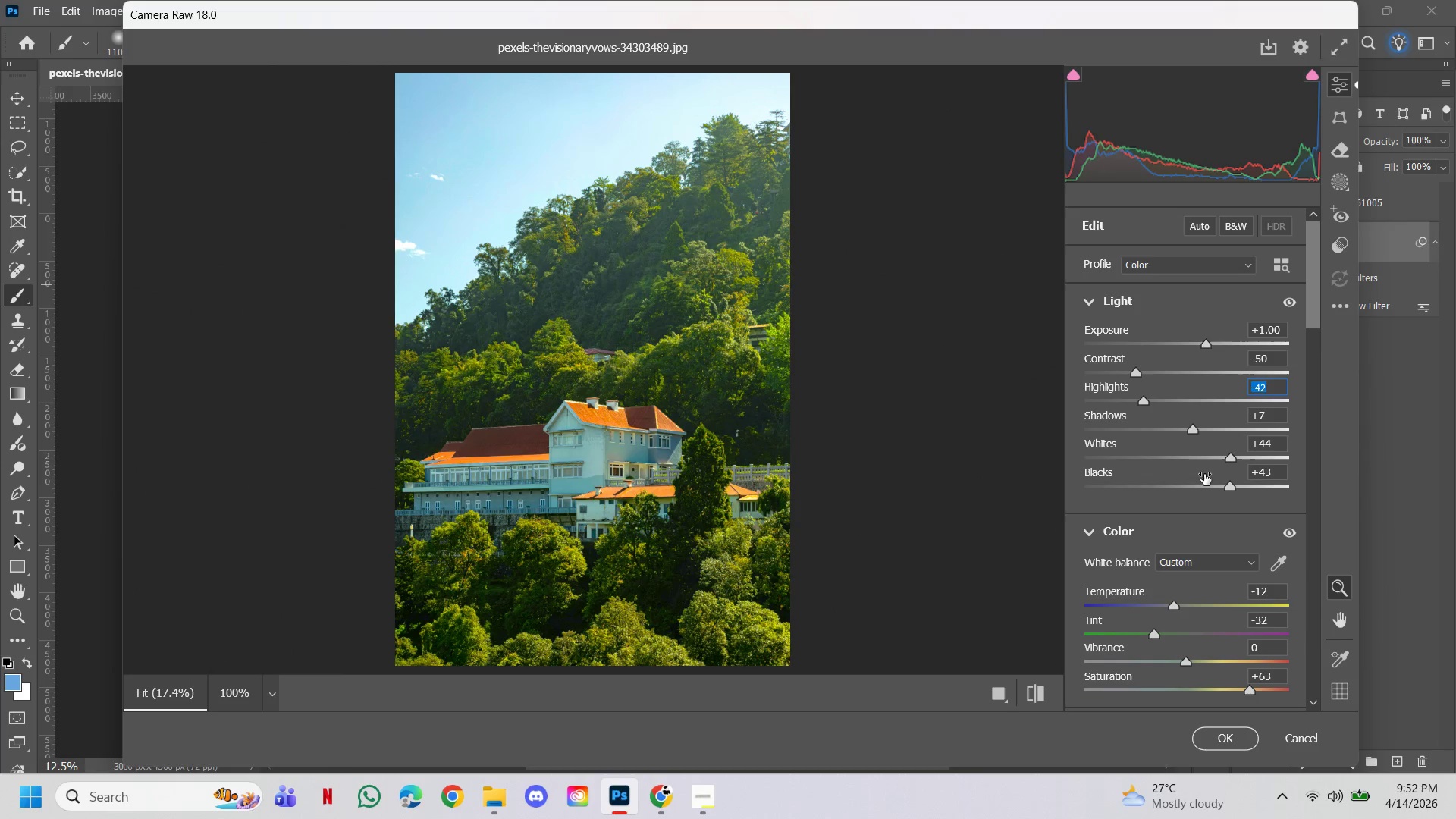 
left_click_drag(start_coordinate=[1228, 455], to_coordinate=[1241, 450])
 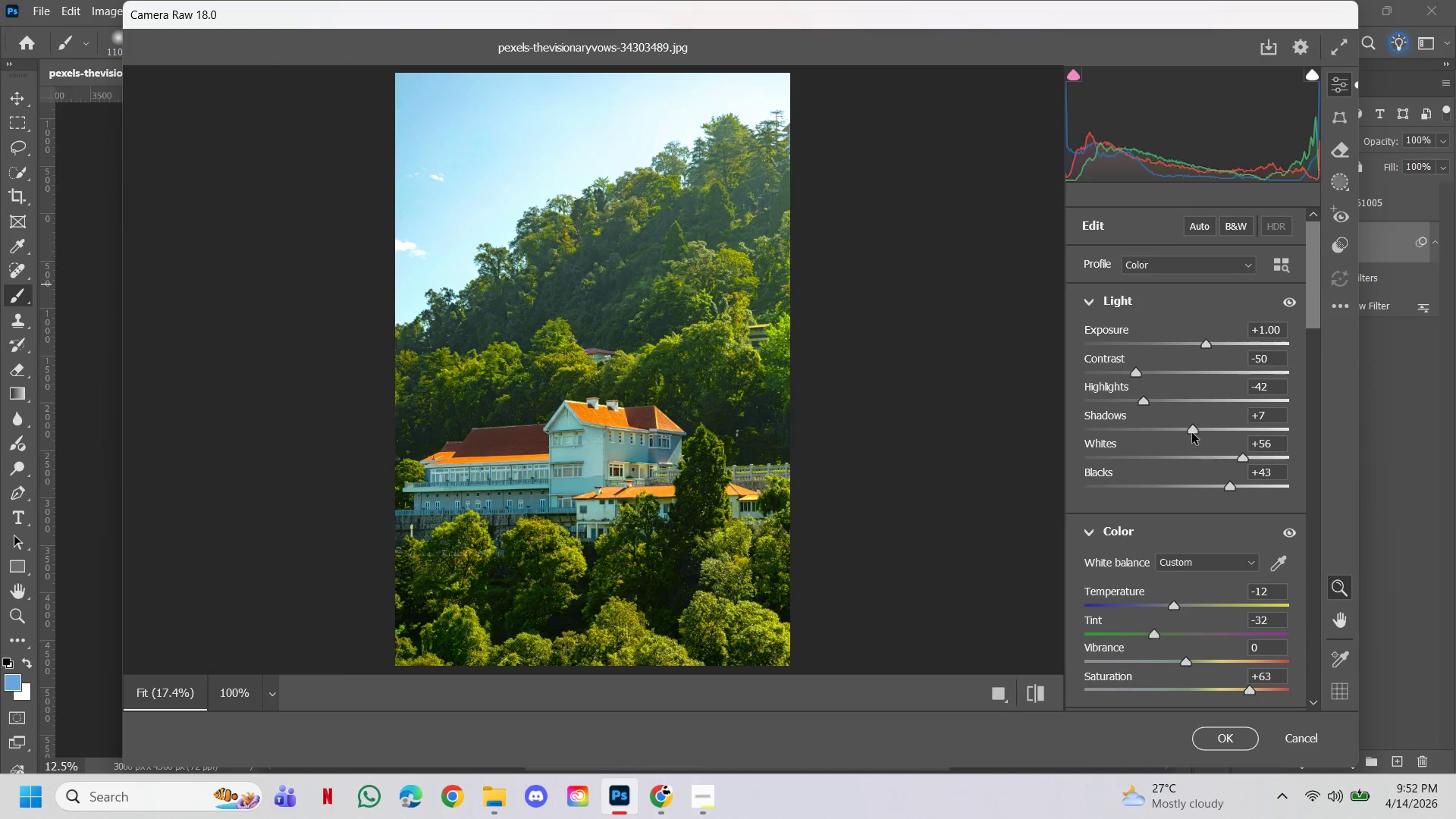 
left_click_drag(start_coordinate=[1192, 430], to_coordinate=[1221, 416])
 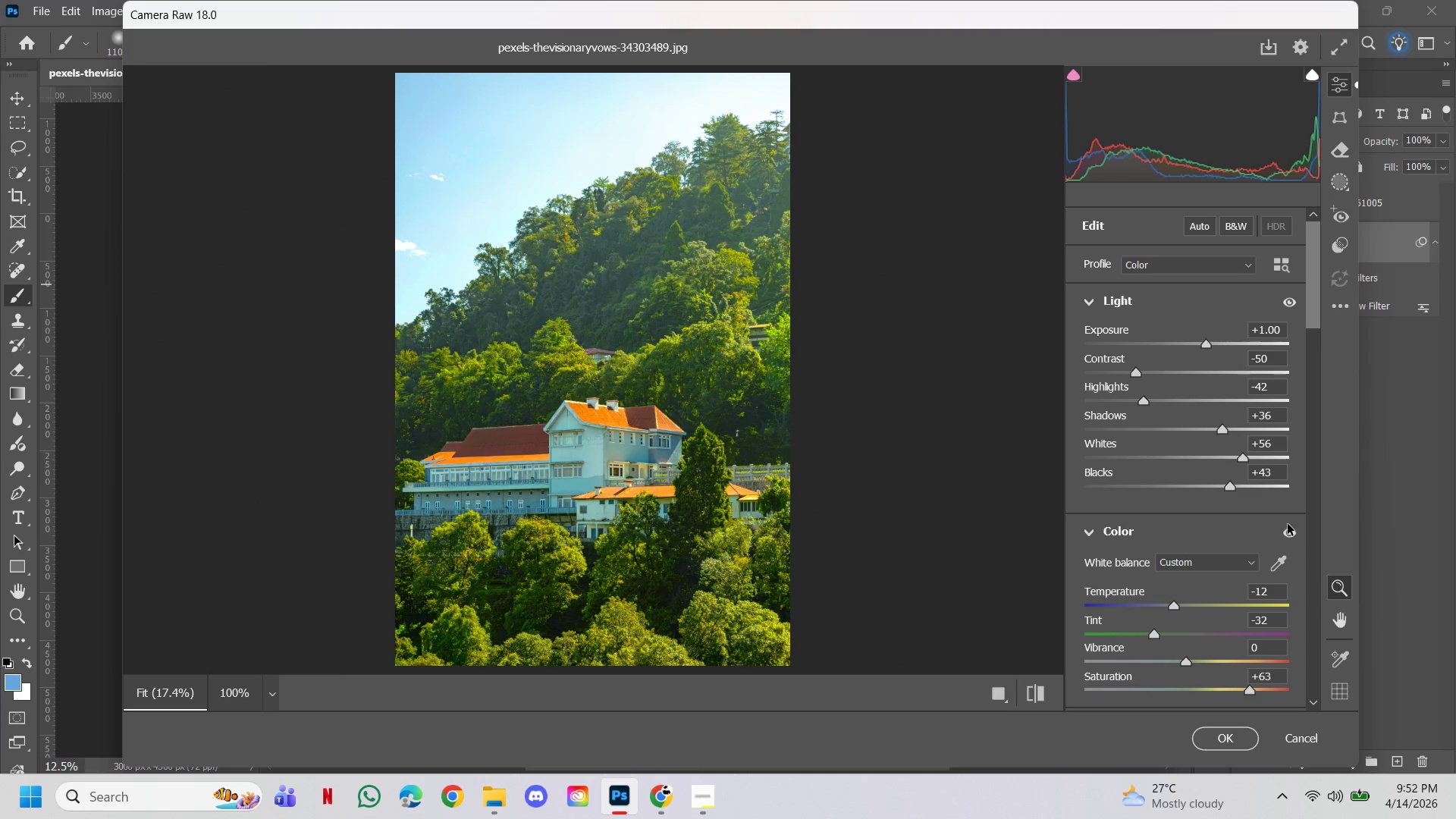 
wait(19.11)
 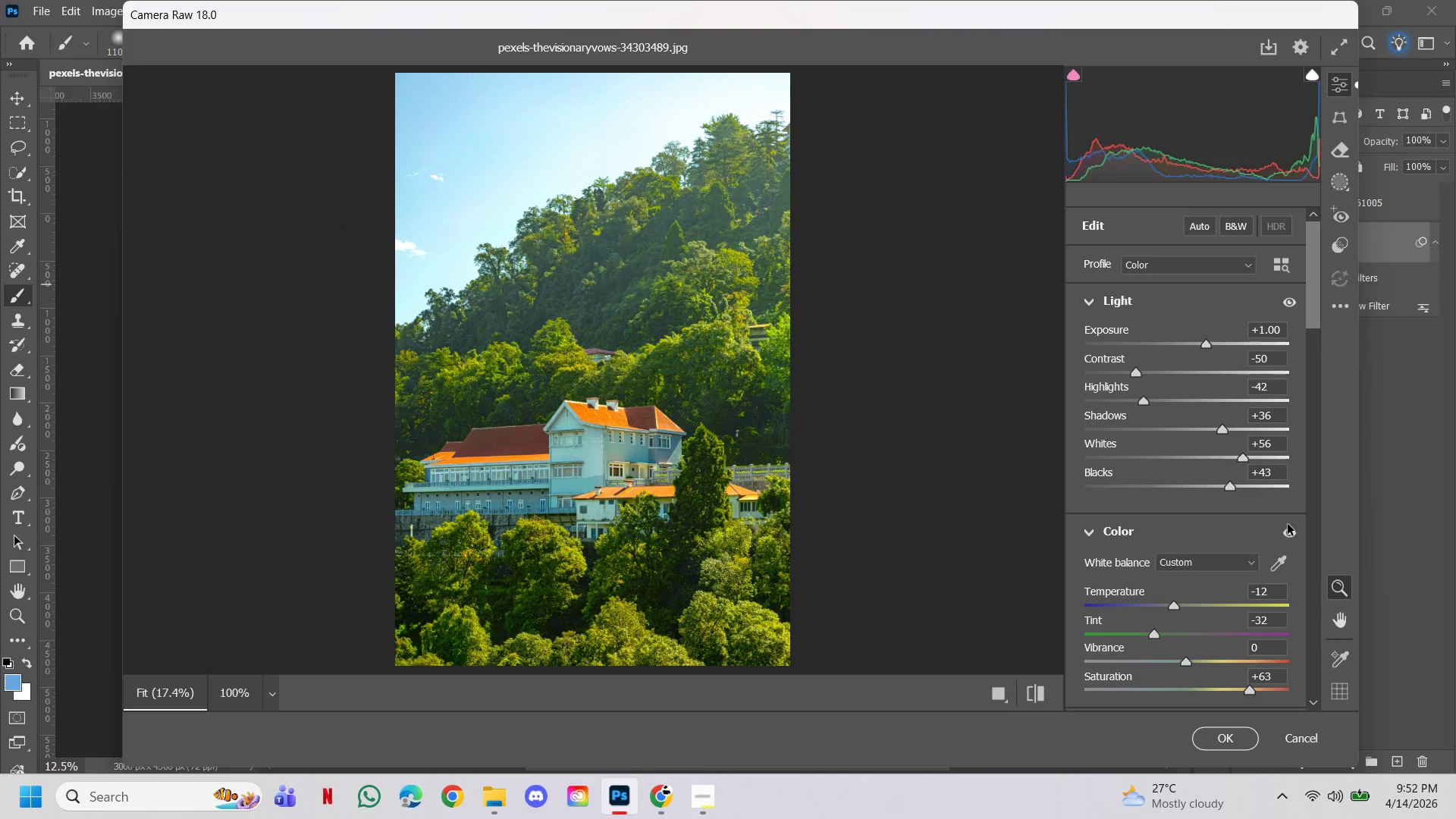 
left_click_drag(start_coordinate=[1173, 607], to_coordinate=[1167, 601])
 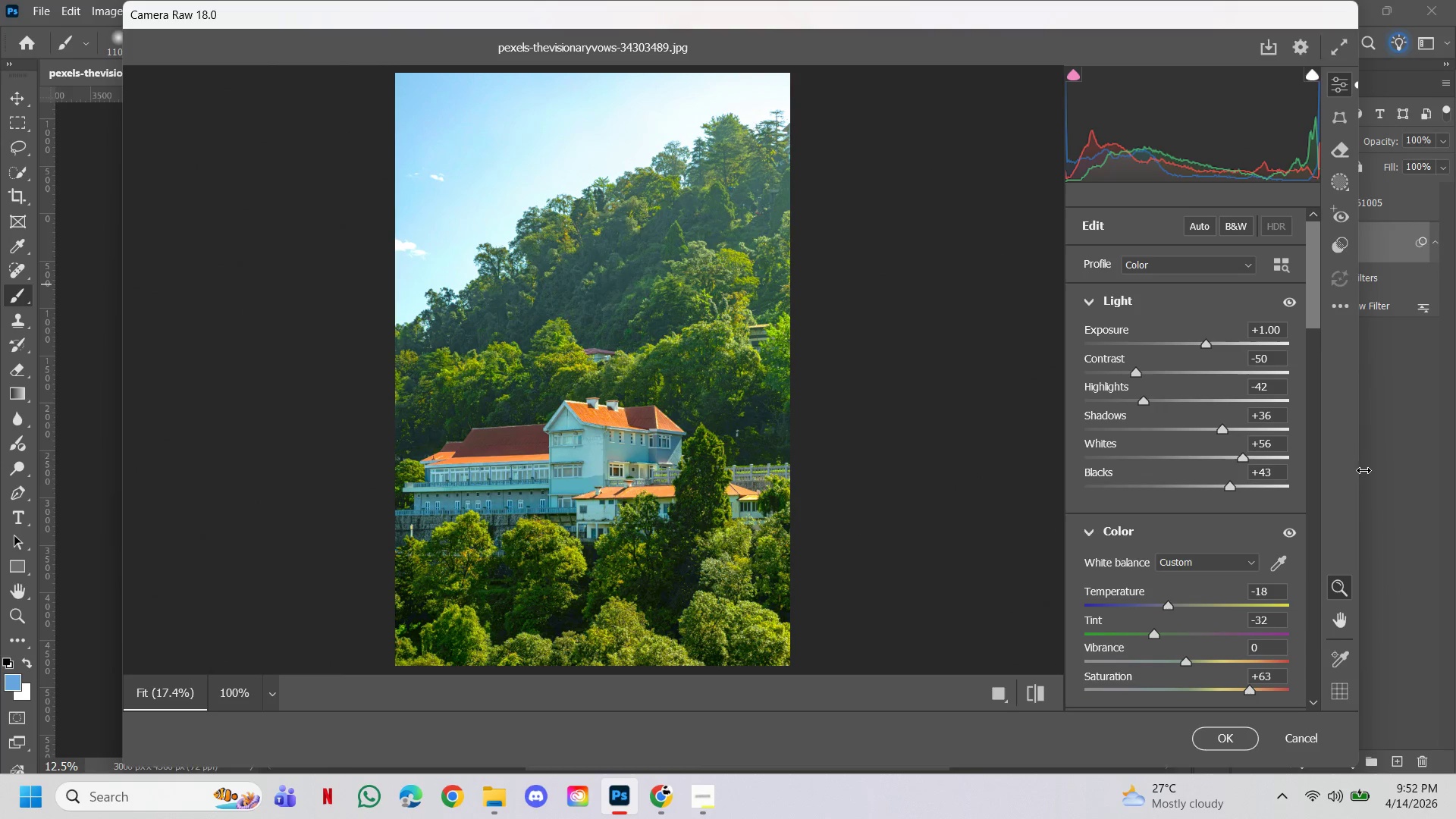 
wait(5.42)
 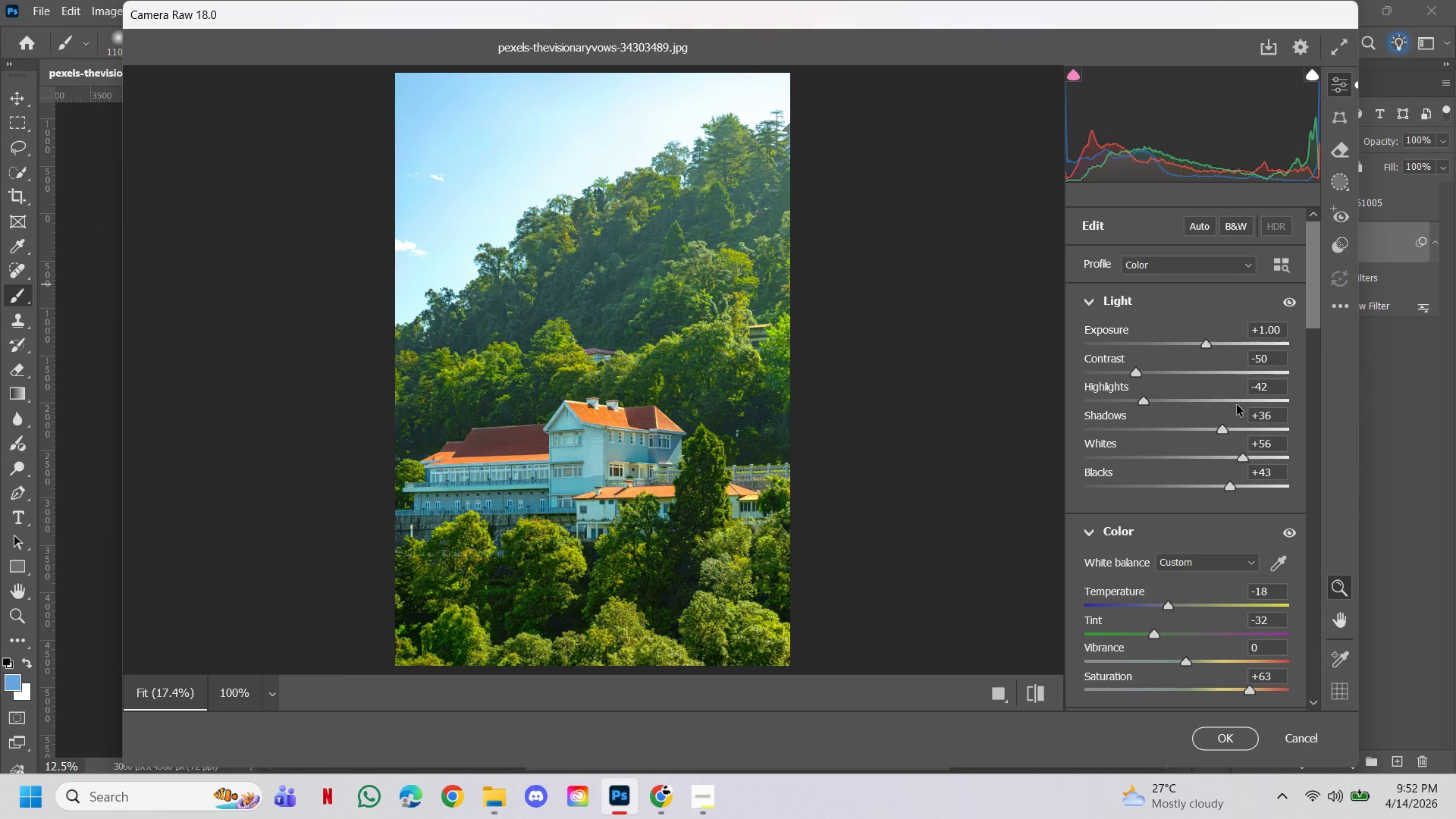 
left_click([1231, 741])
 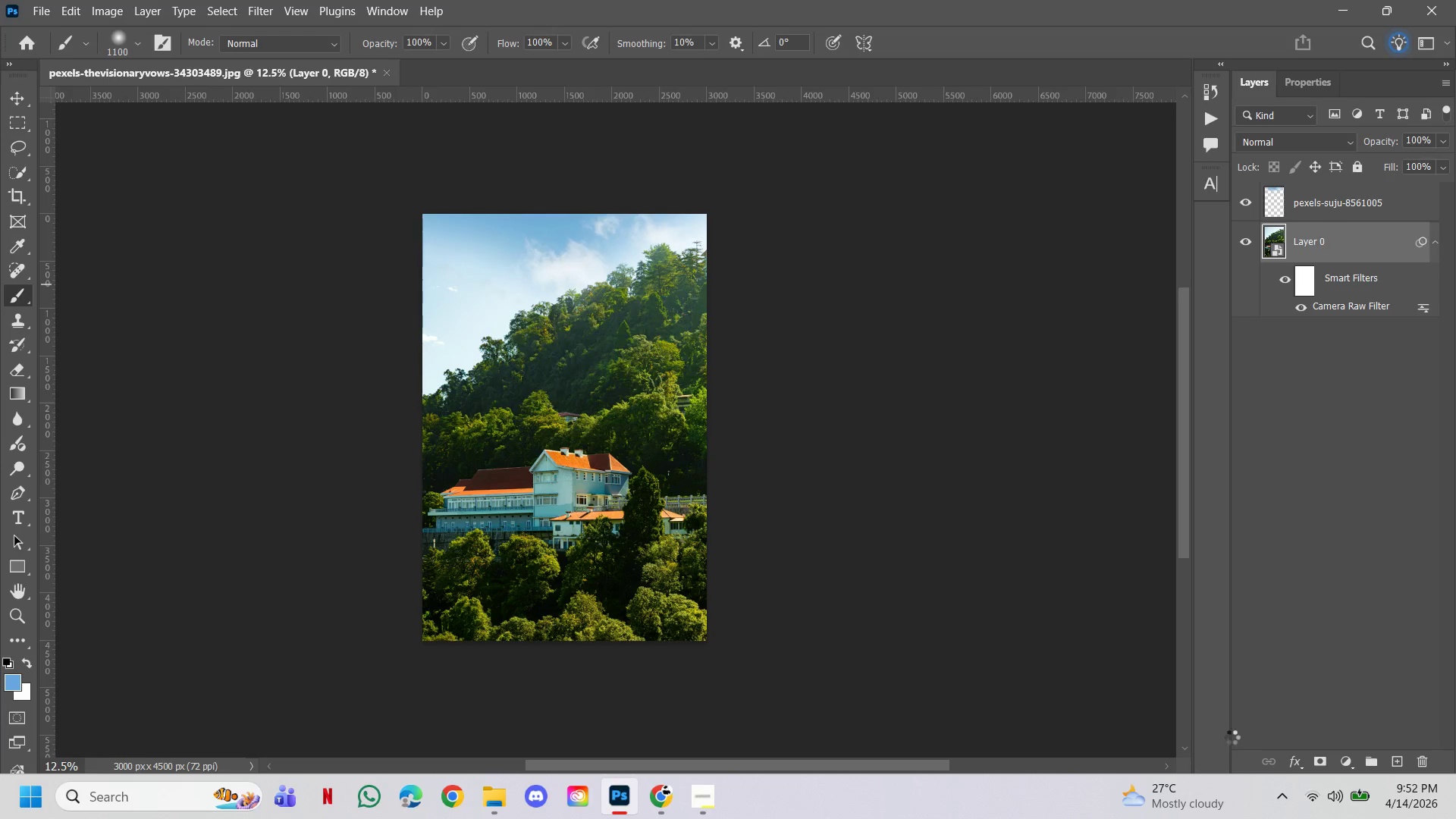 
mouse_move([1235, 720])
 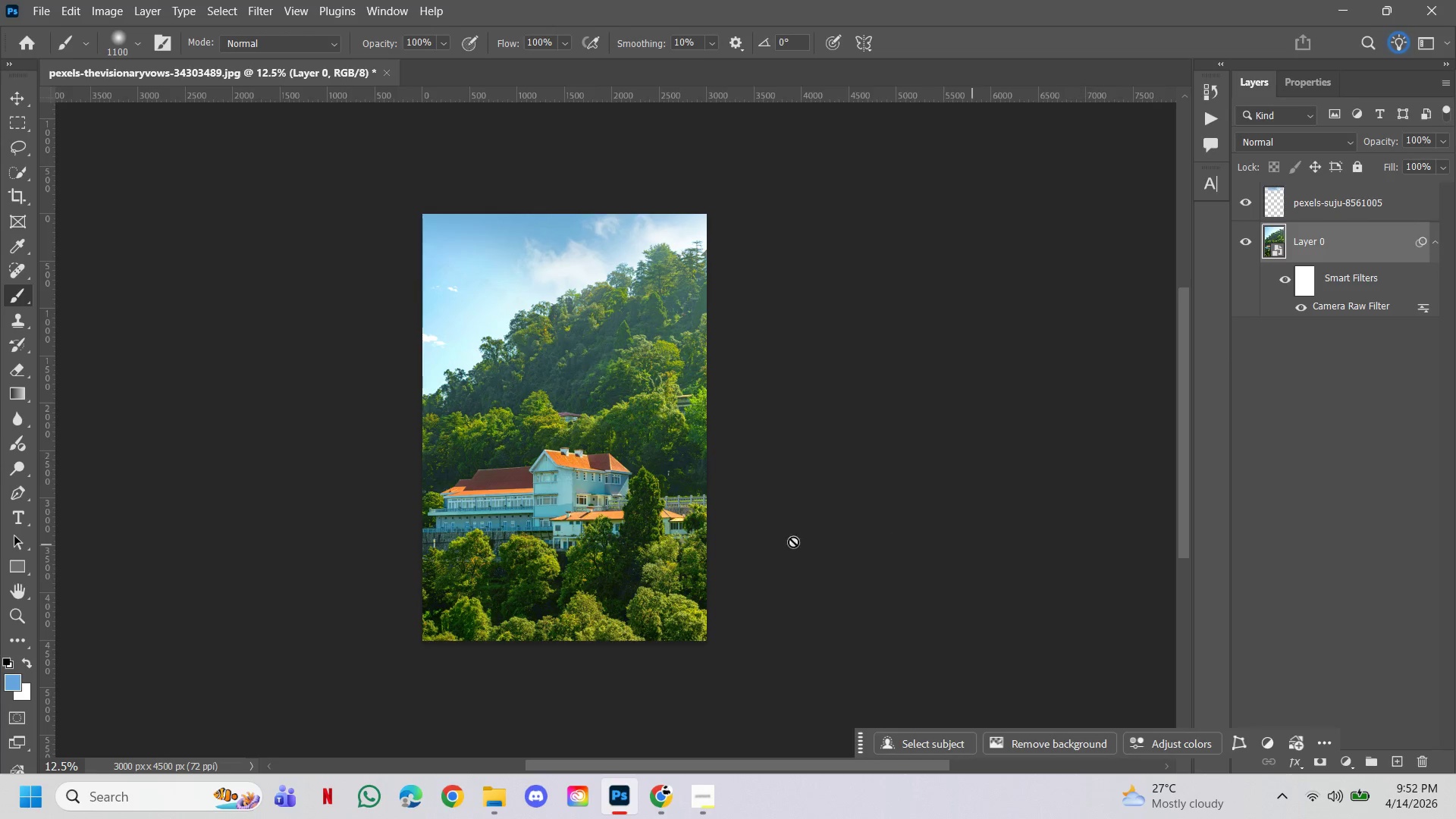 
hold_key(key=ControlLeft, duration=1.19)
 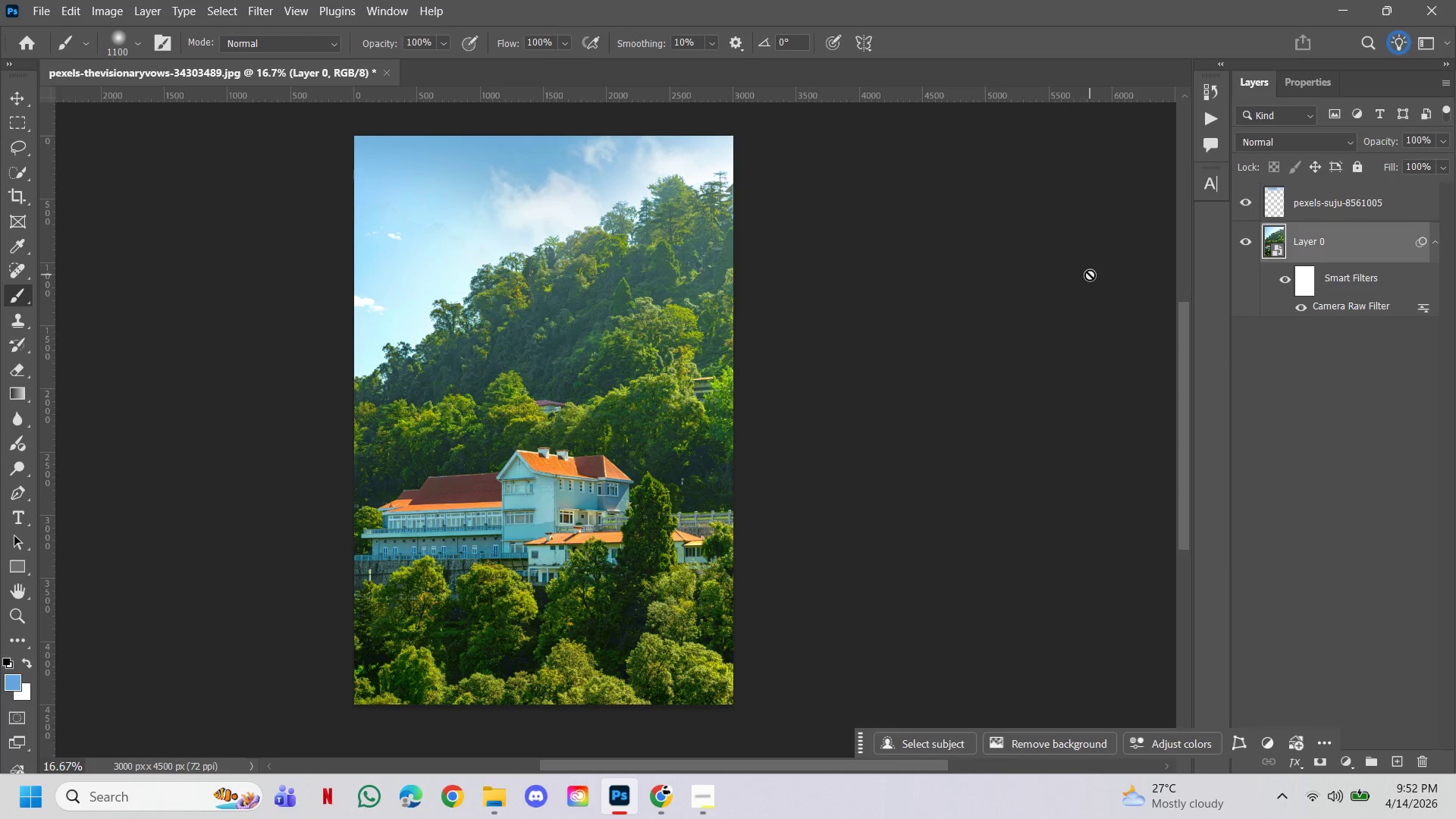 
hold_key(key=Space, duration=1.01)
 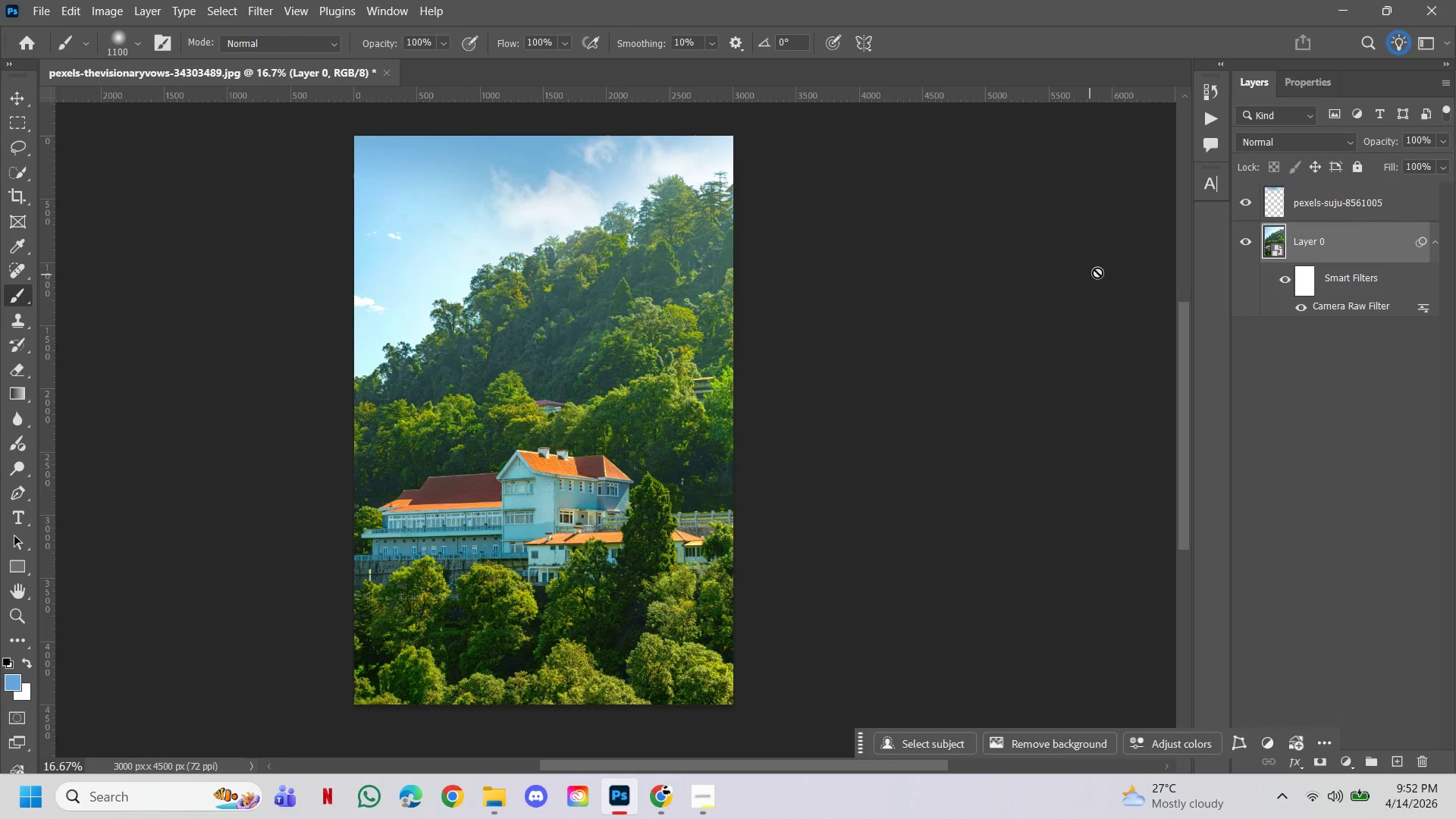 
left_click([627, 447])
 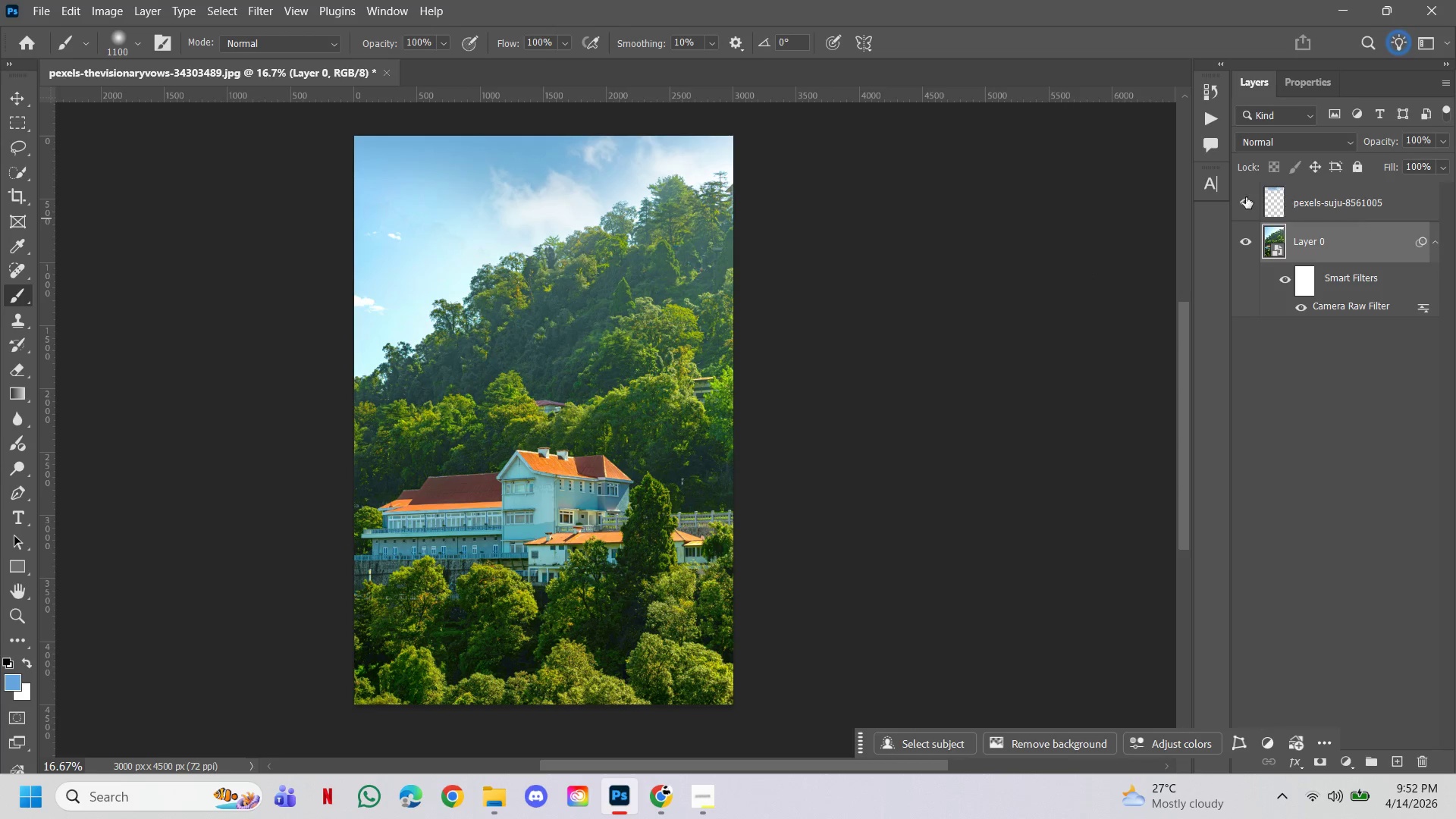 
double_click([1245, 196])
 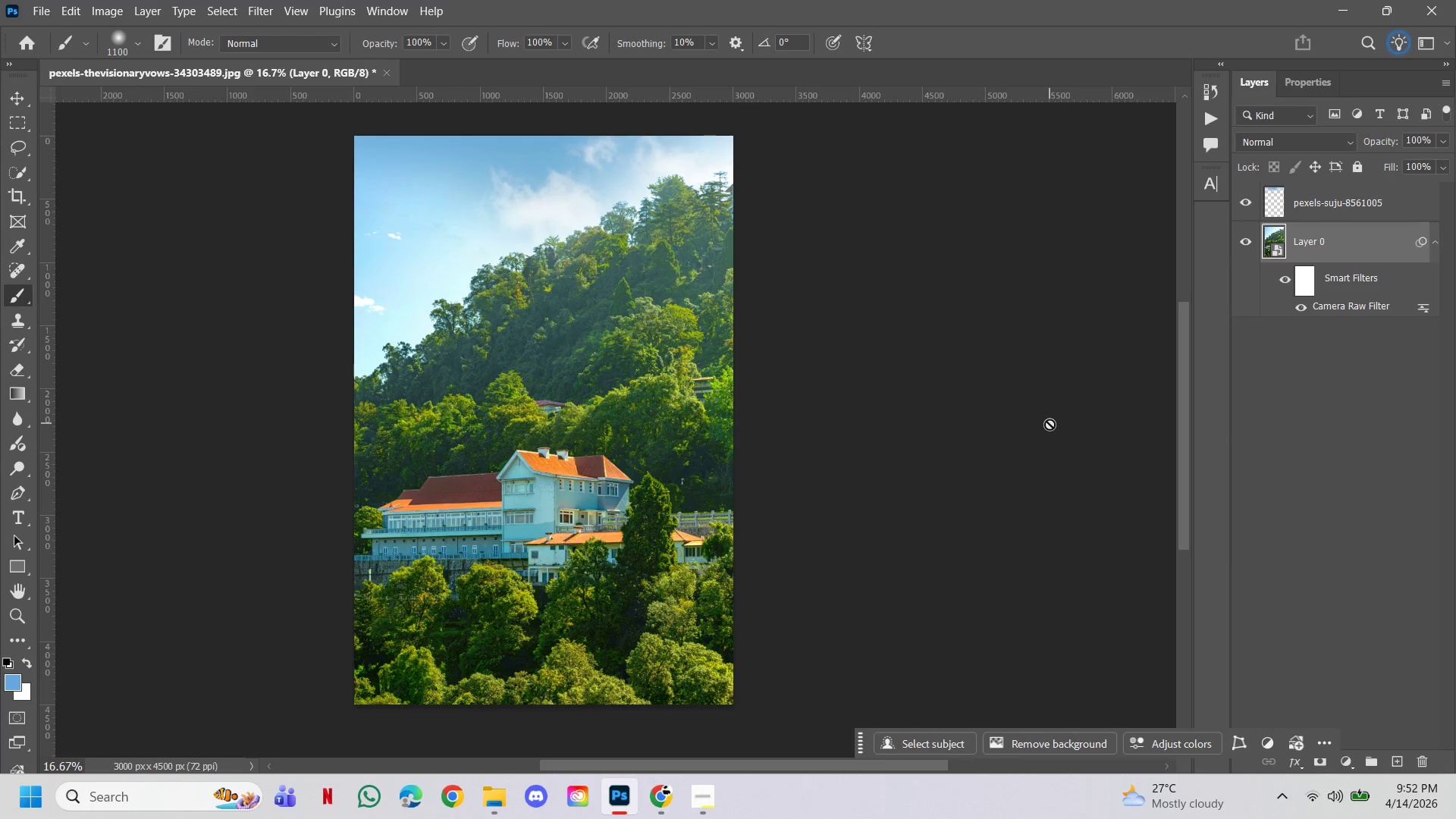 
wait(7.88)
 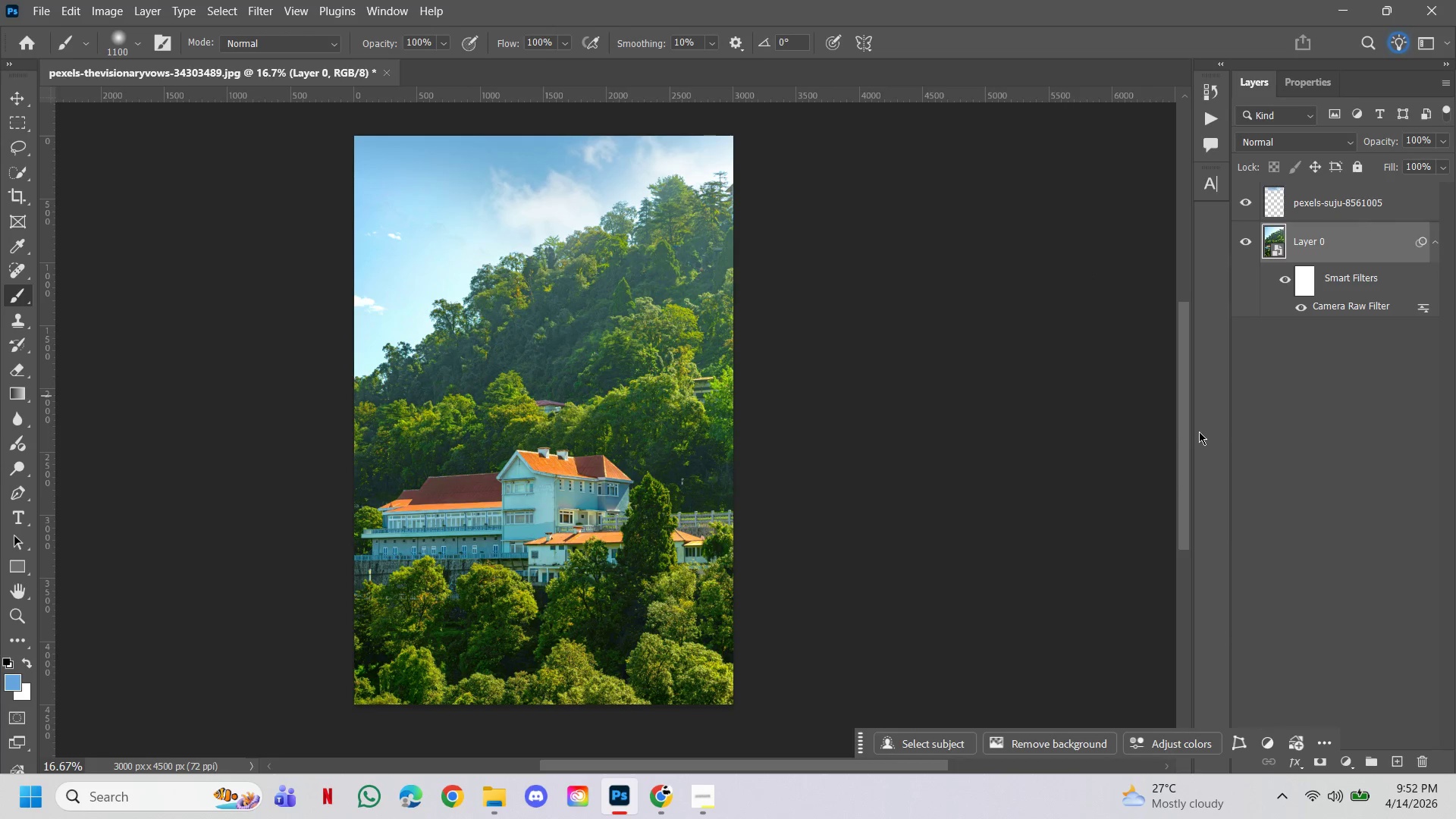 
hold_key(key=ControlLeft, duration=1.02)
 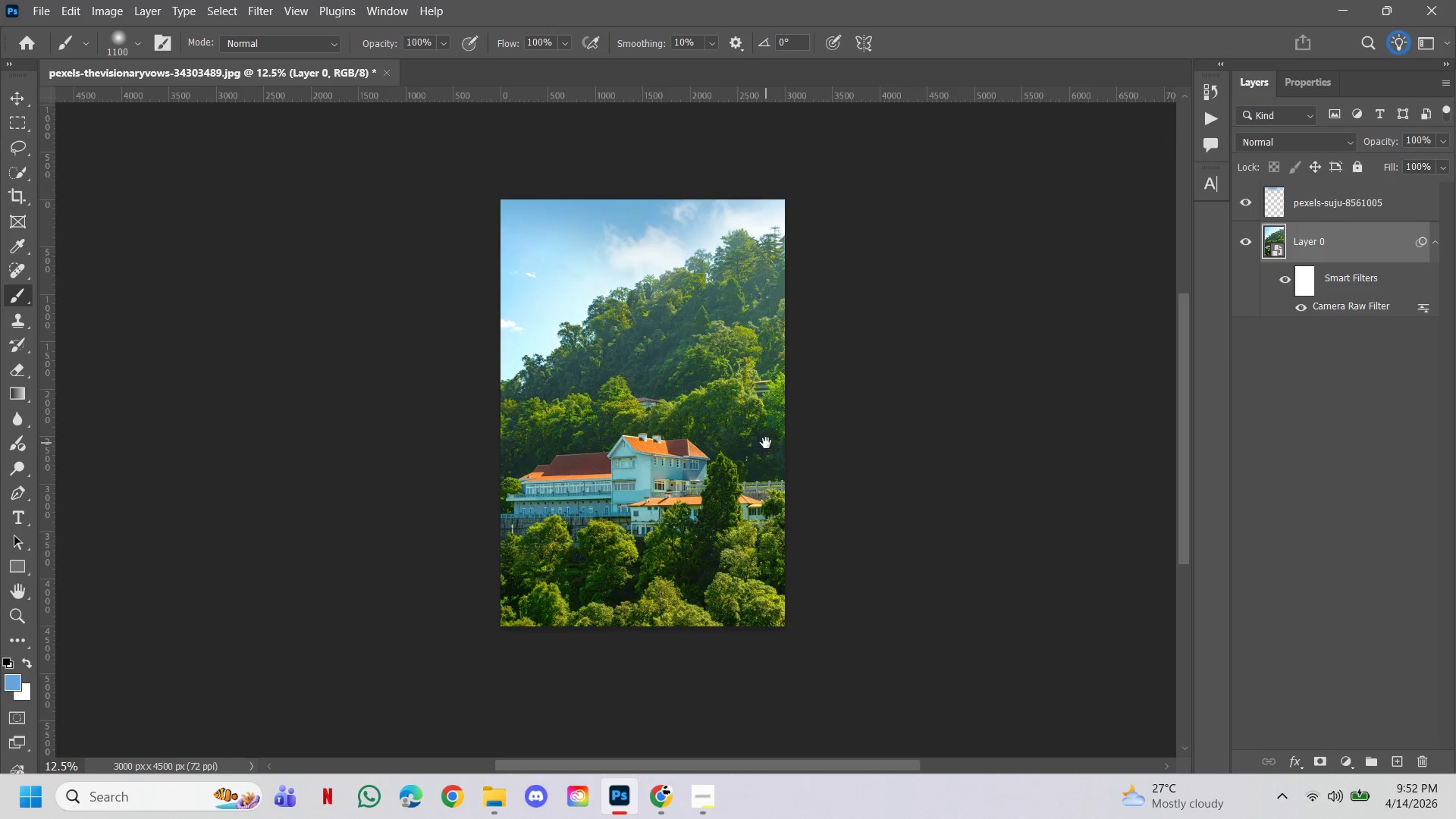 
hold_key(key=AltLeft, duration=0.88)
 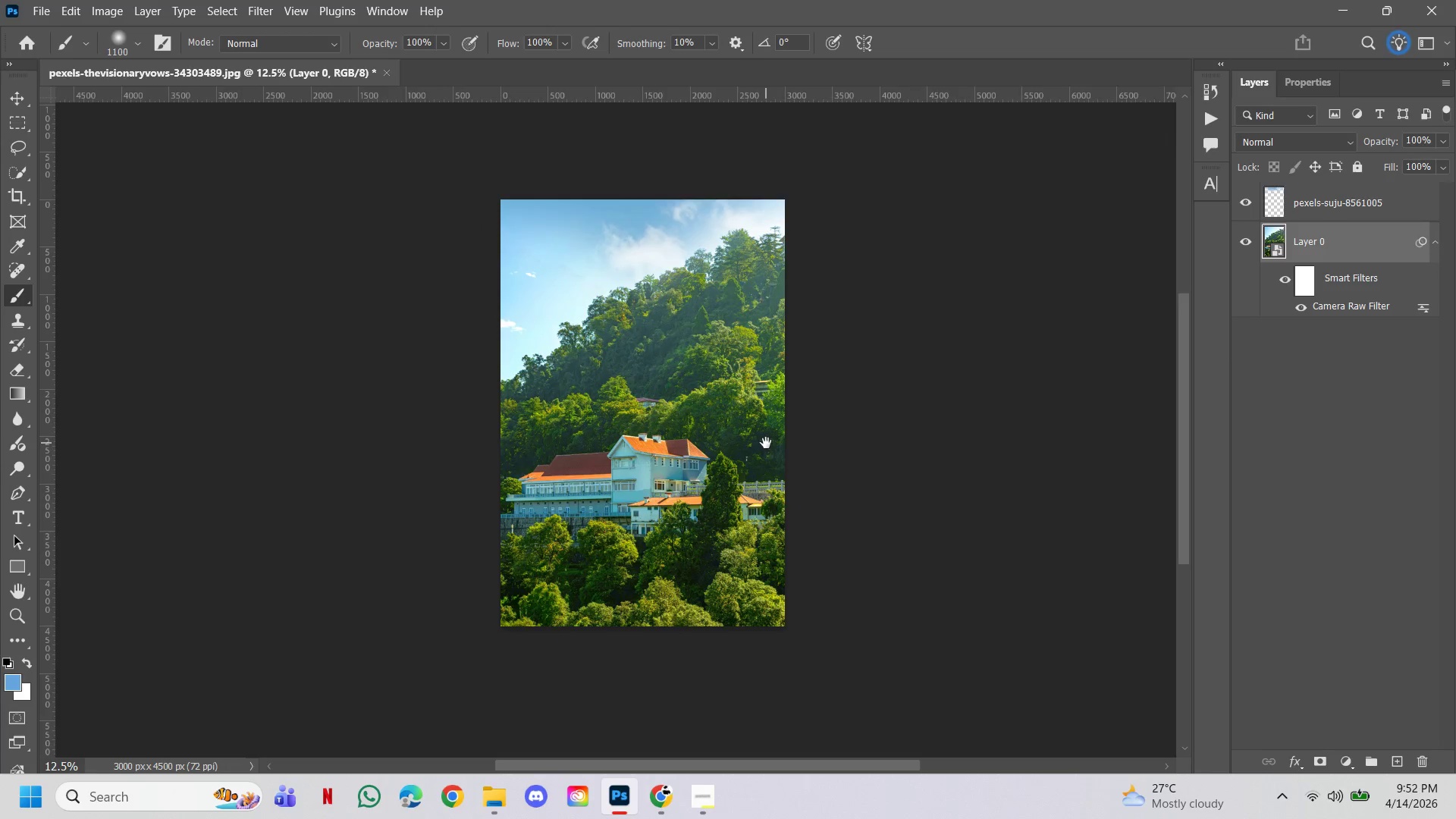 
hold_key(key=Space, duration=1.52)
 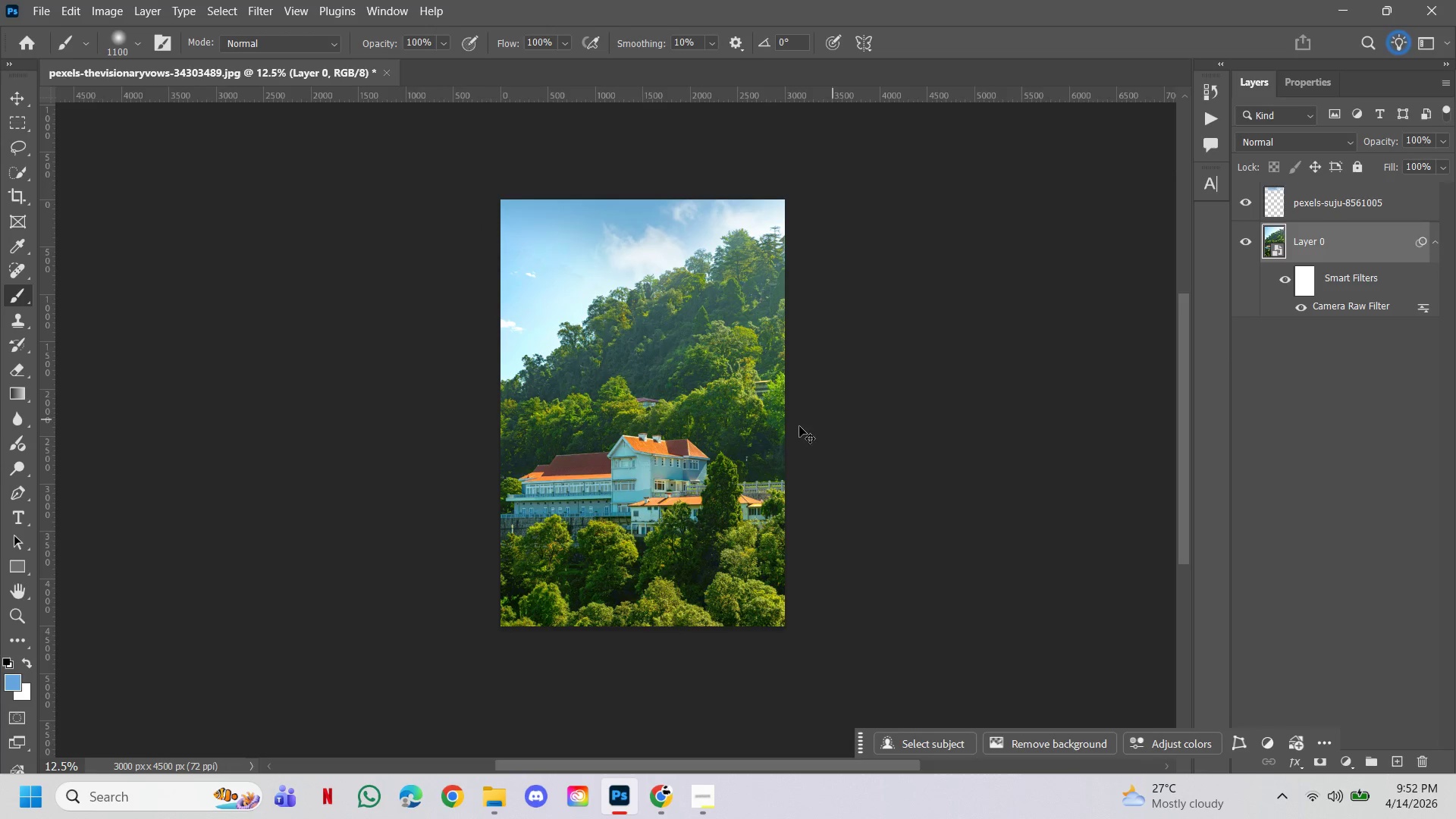 
left_click([733, 467])
 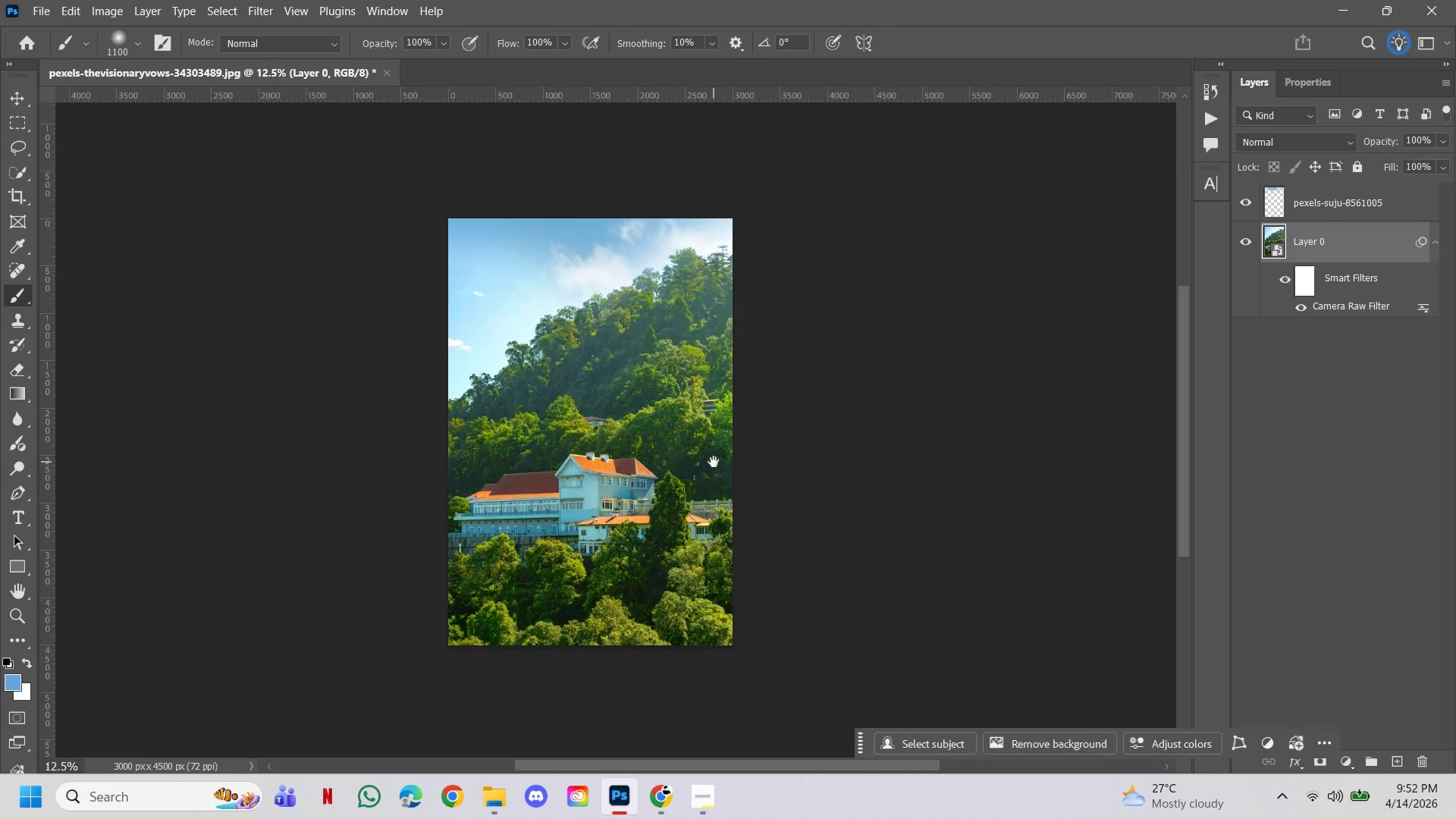 
left_click_drag(start_coordinate=[714, 462], to_coordinate=[766, 443])
 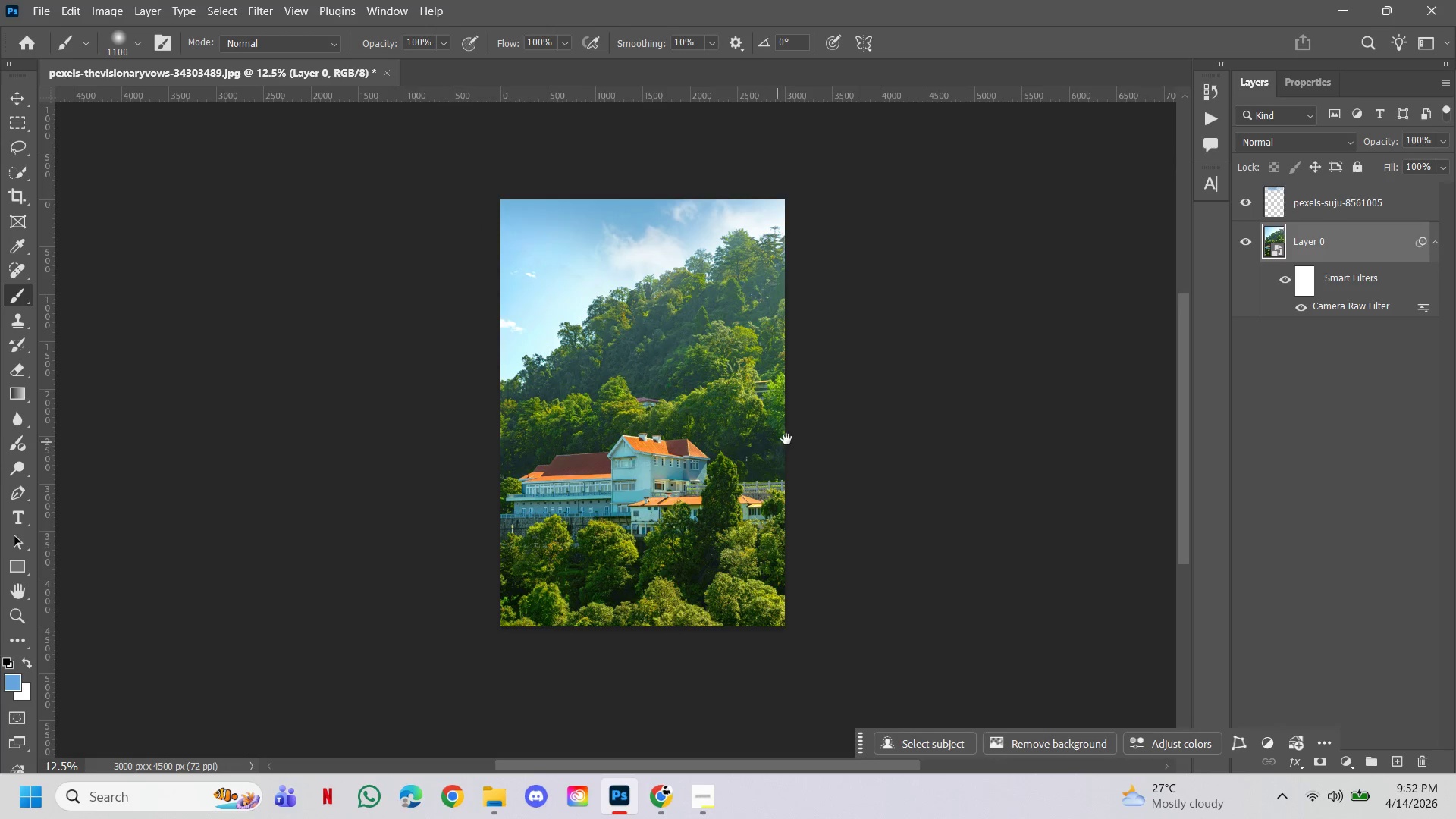 
key(Space)
 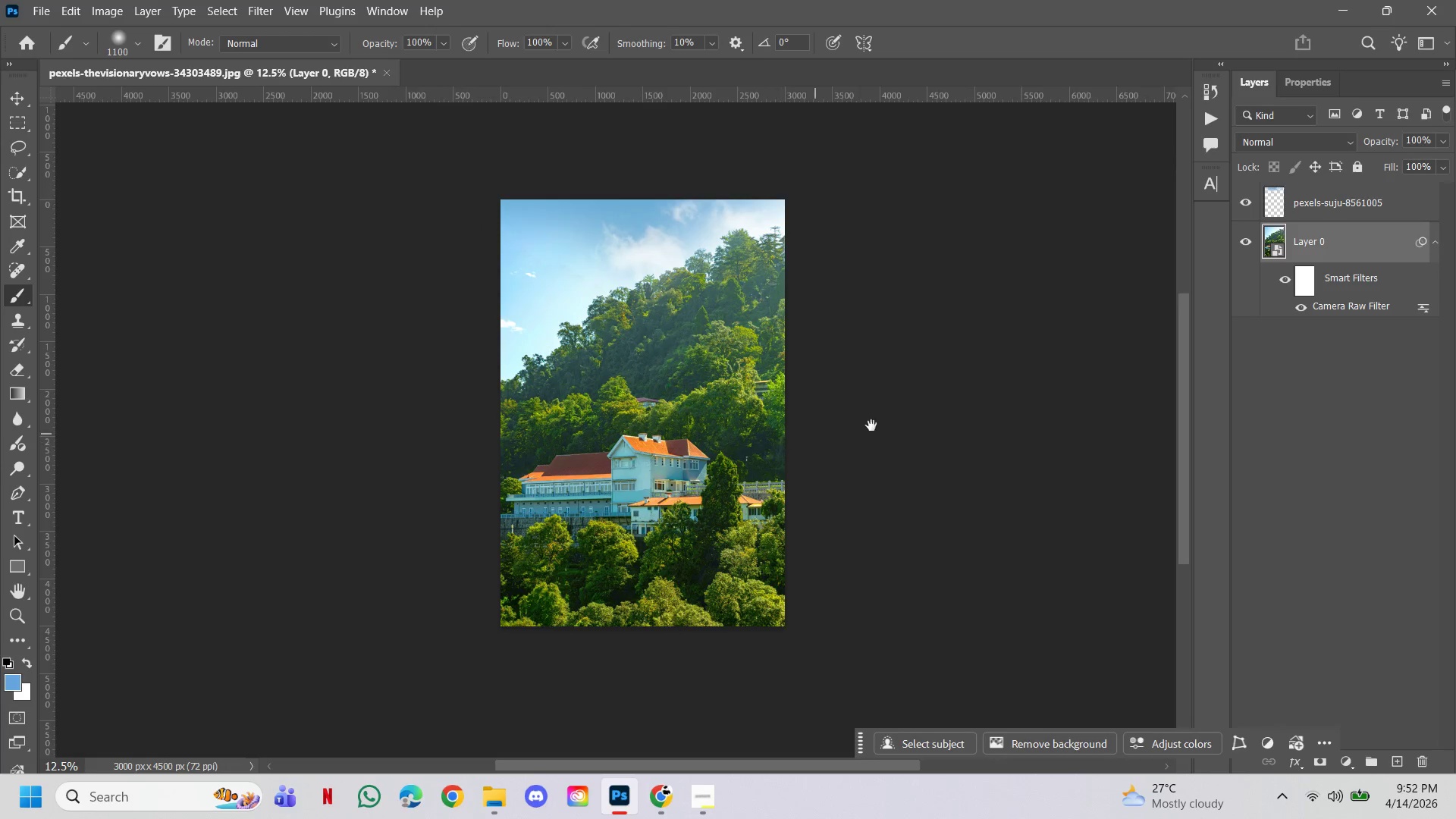 
key(Space)
 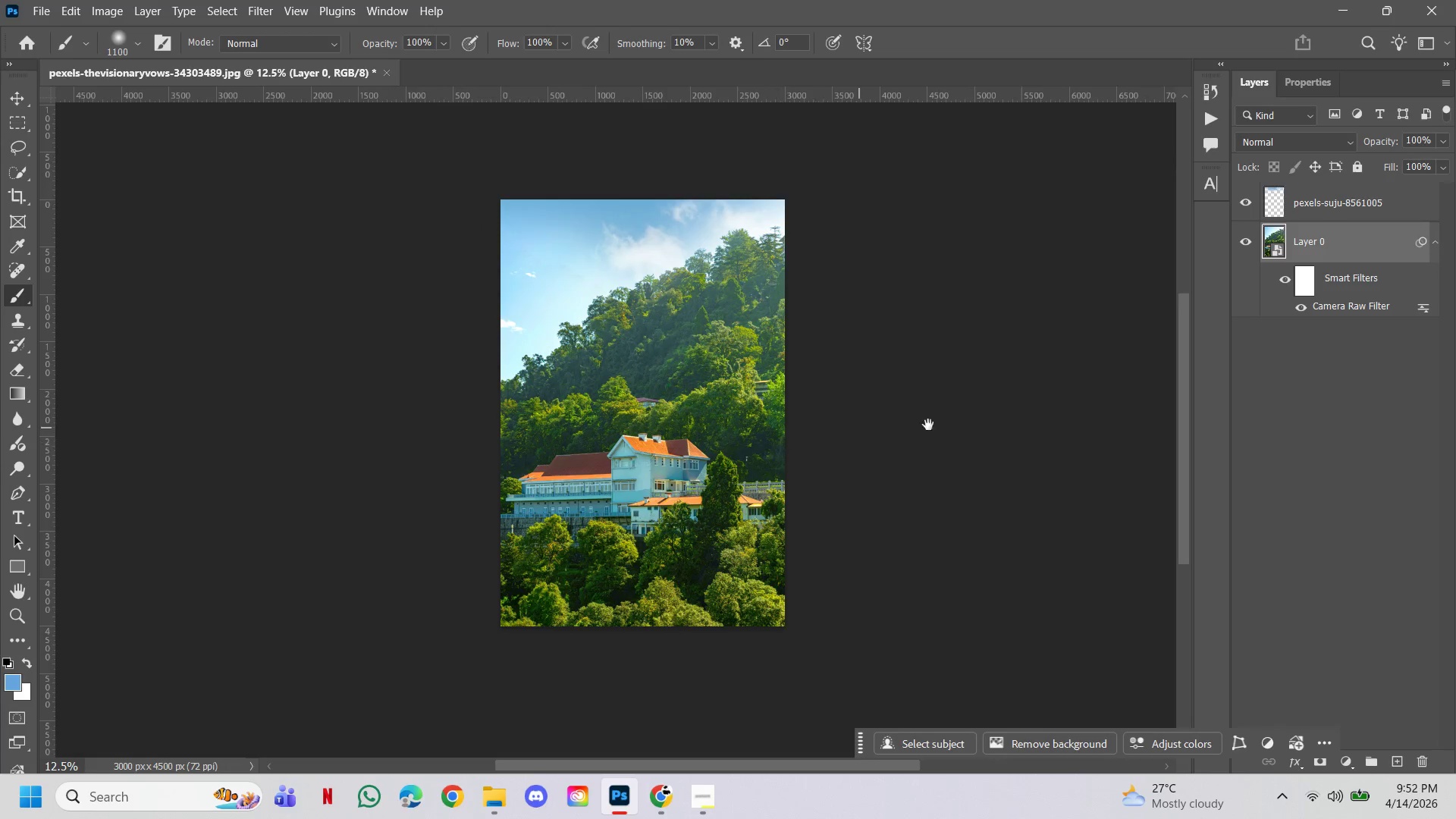 
key(Space)
 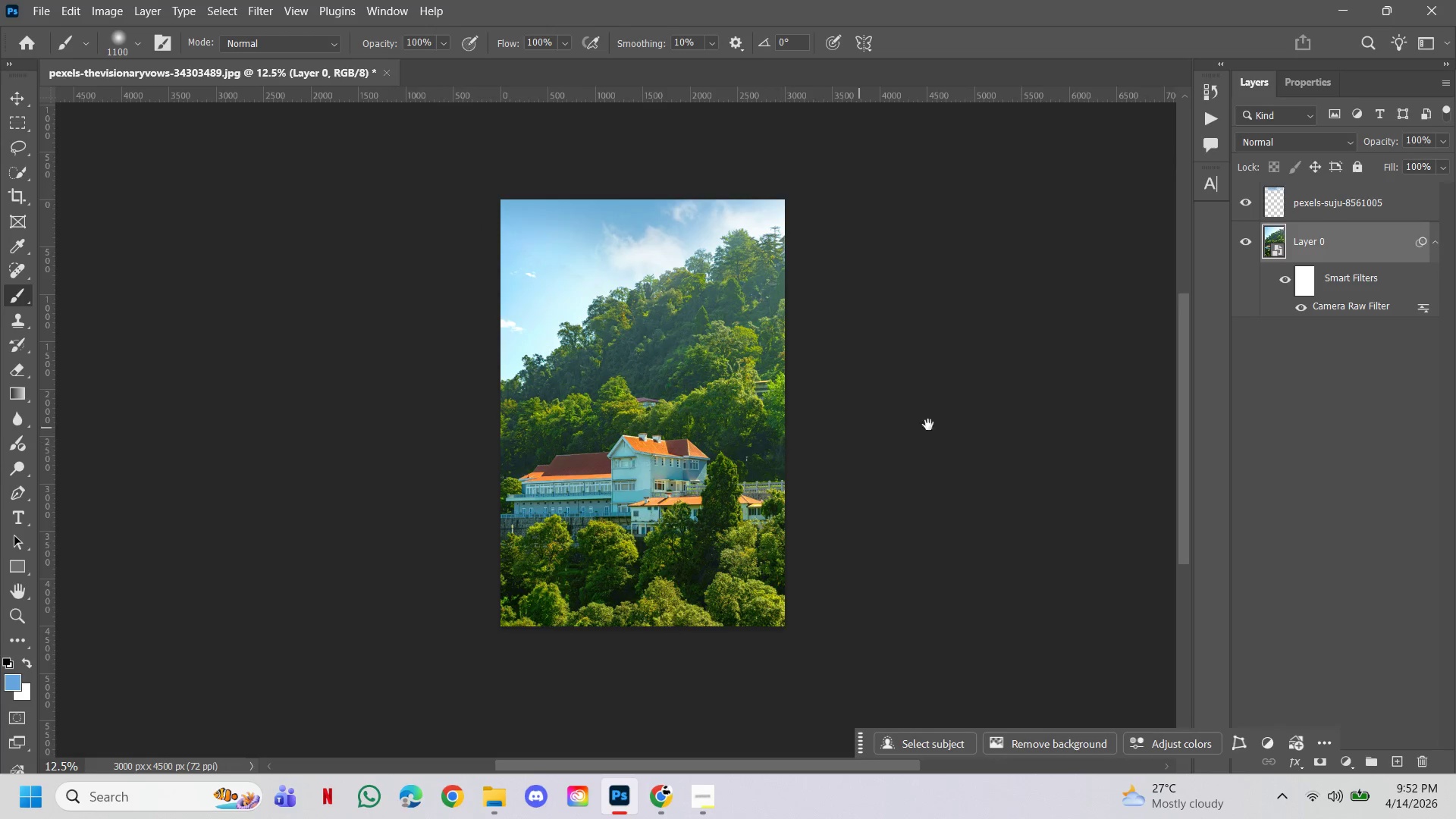 
key(Space)
 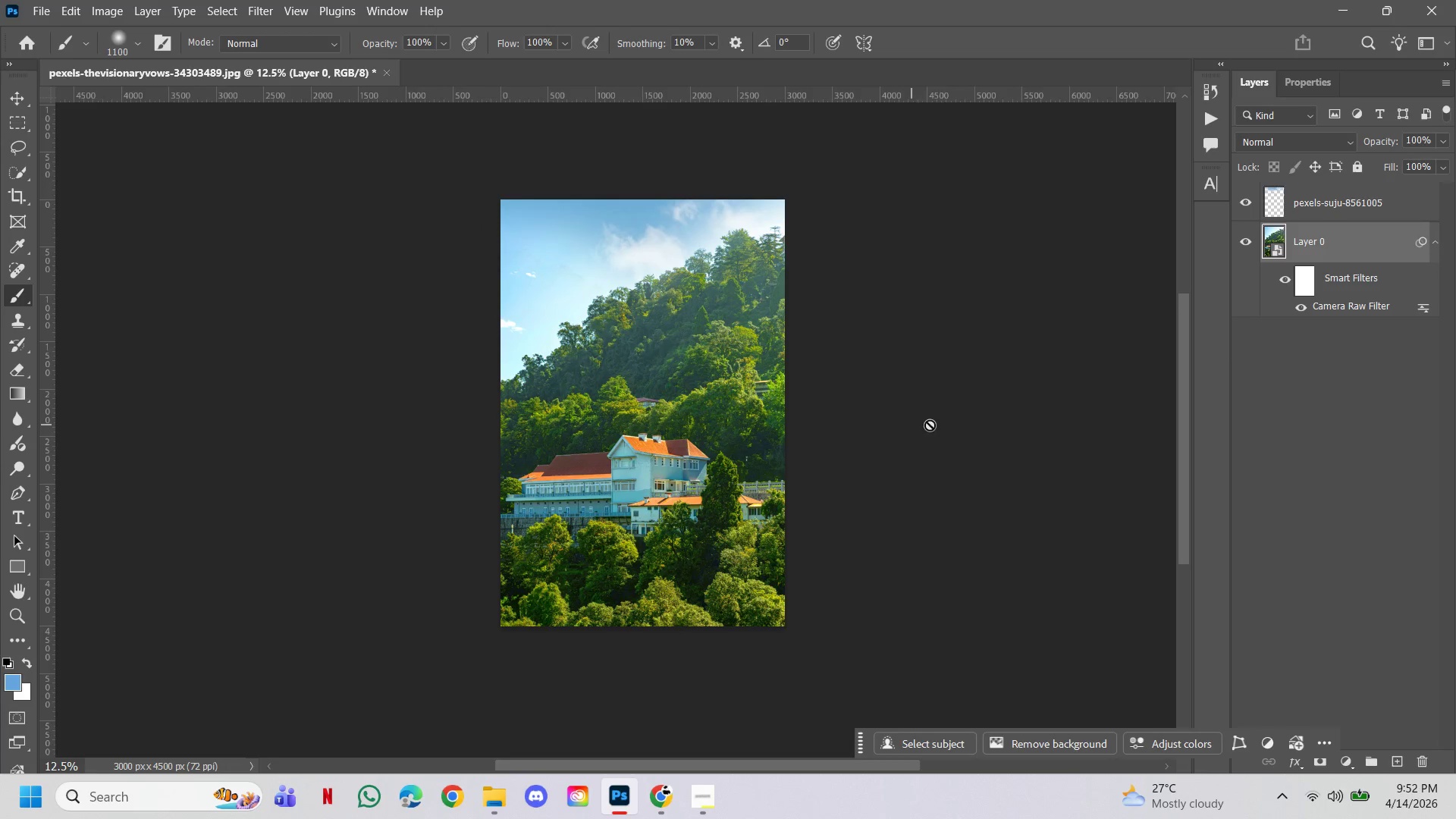 
key(Space)
 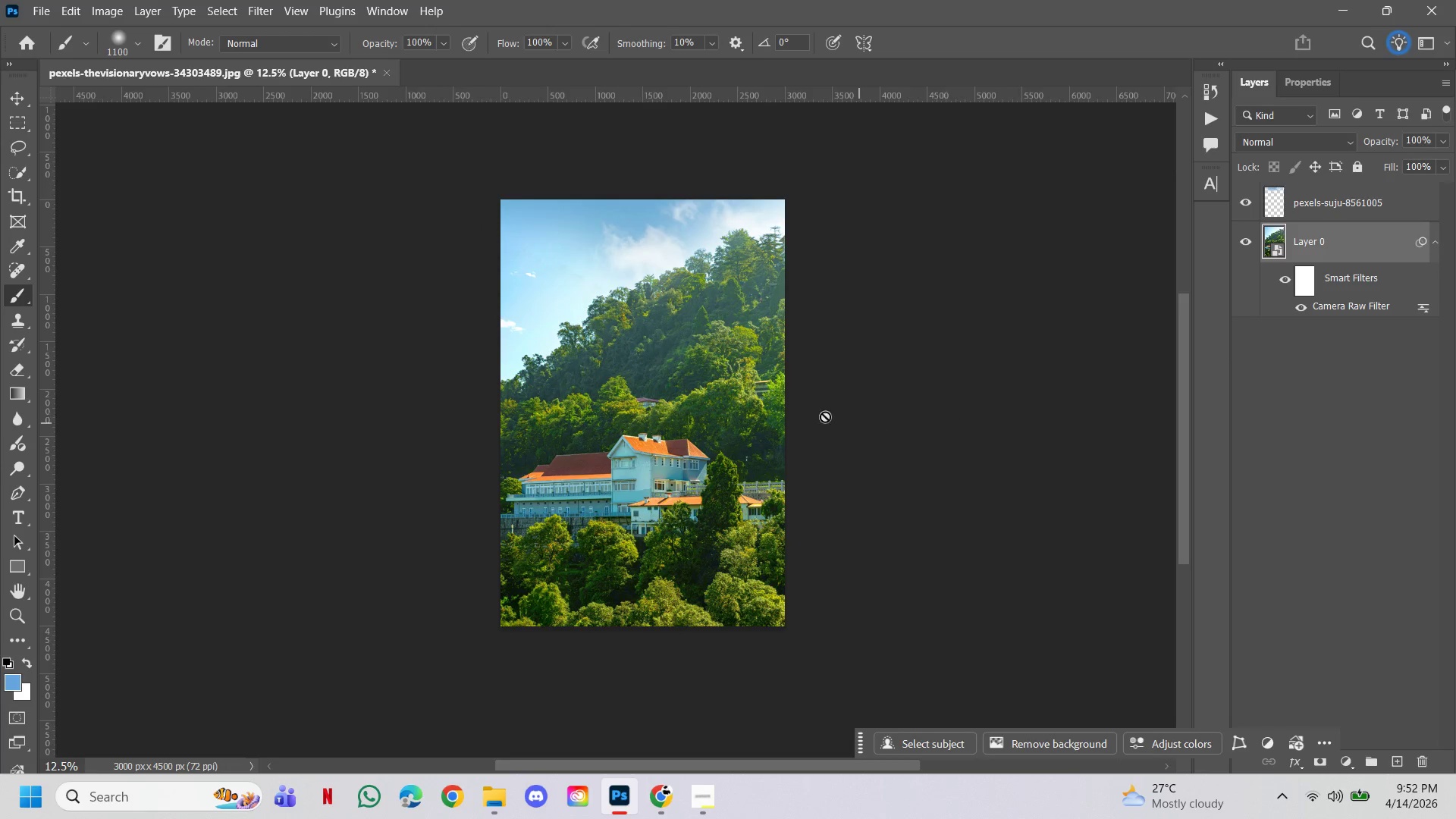 
hold_key(key=ControlLeft, duration=0.34)
 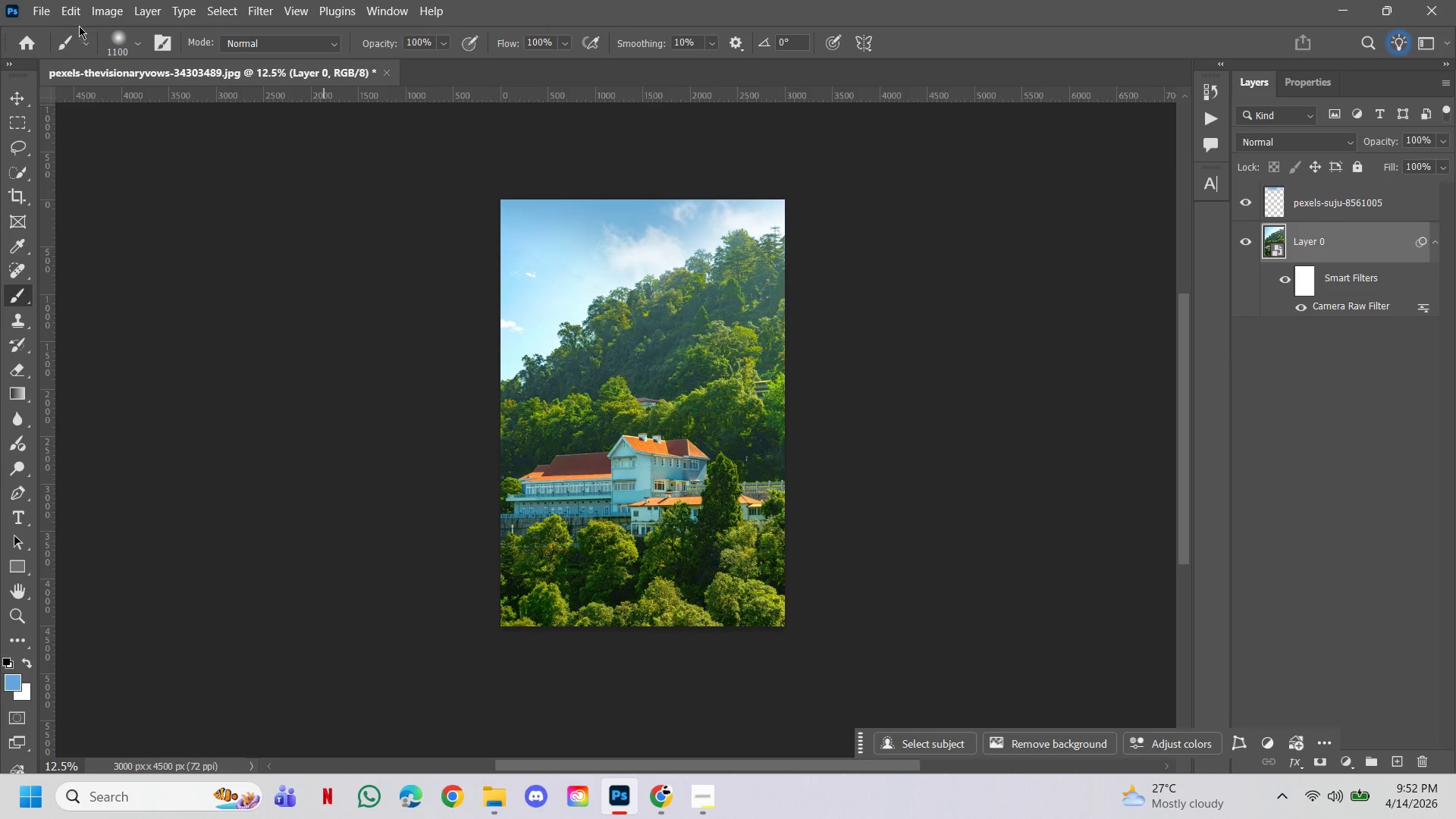 
left_click([46, 14])
 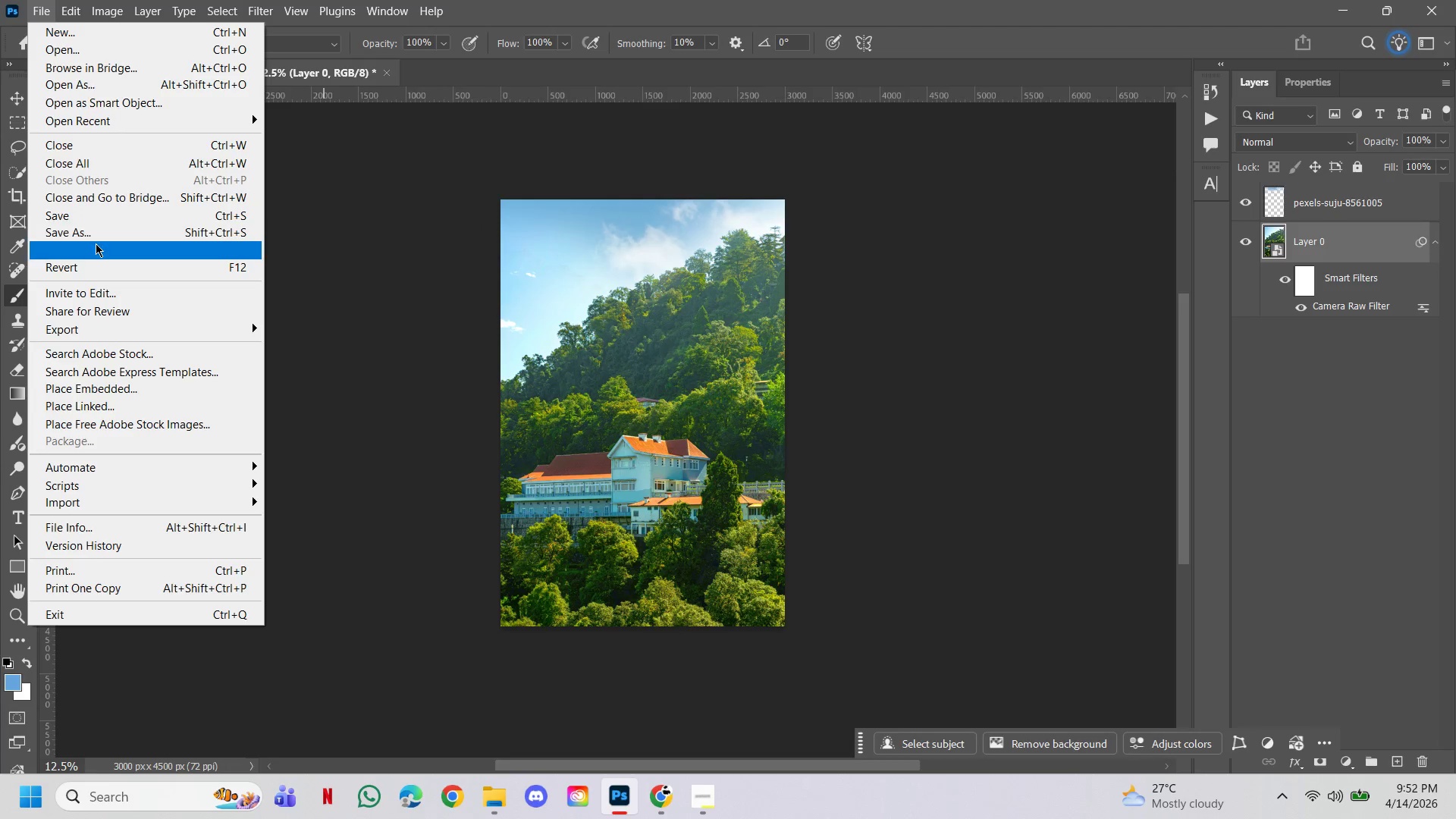 
left_click([96, 246])
 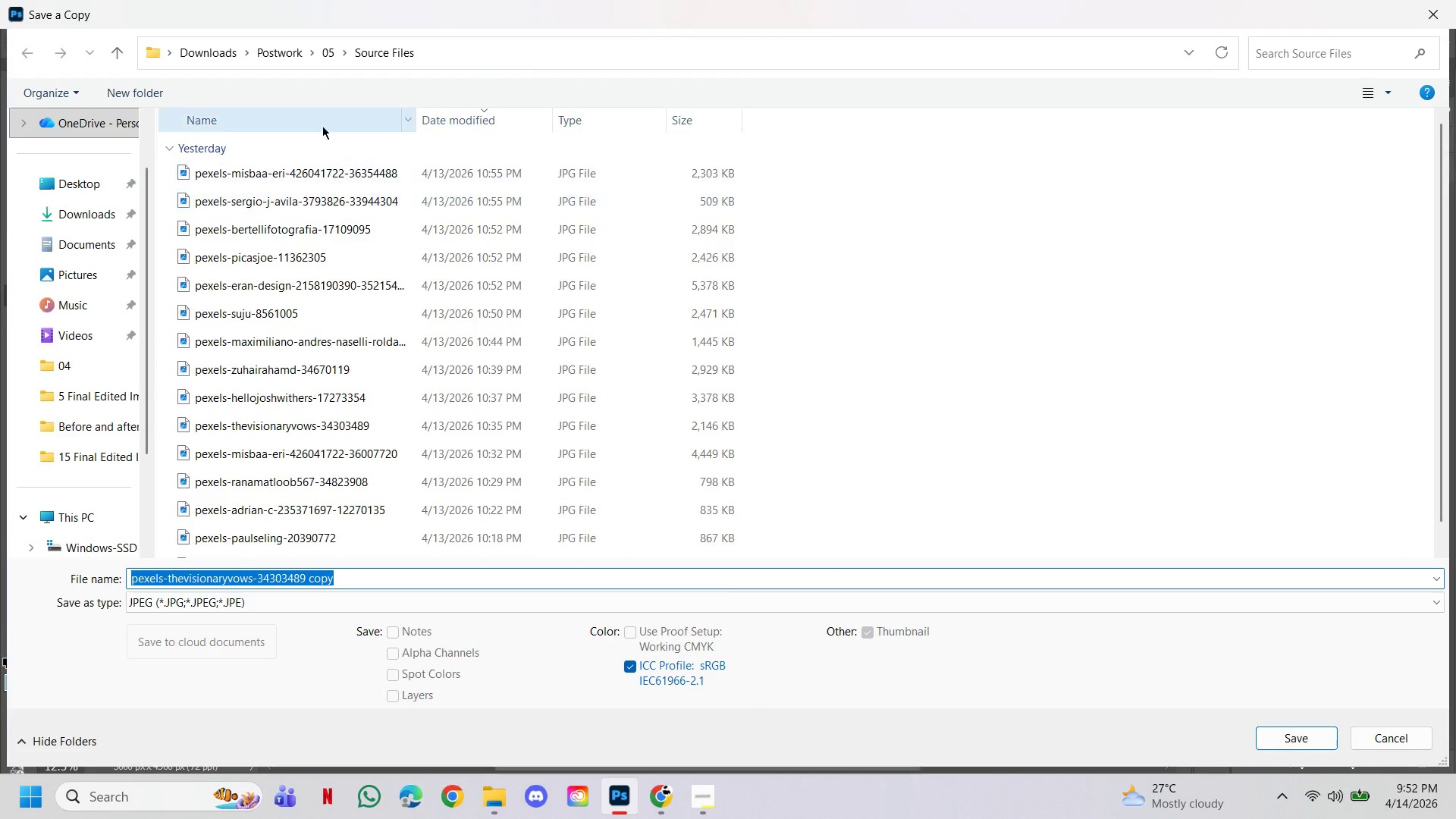 
left_click([338, 56])
 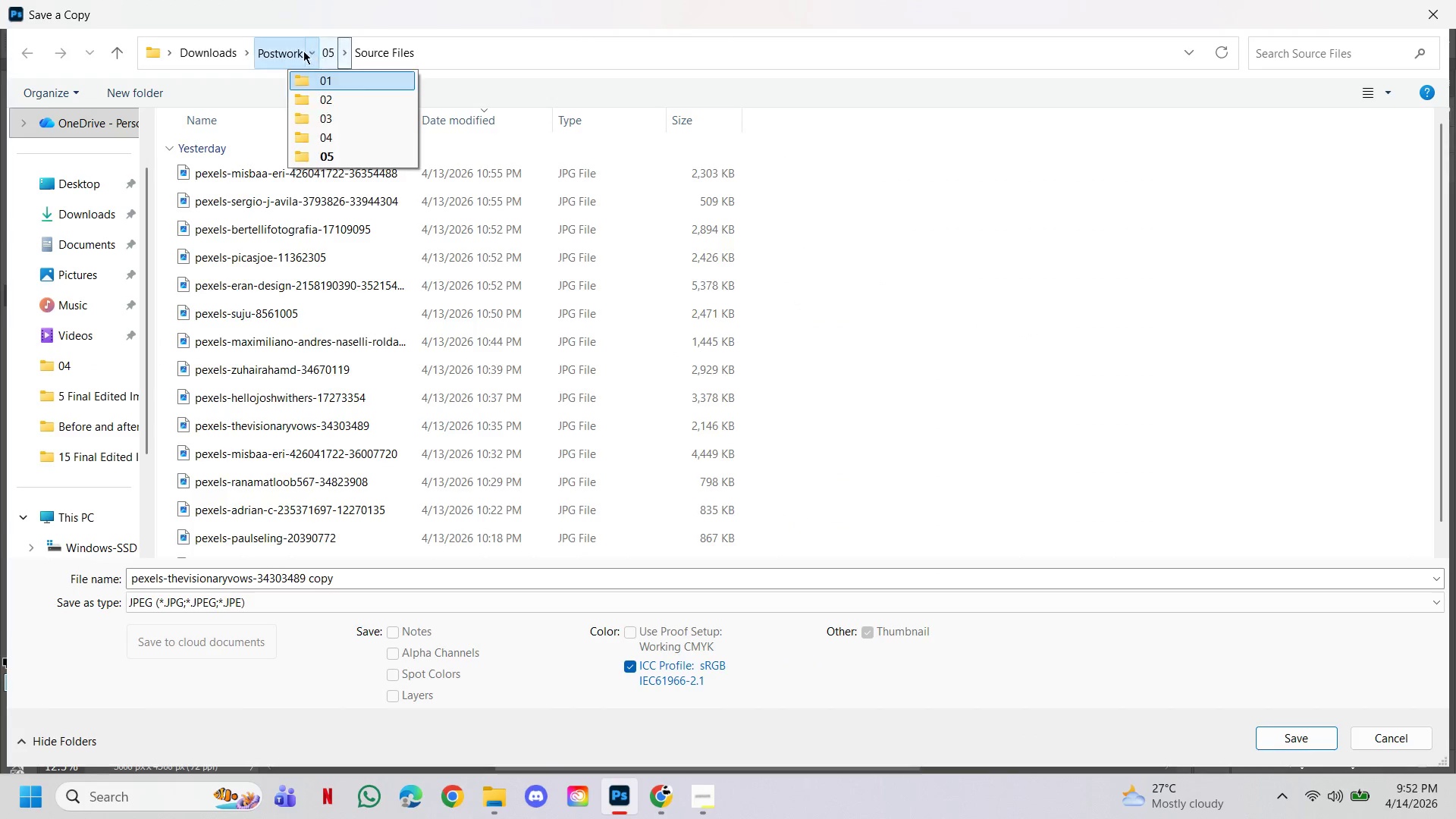 
left_click([292, 49])
 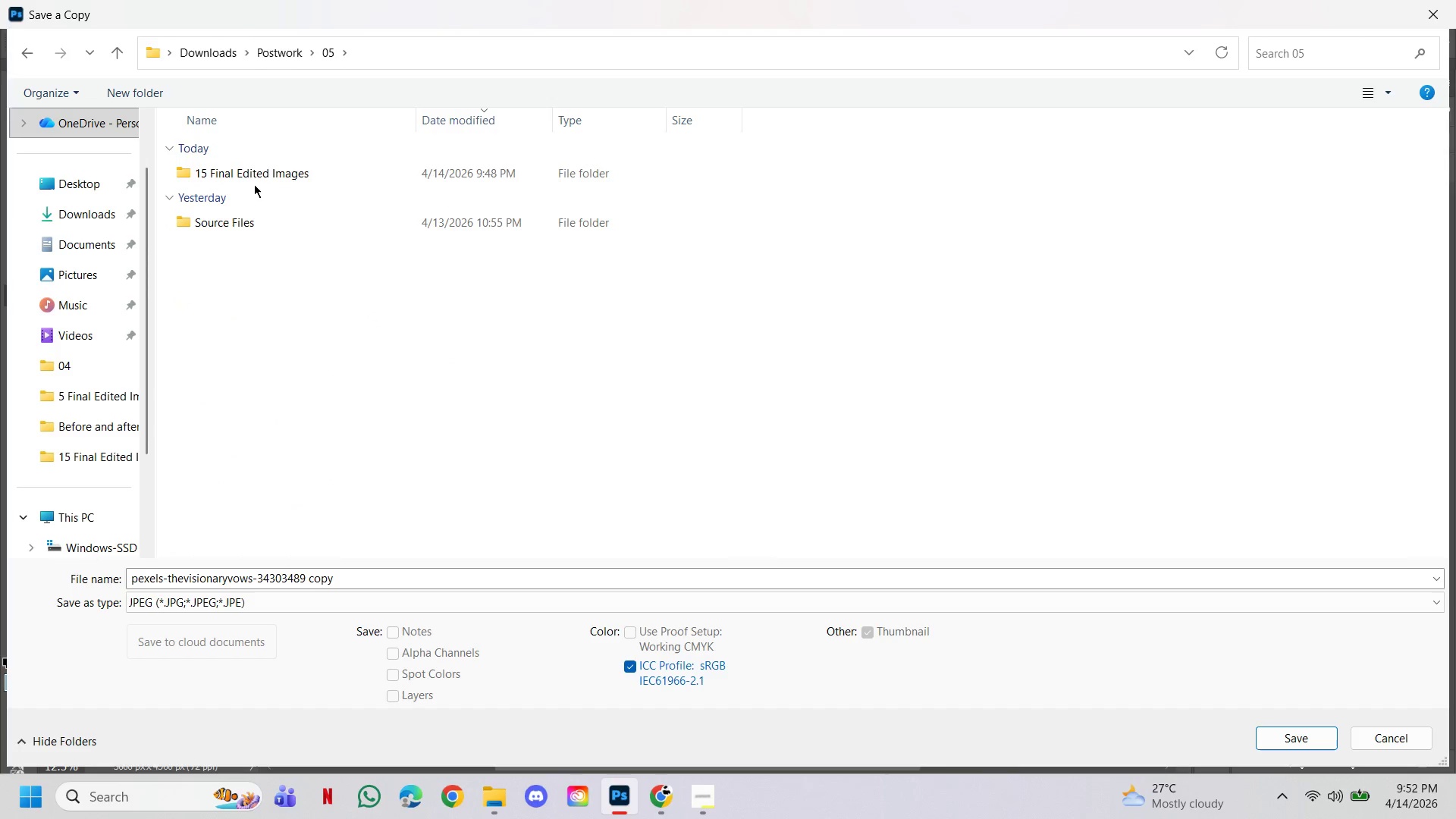 
left_click([256, 177])
 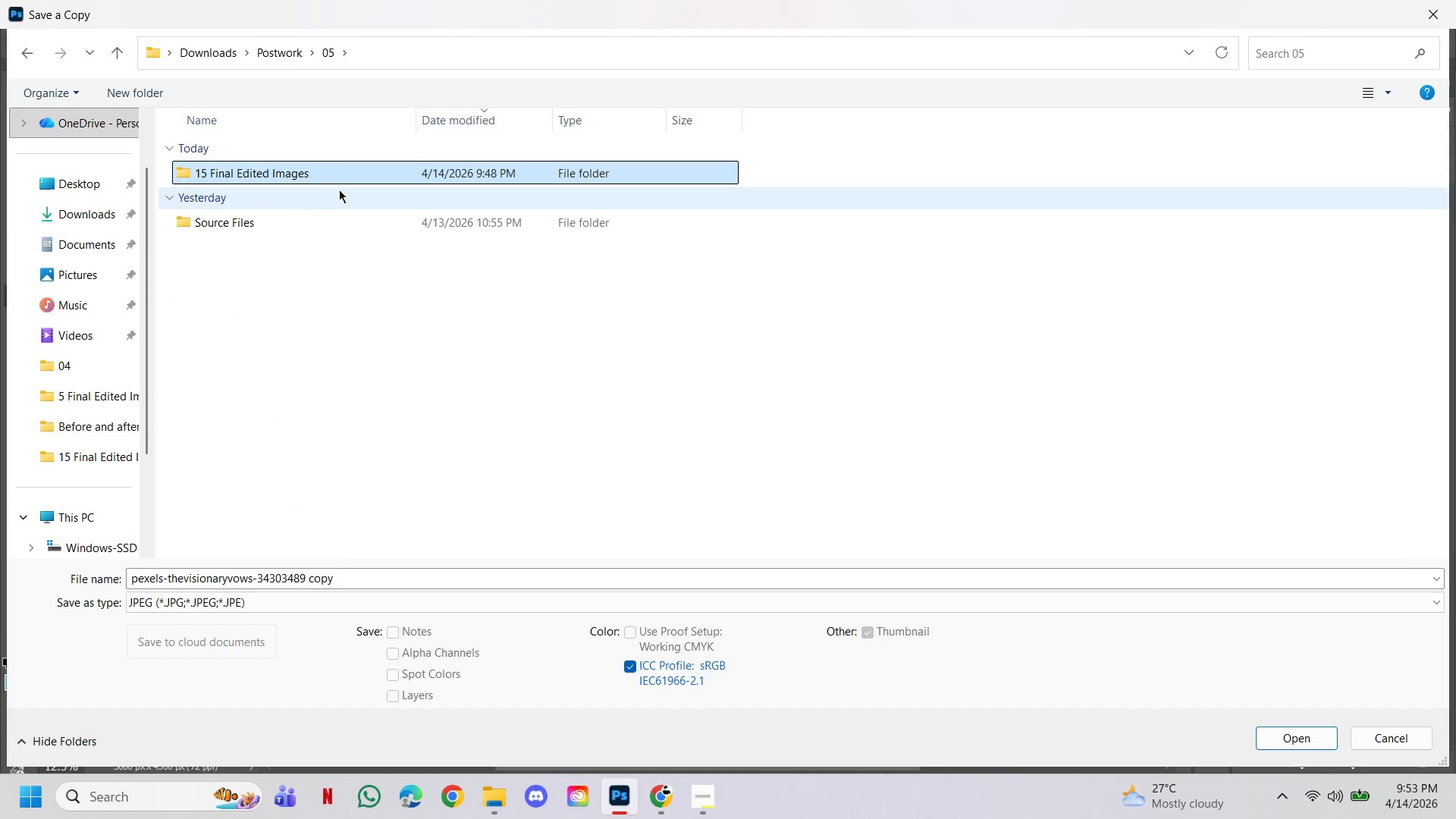 
left_click([339, 190])
 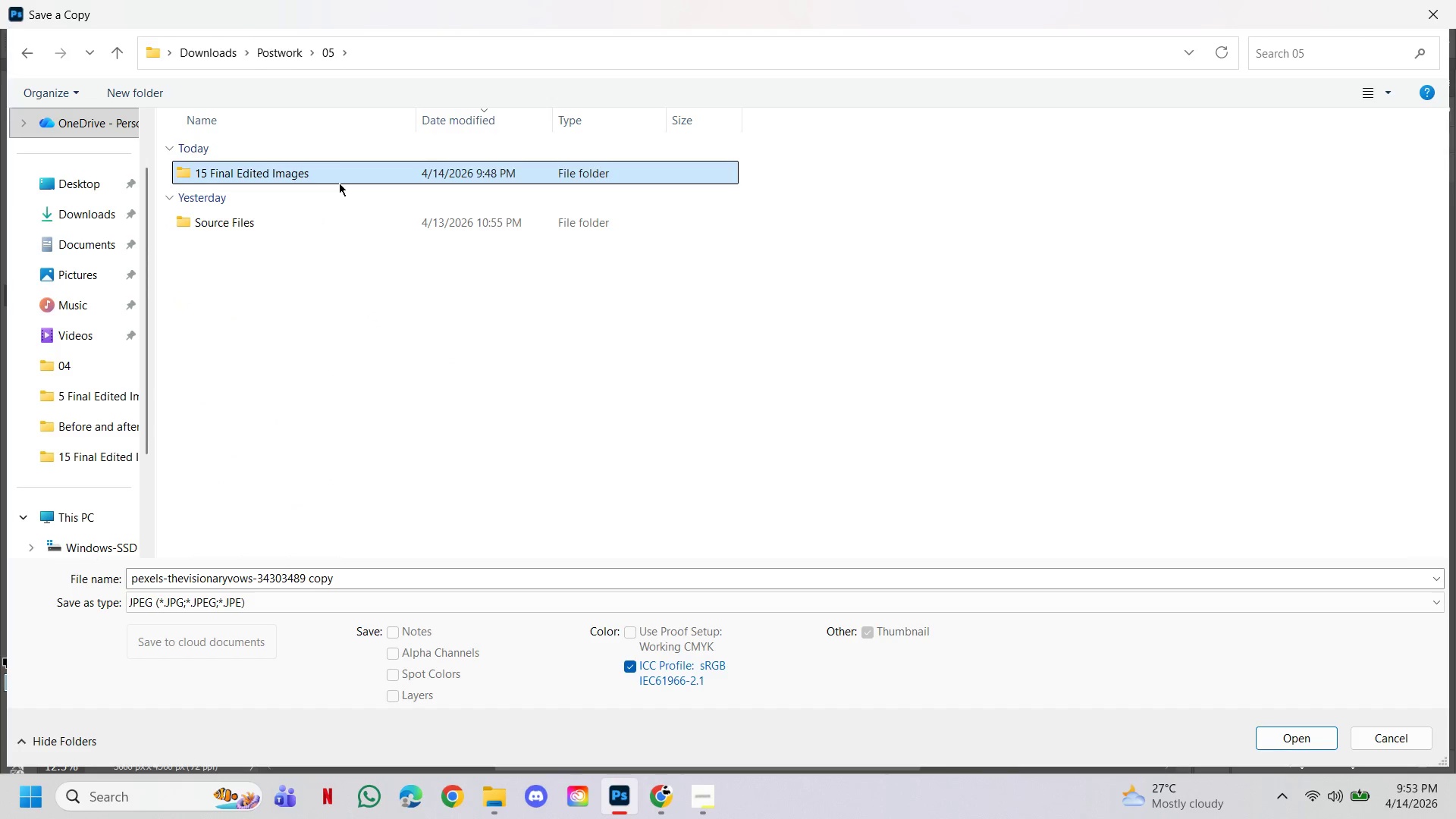 
left_click([343, 174])
 